 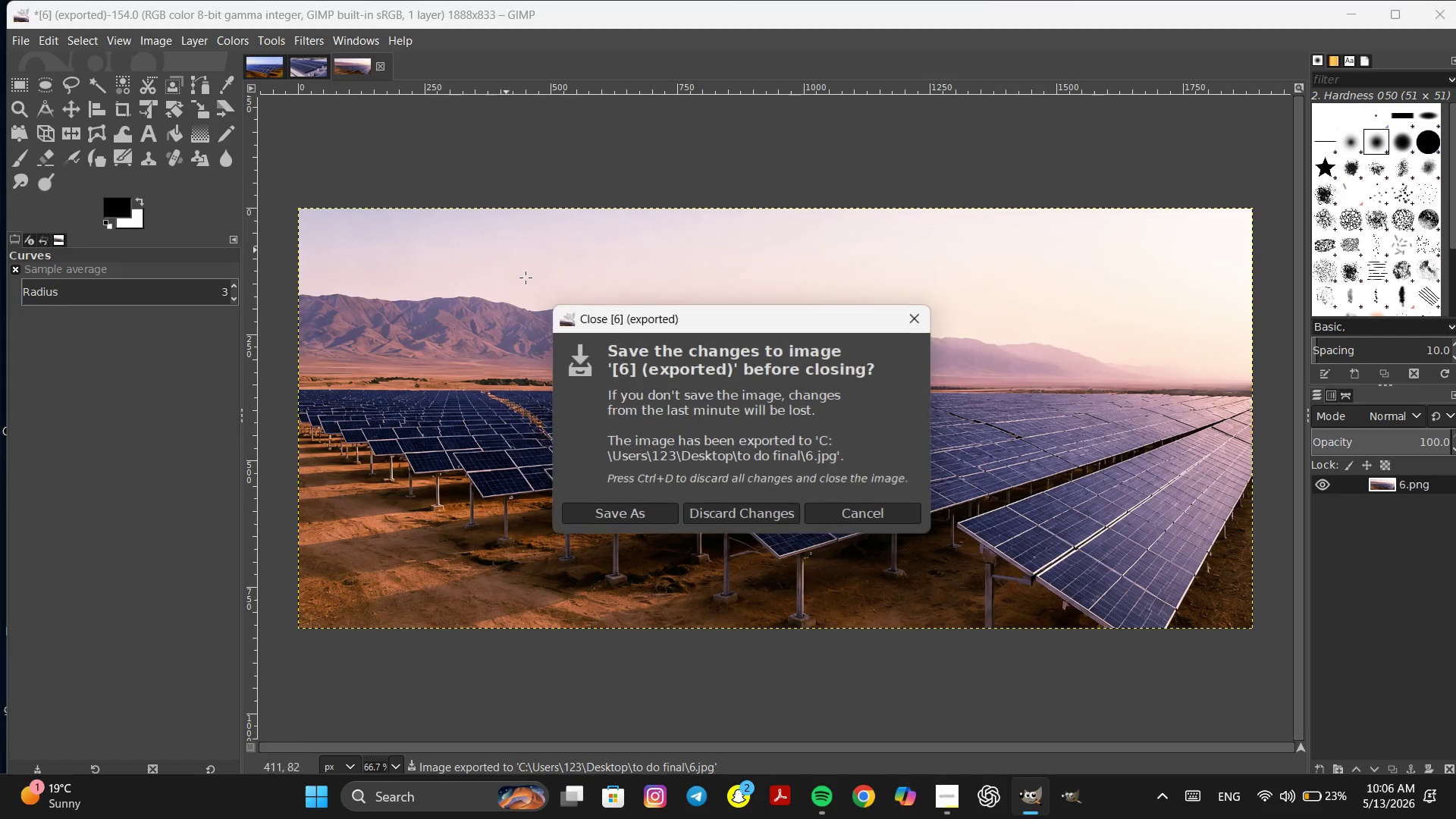 
left_click([747, 513])
 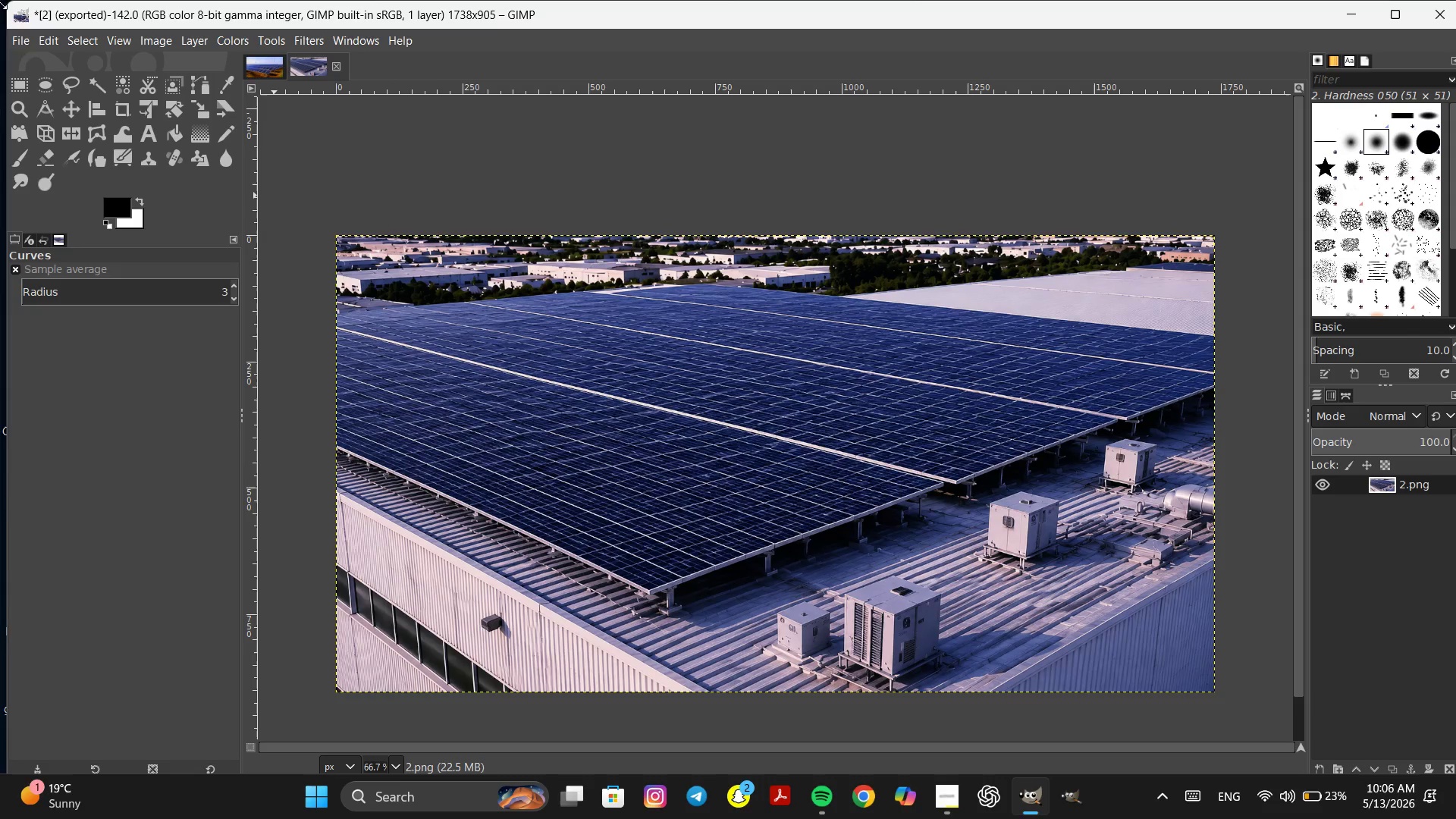 
left_click([25, 44])
 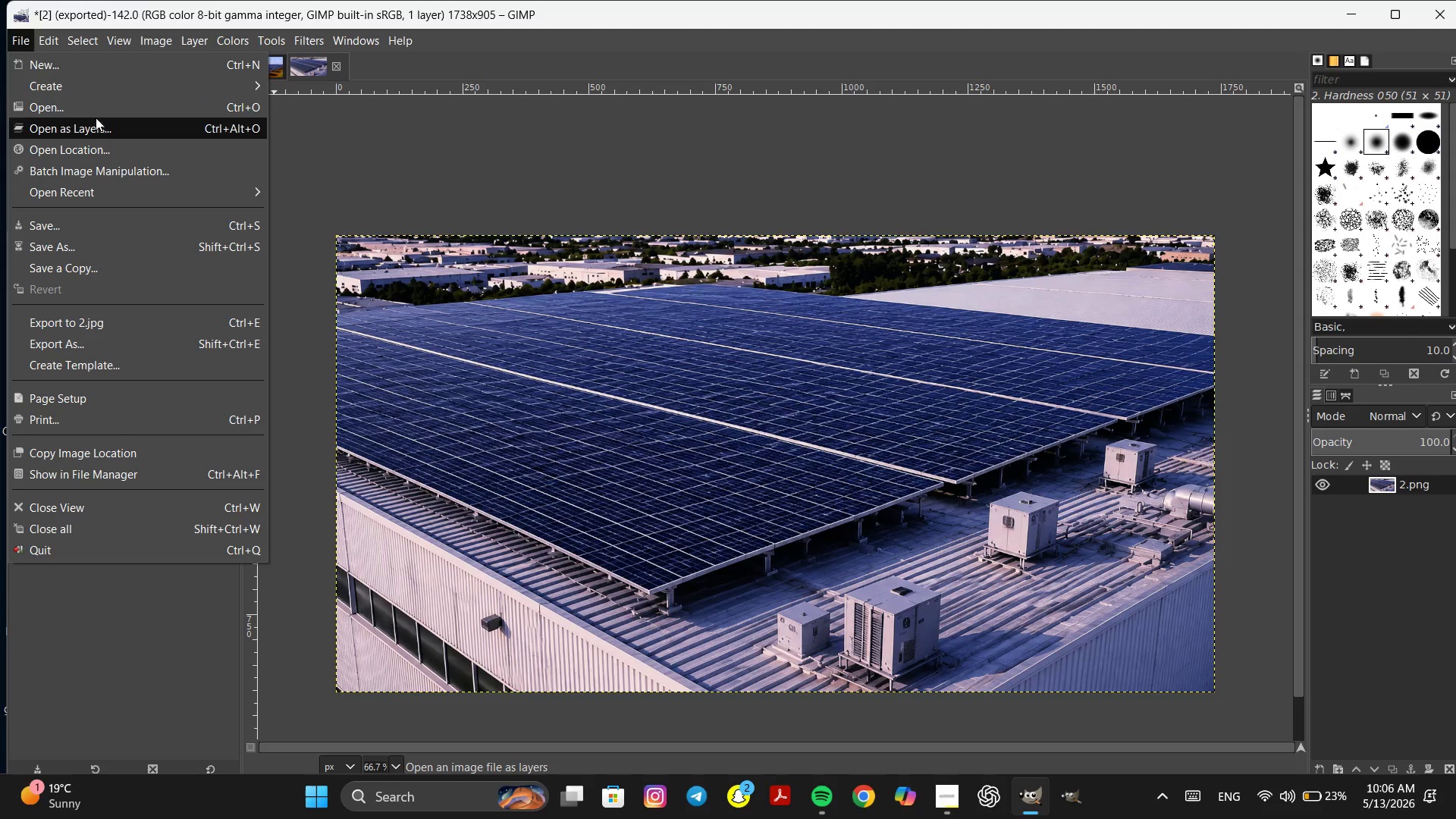 
left_click([93, 108])
 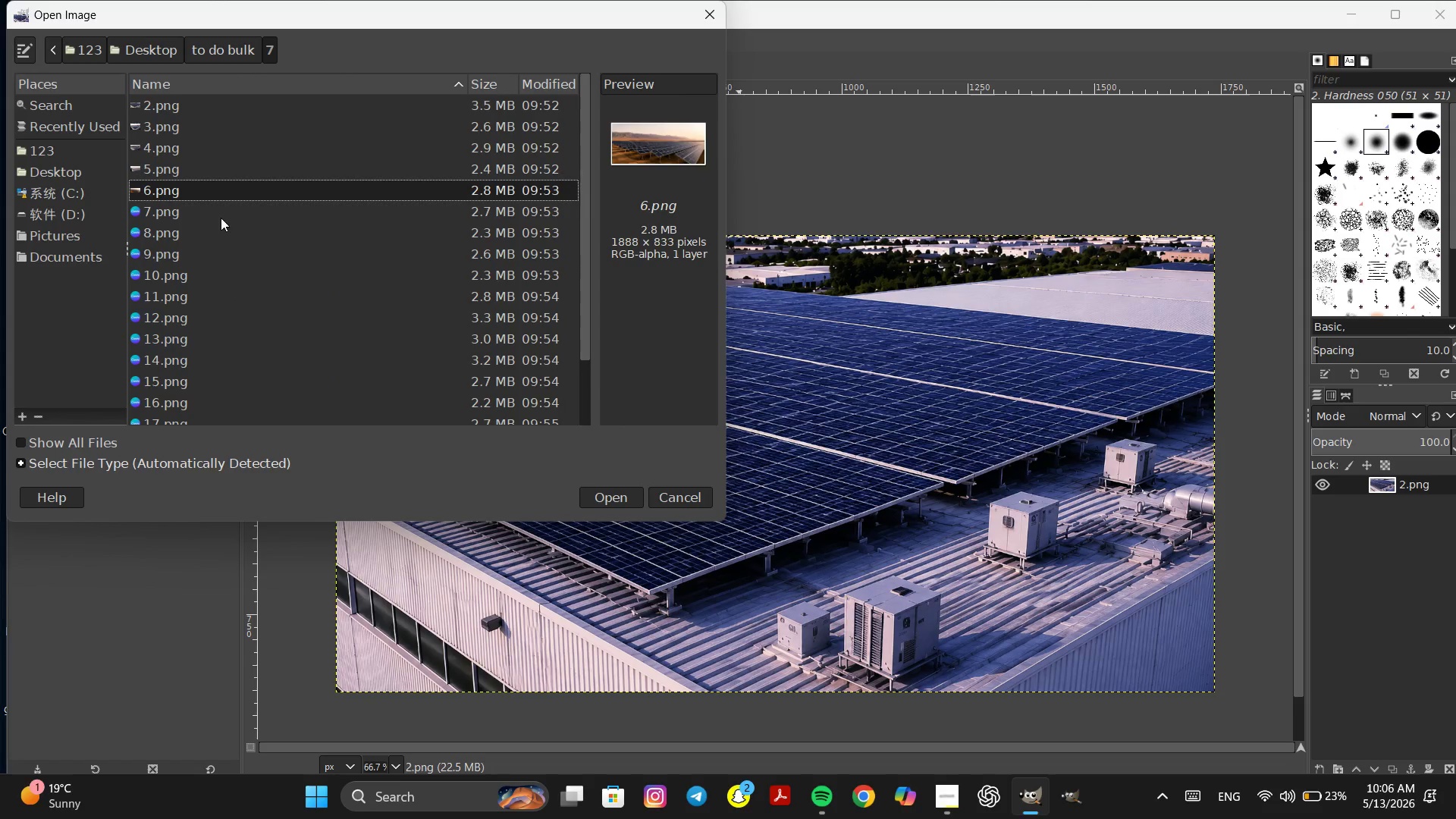 
double_click([214, 212])
 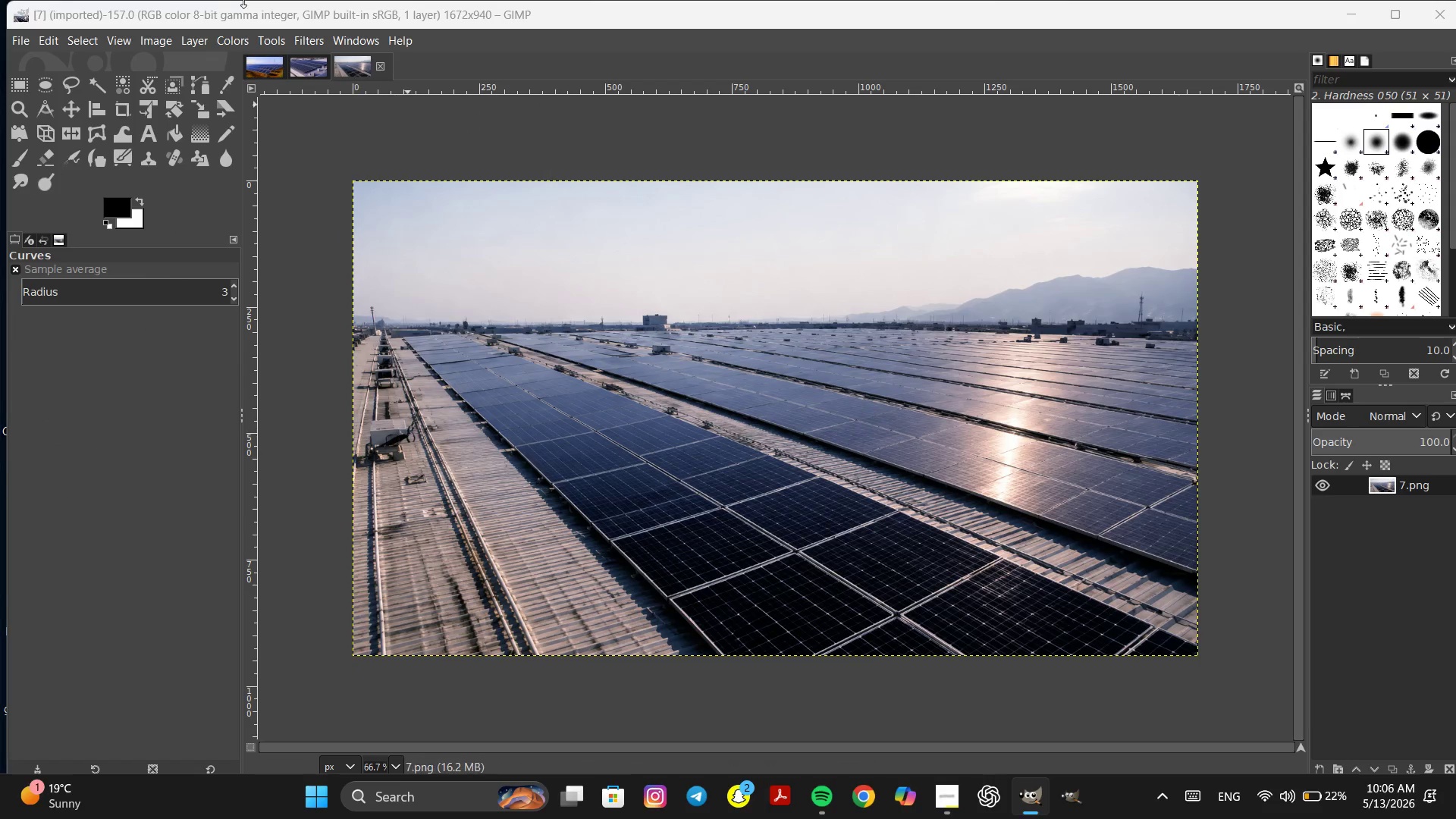 
left_click([220, 36])
 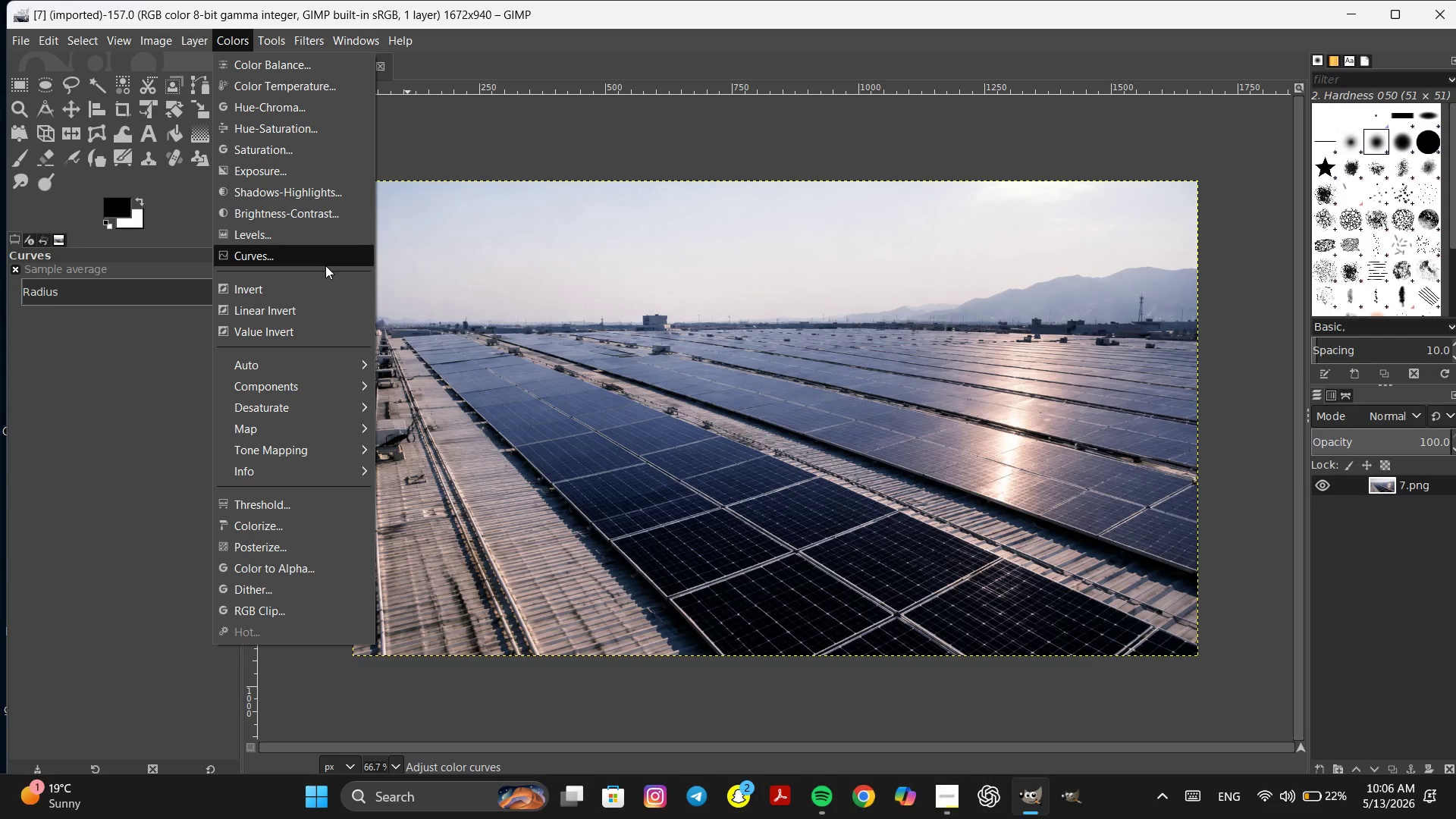 
left_click([325, 265])
 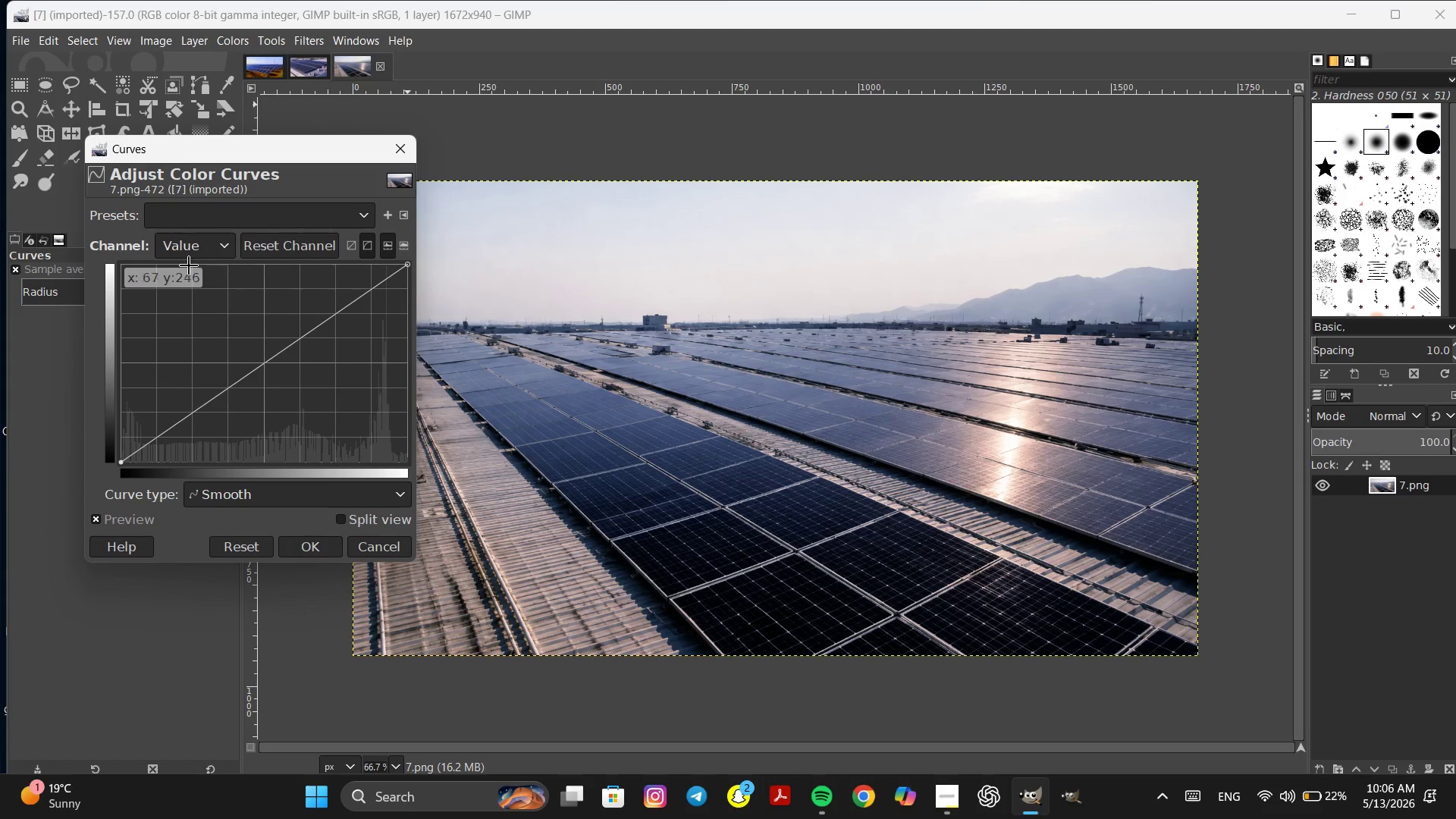 
left_click([190, 249])
 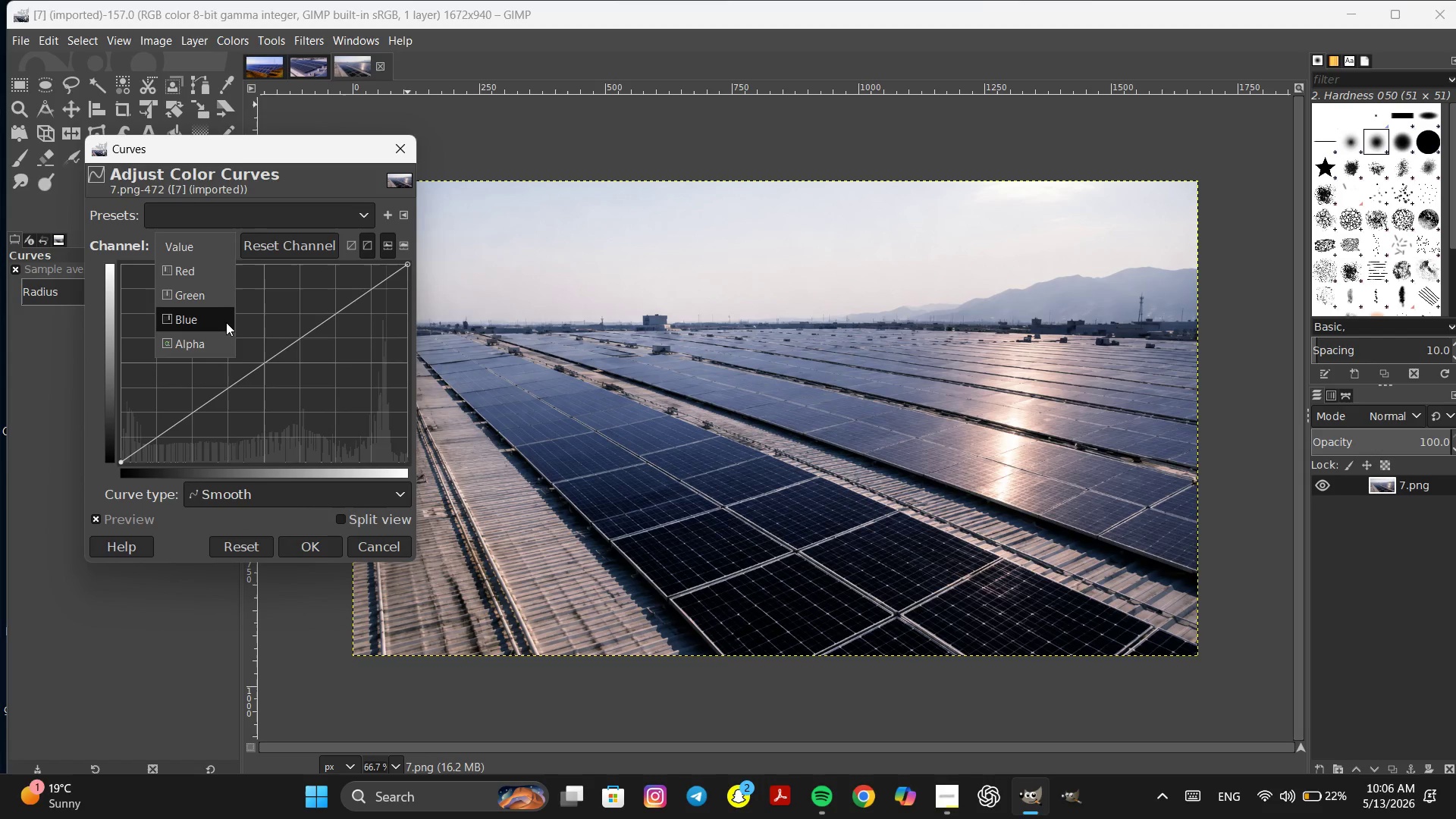 
left_click([224, 323])
 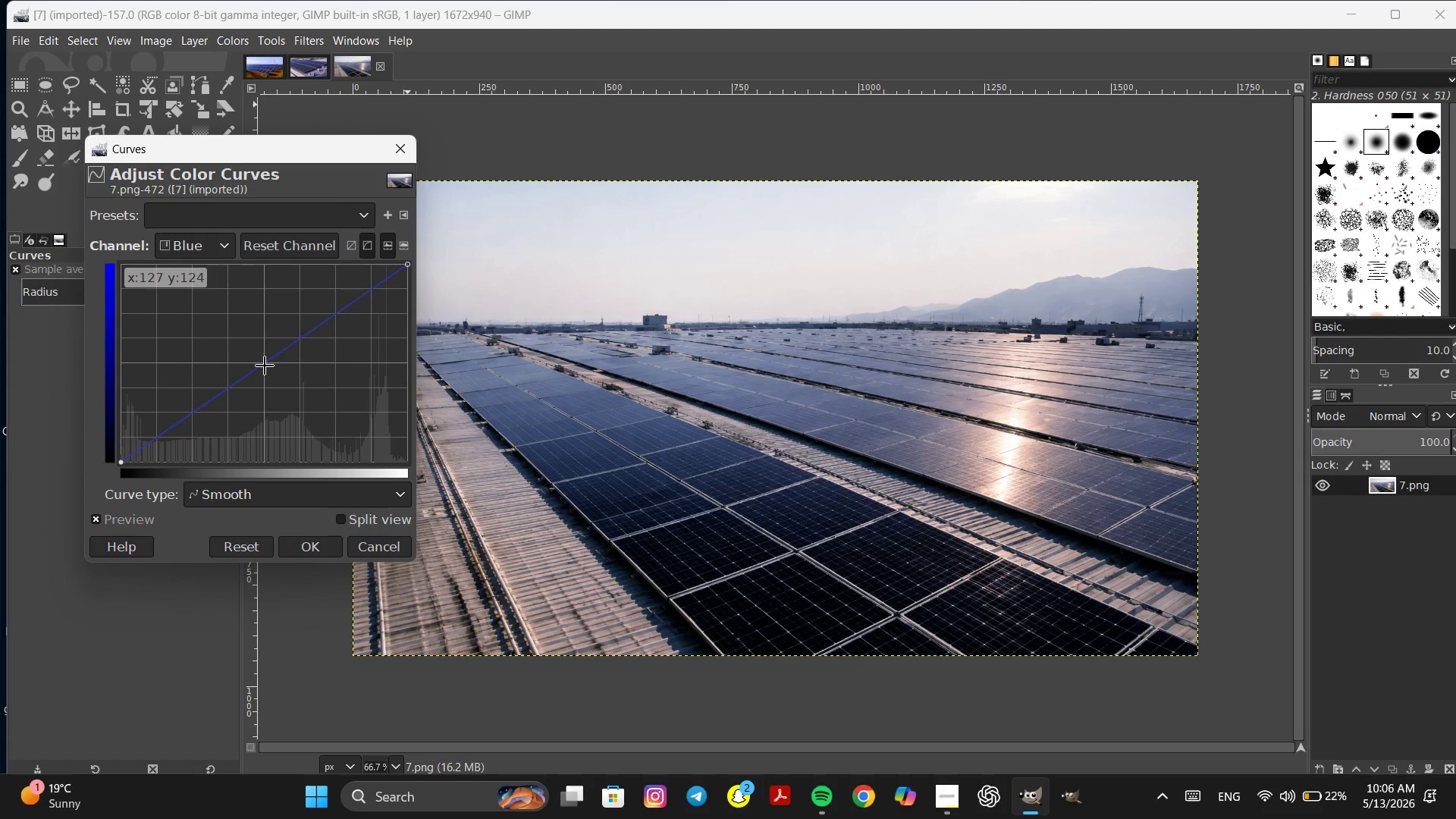 
left_click_drag(start_coordinate=[262, 364], to_coordinate=[249, 347])
 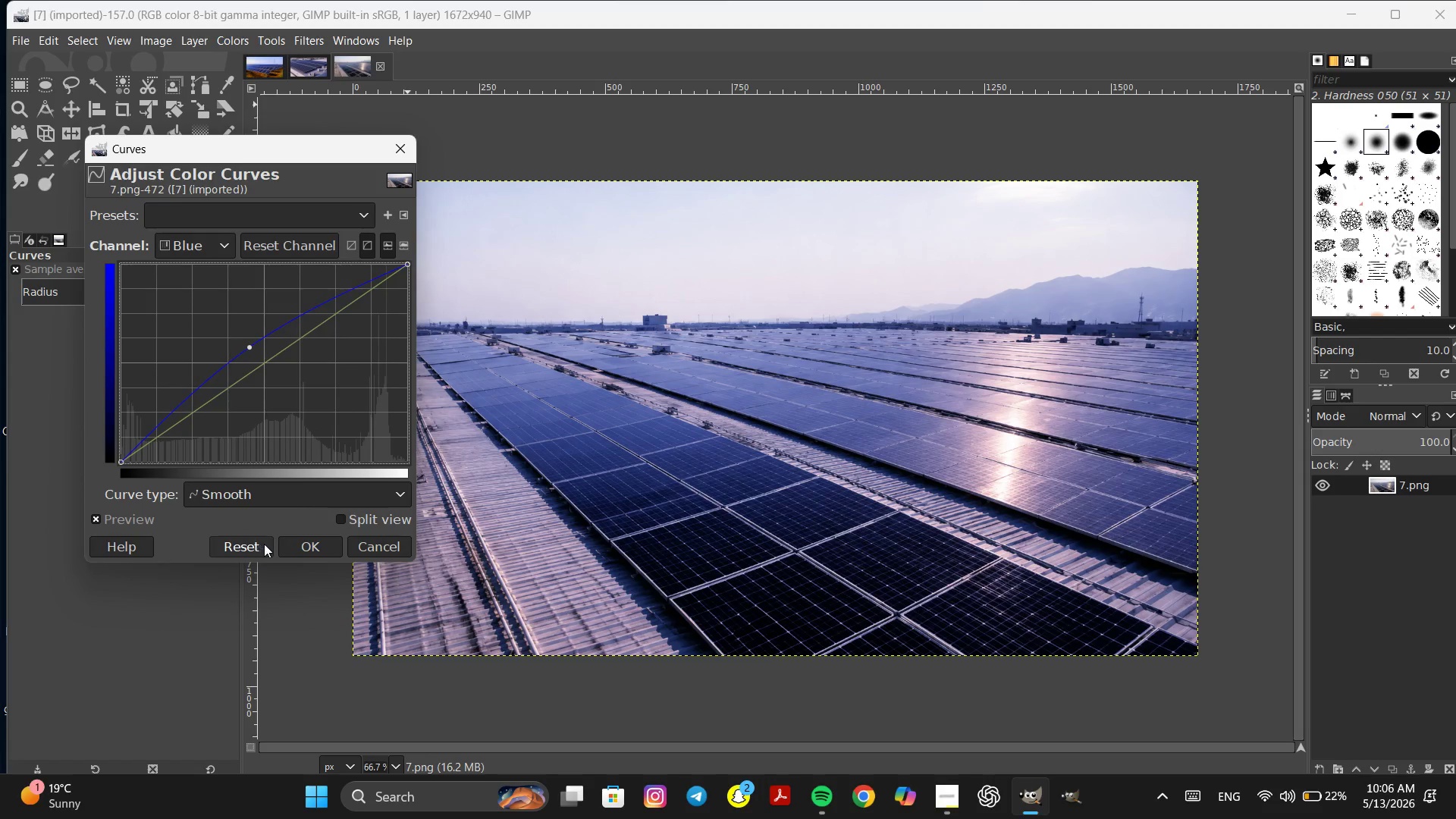 
left_click([253, 545])
 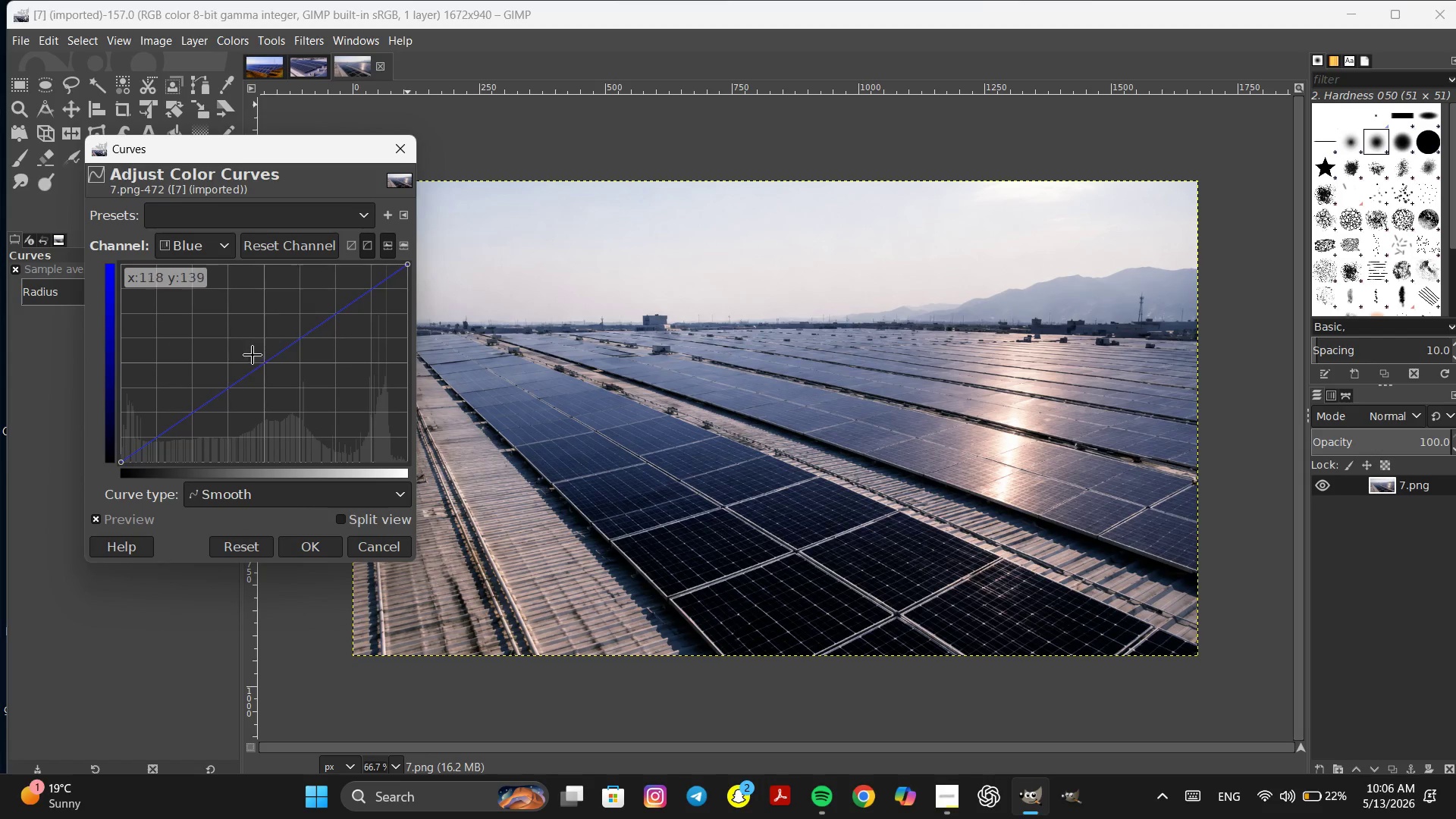 
left_click_drag(start_coordinate=[263, 366], to_coordinate=[254, 356])
 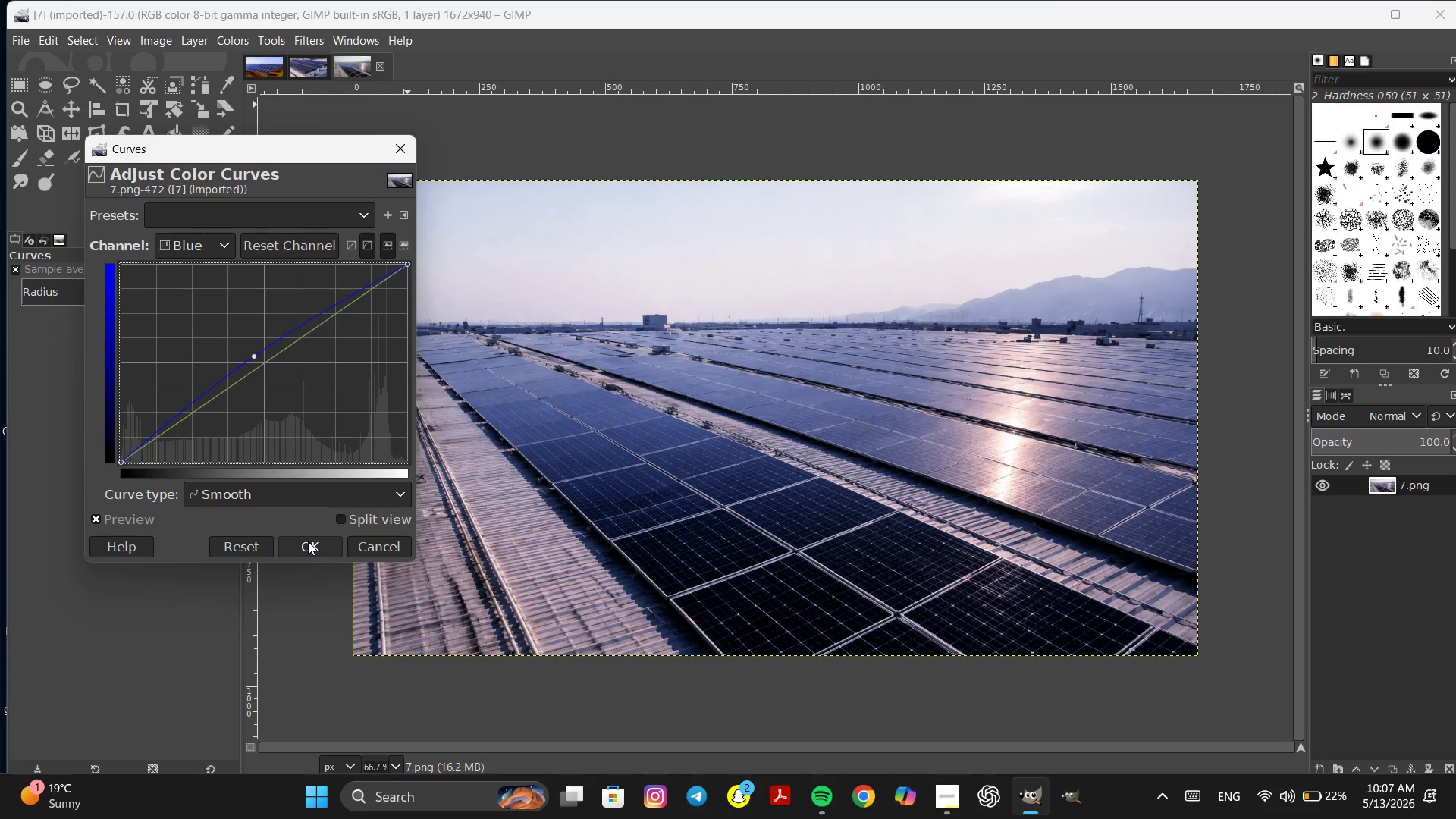 
wait(6.53)
 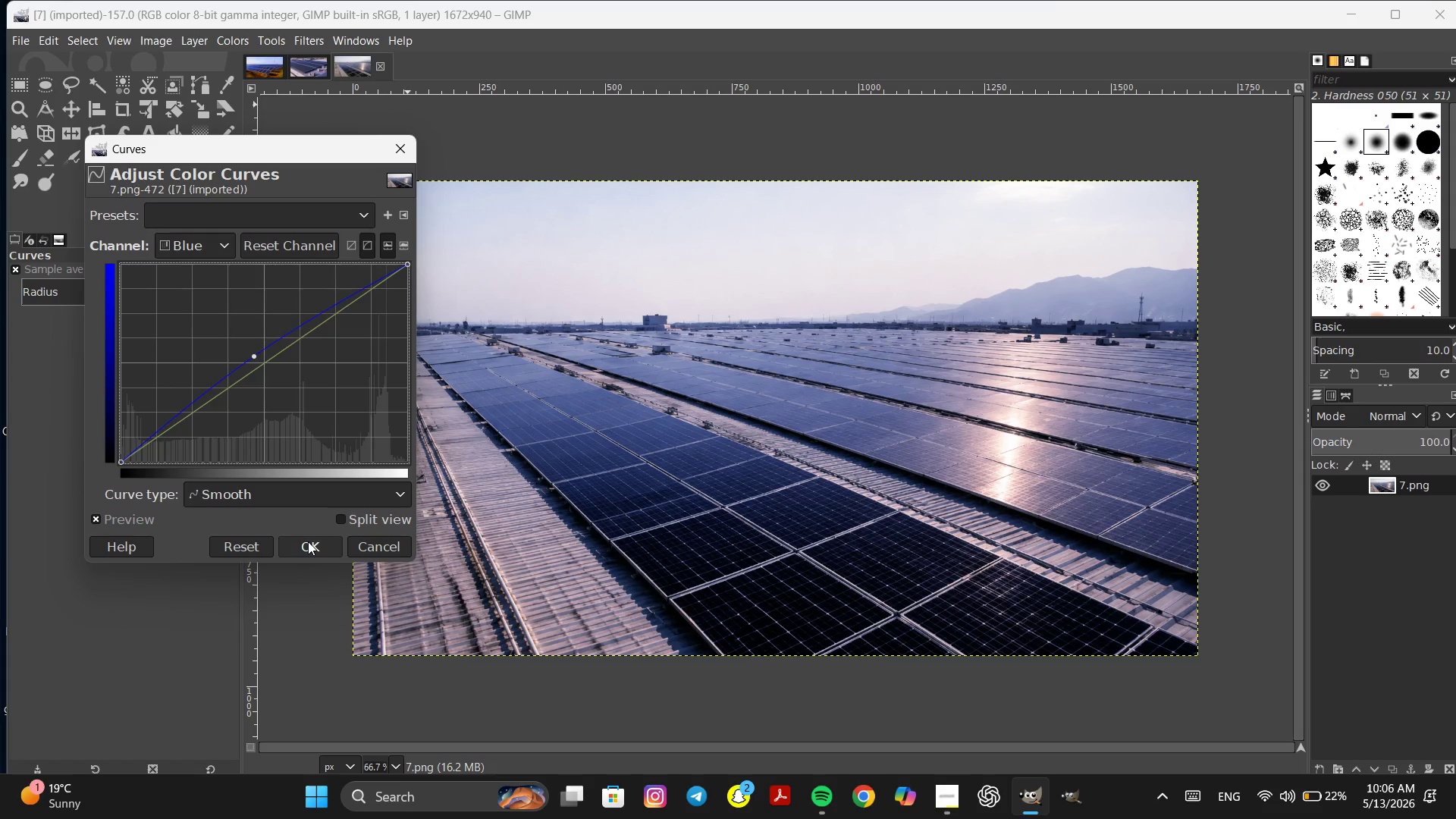 
left_click([308, 541])
 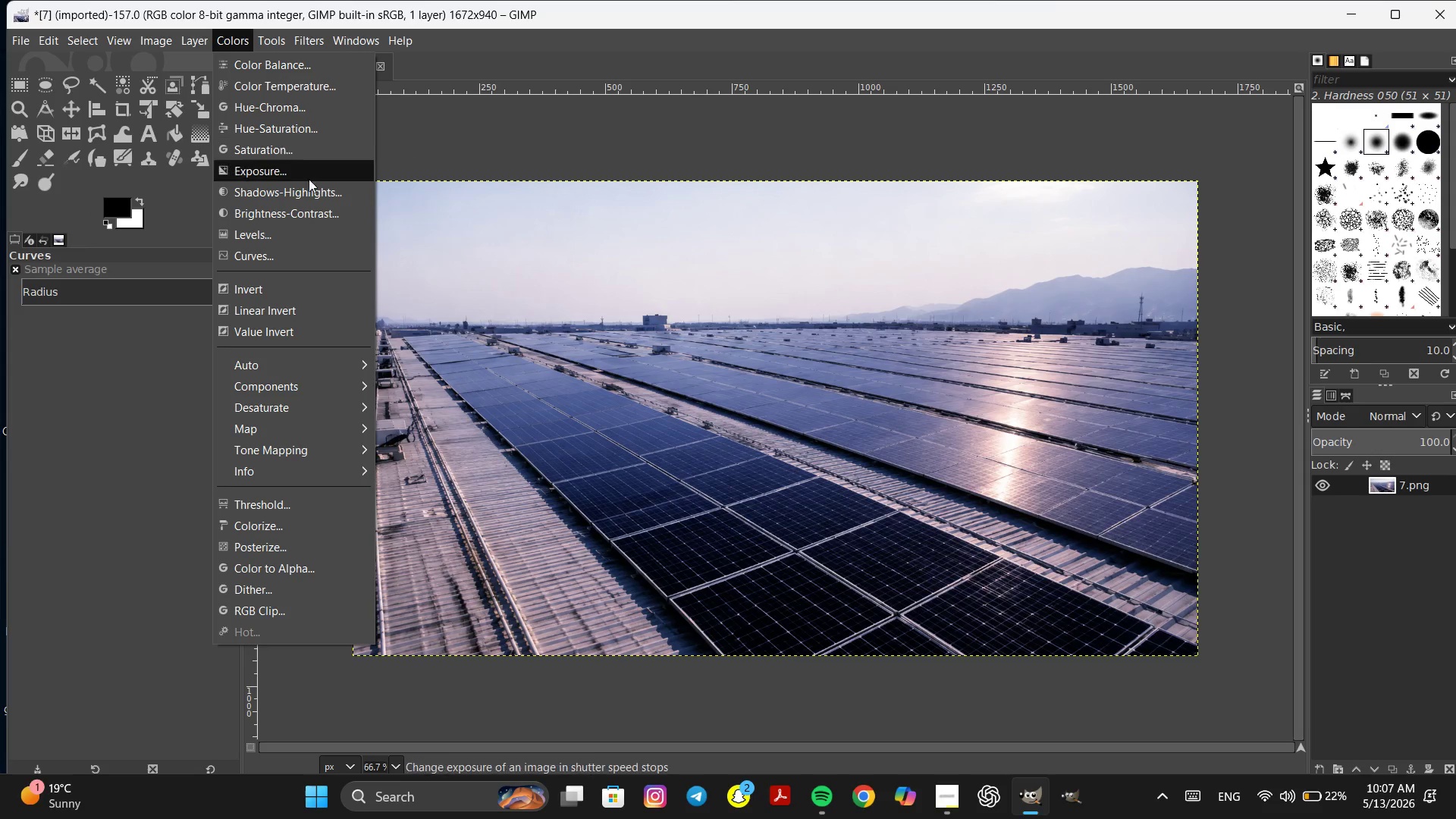 
left_click([300, 133])
 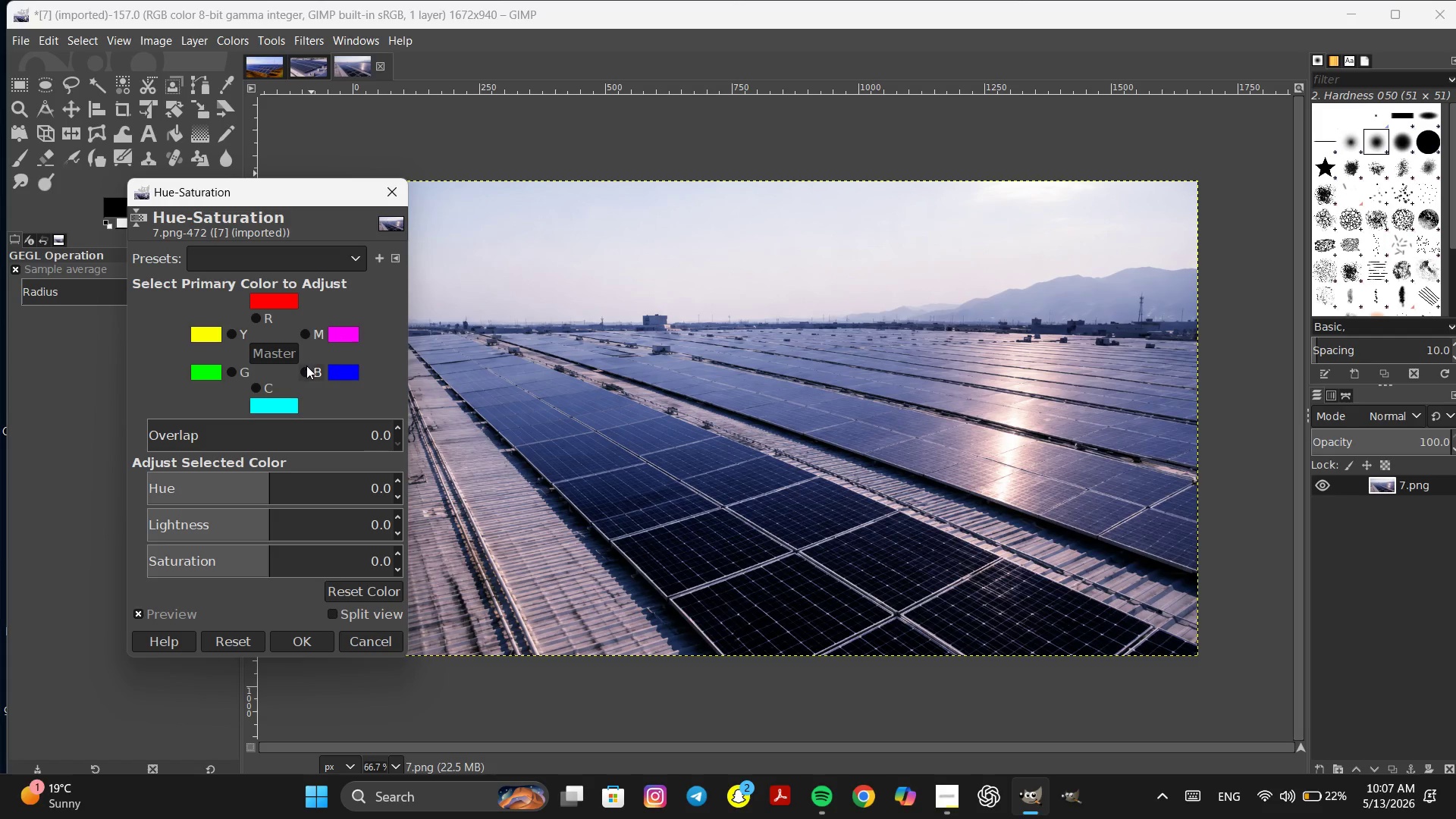 
left_click([307, 369])
 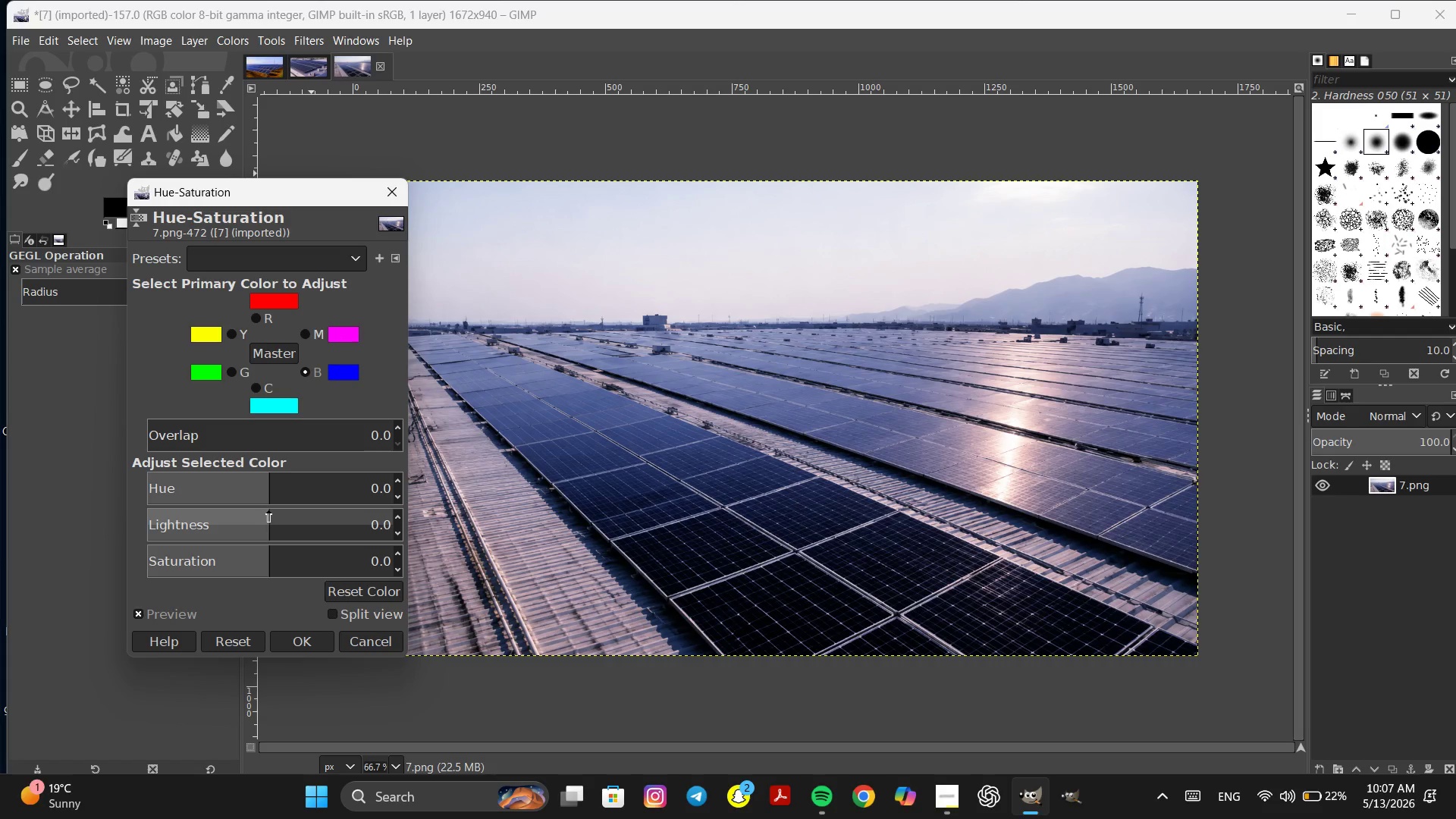 
left_click_drag(start_coordinate=[268, 510], to_coordinate=[306, 516])
 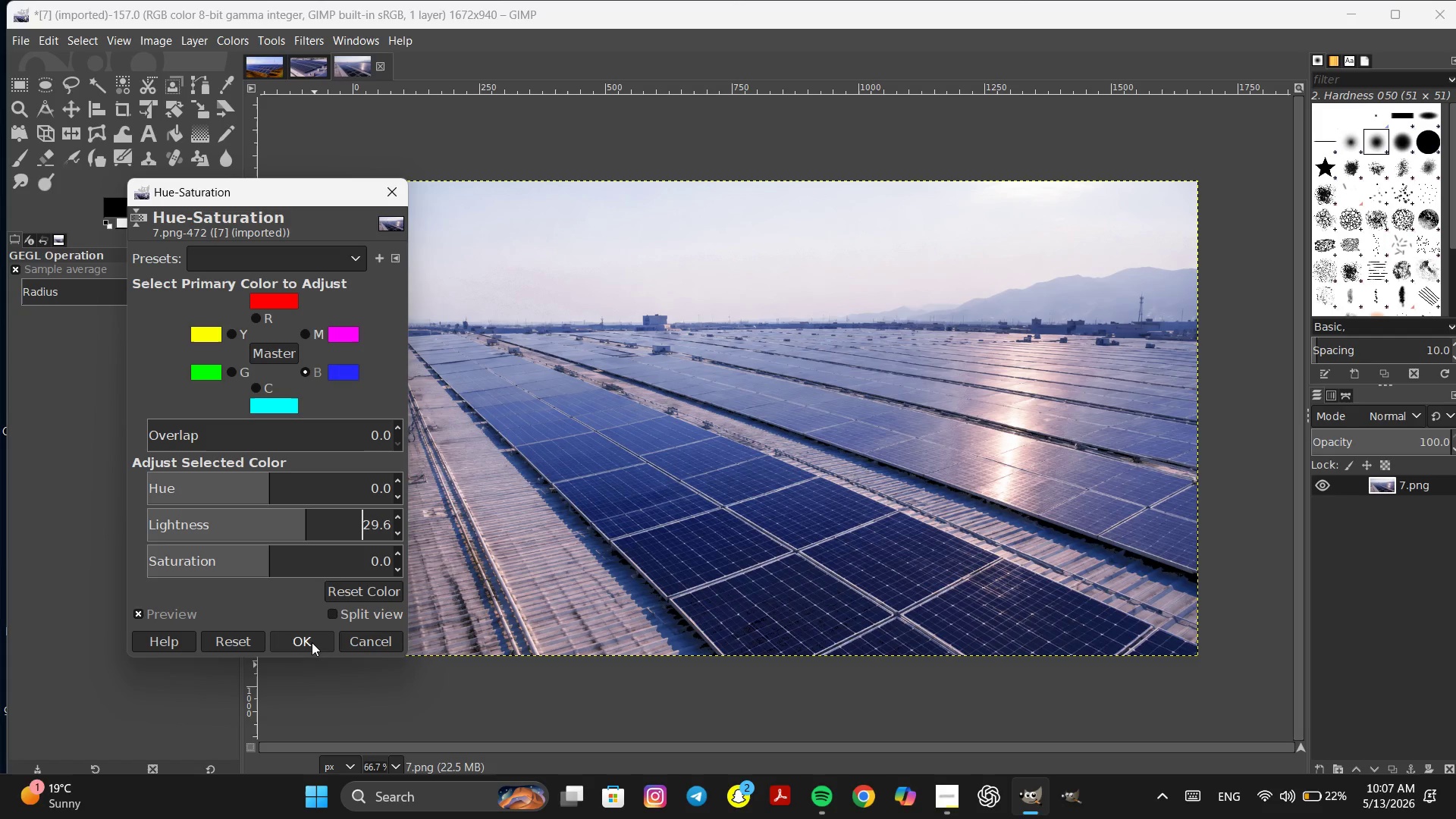 
left_click([312, 642])
 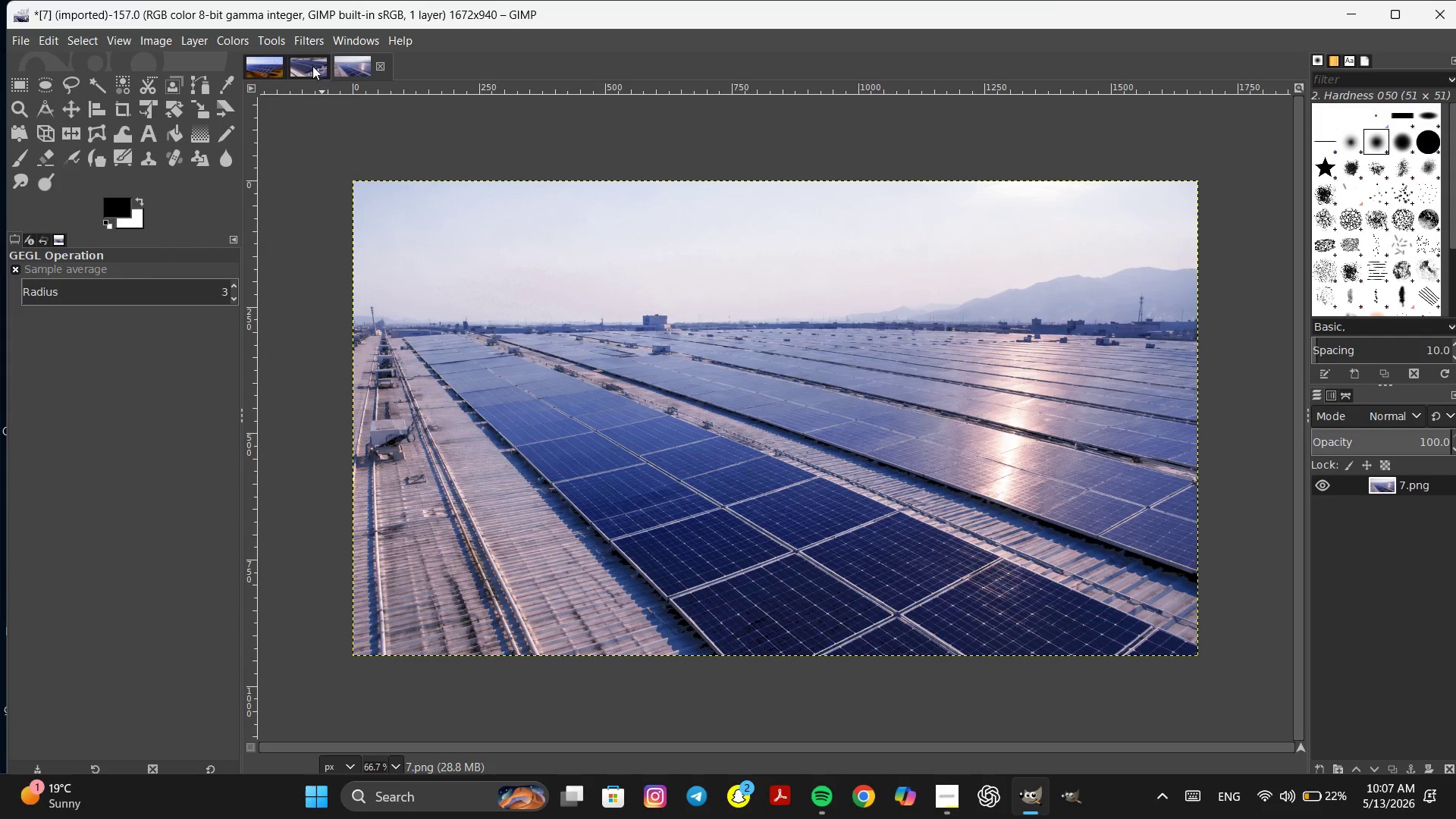 
left_click([307, 67])
 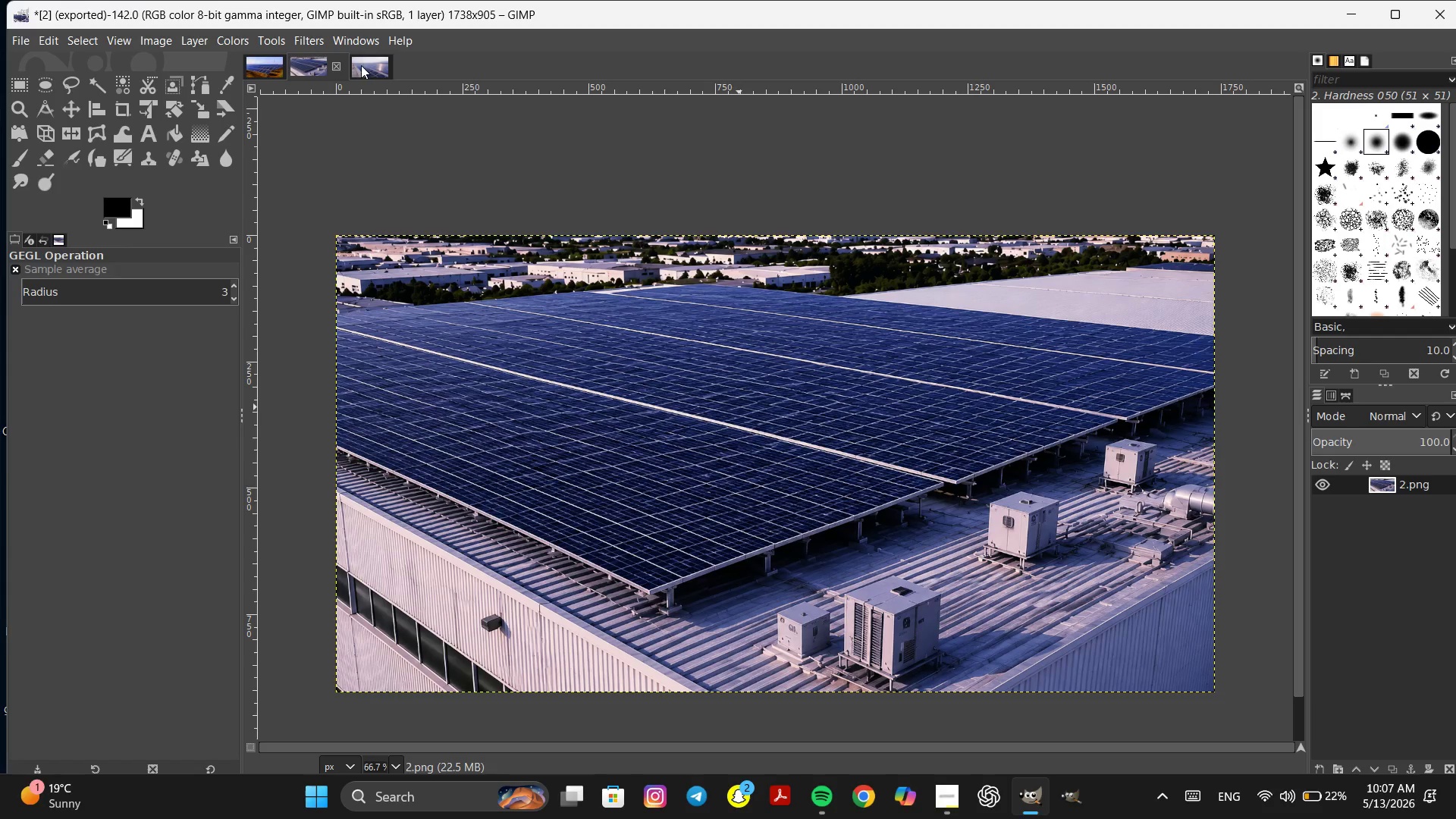 
left_click([360, 65])
 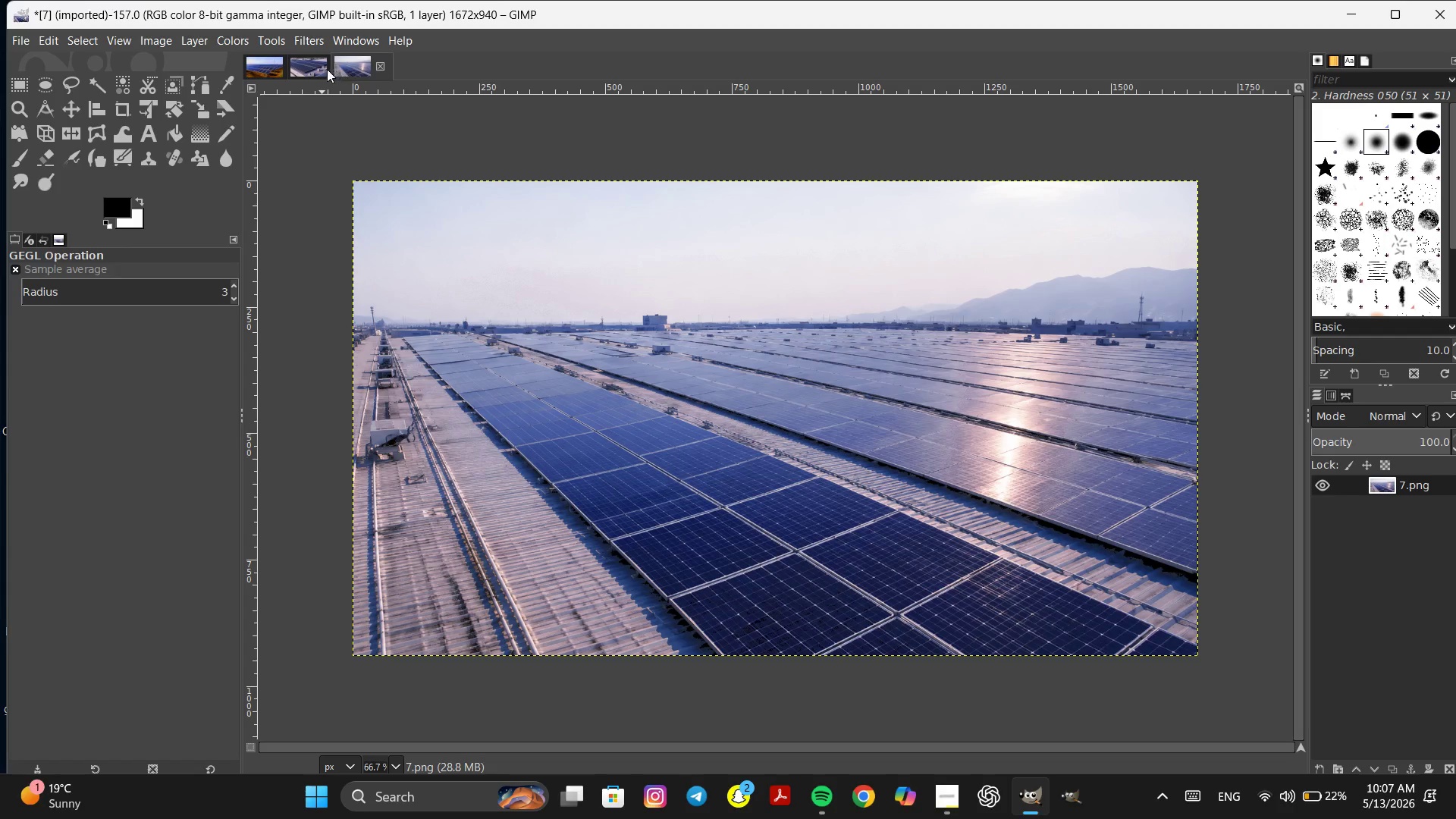 
left_click([305, 72])
 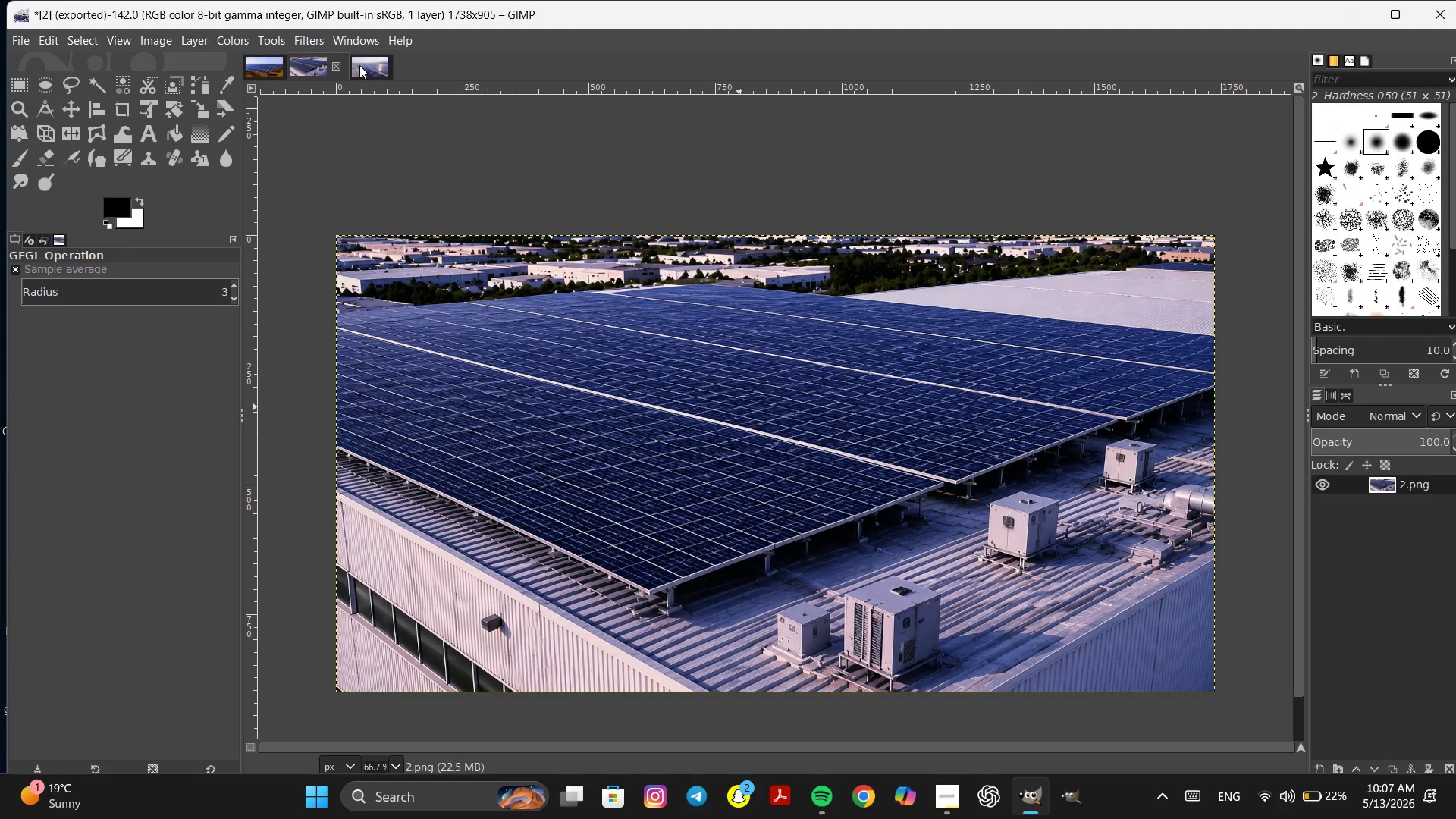 
left_click([363, 65])
 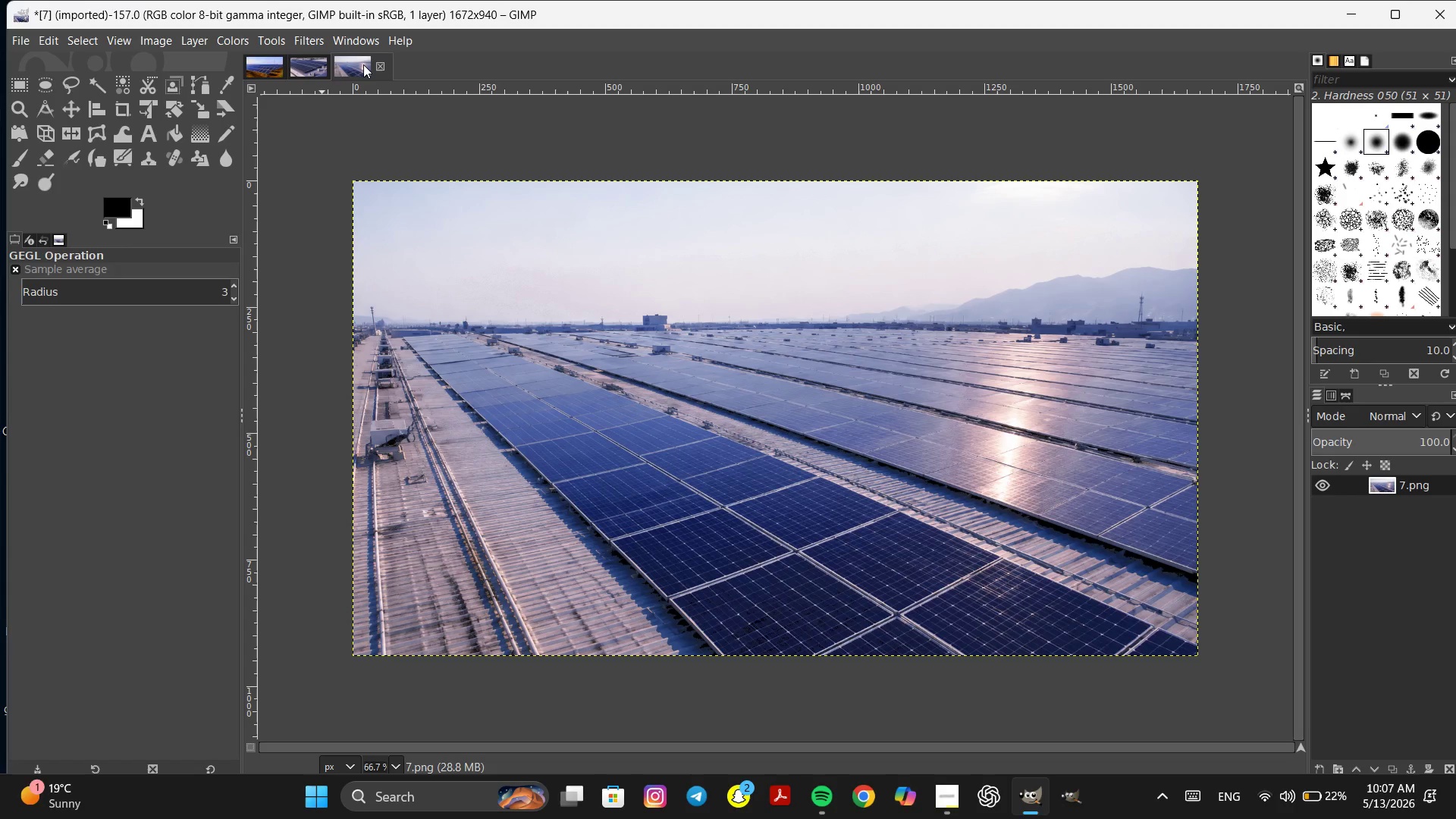 
key(Control+Z)
 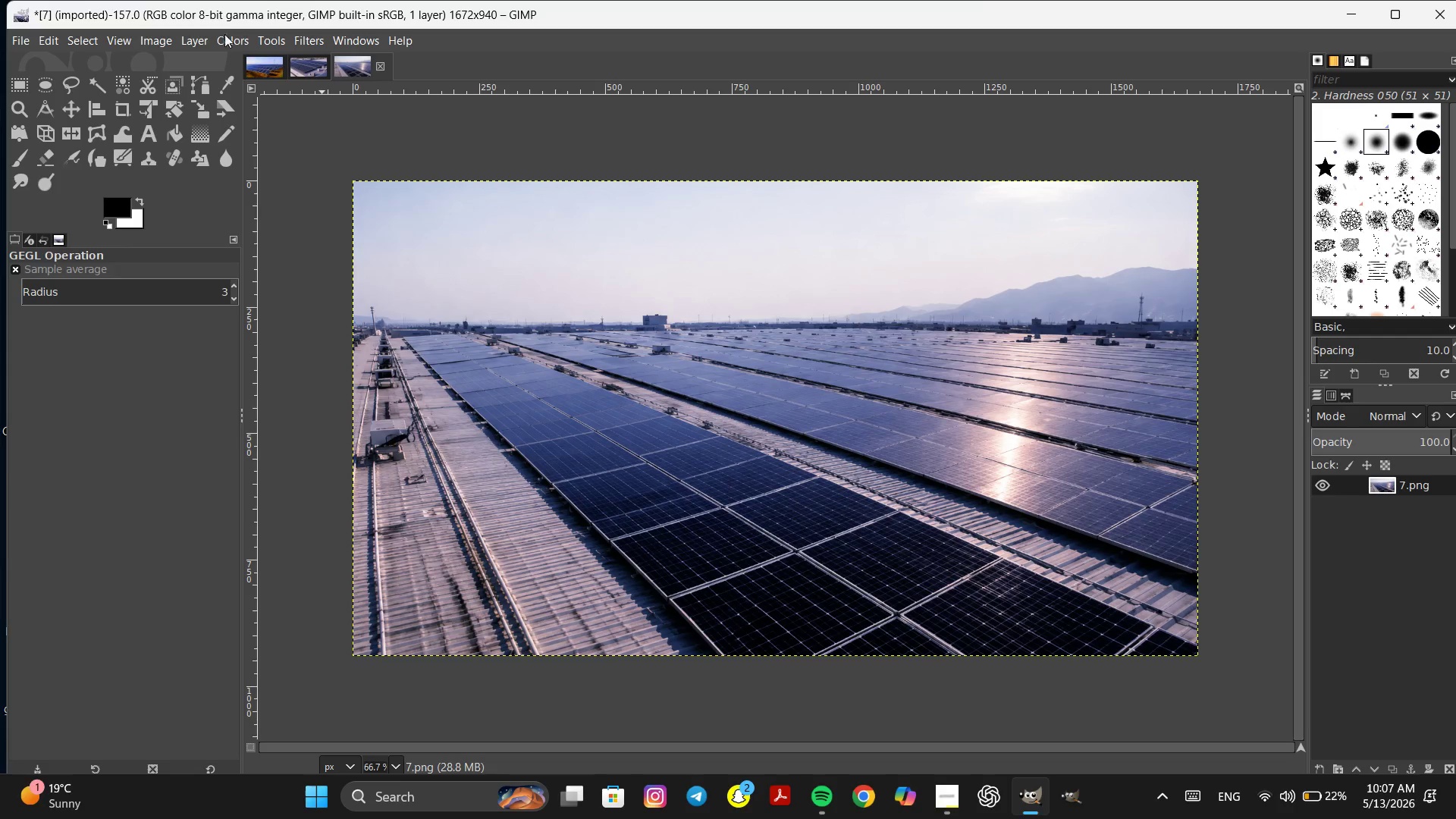 
left_click([234, 39])
 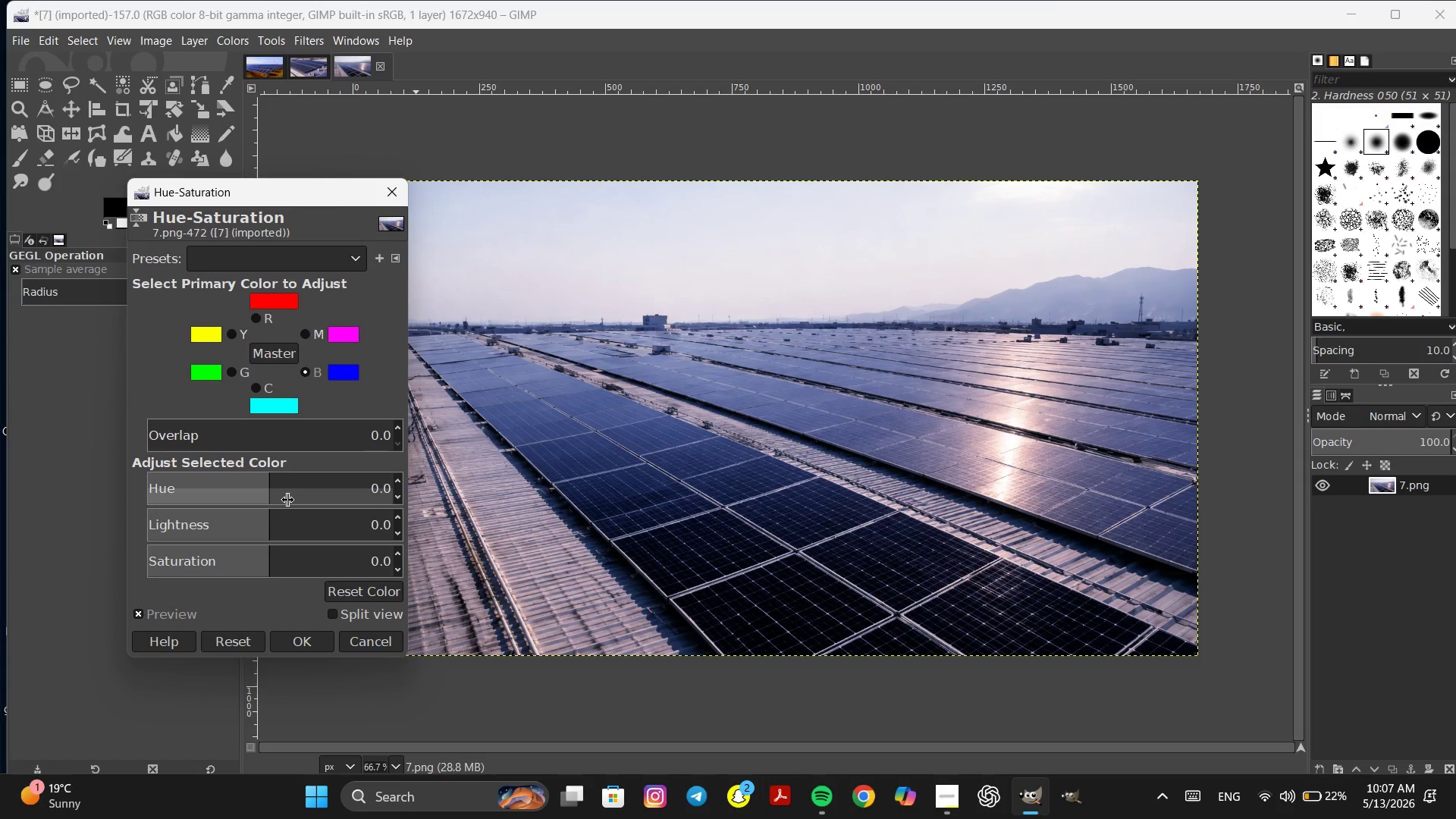 
left_click_drag(start_coordinate=[271, 509], to_coordinate=[292, 513])
 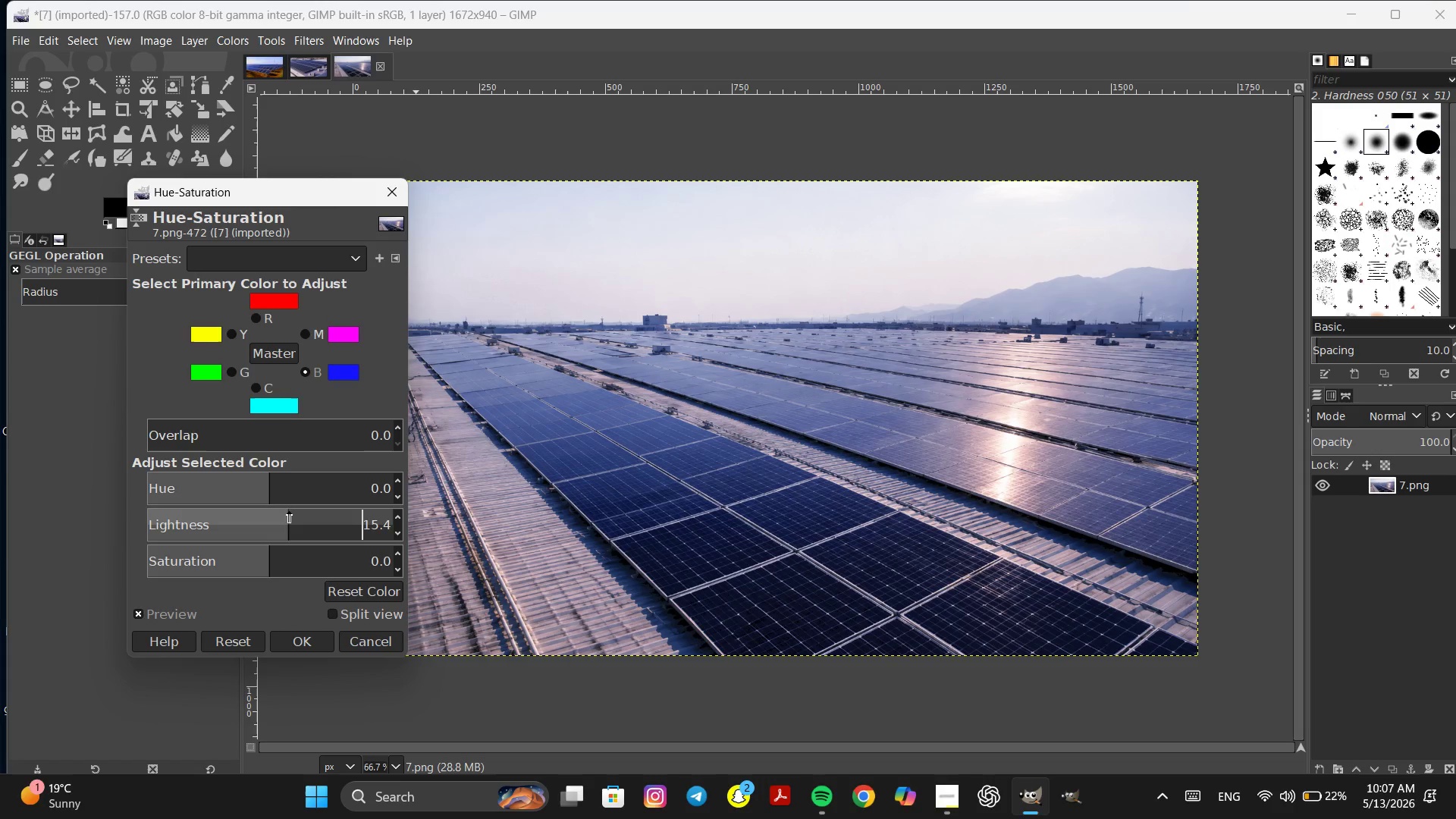 
left_click([291, 639])
 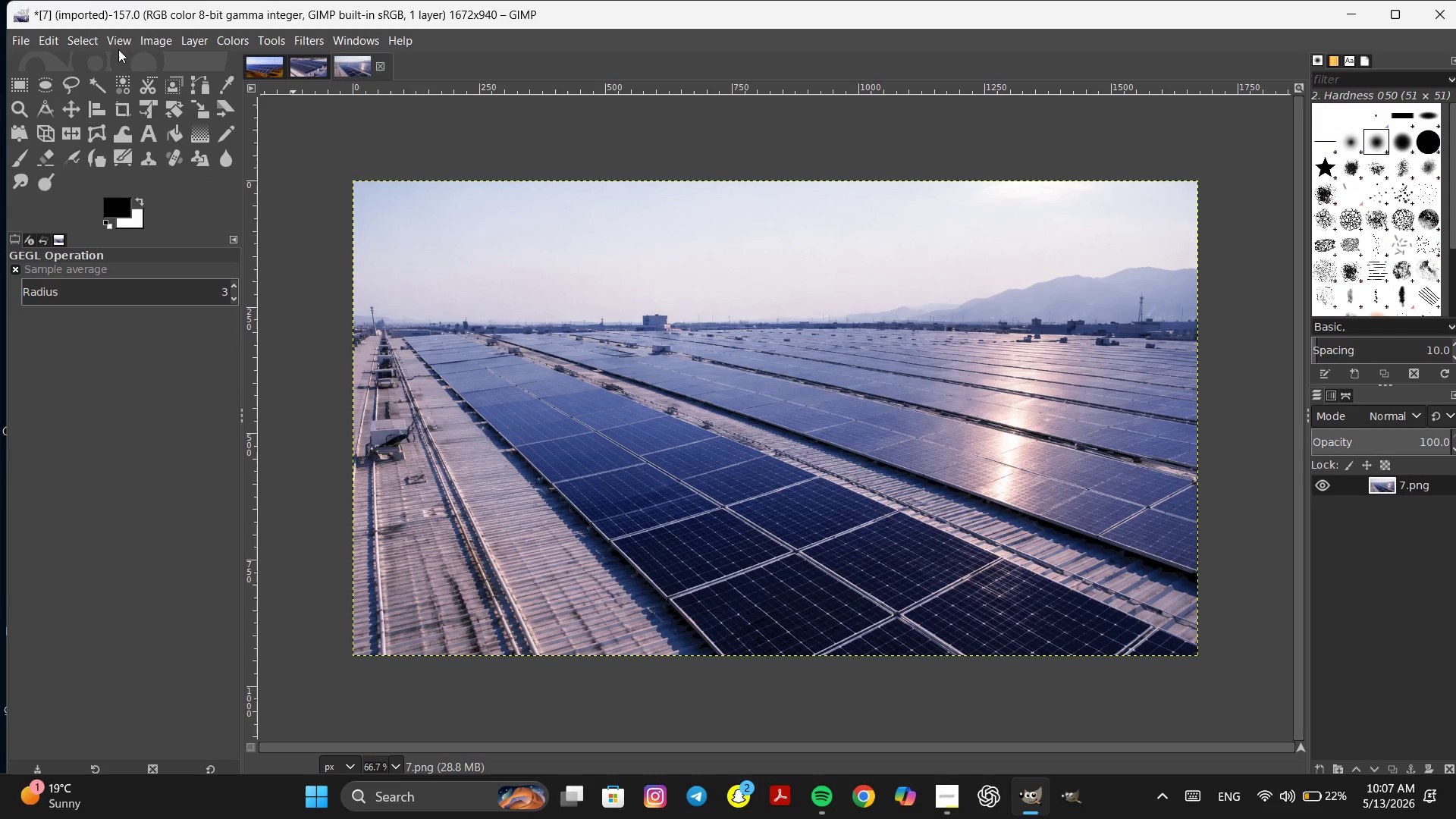 
left_click([116, 39])
 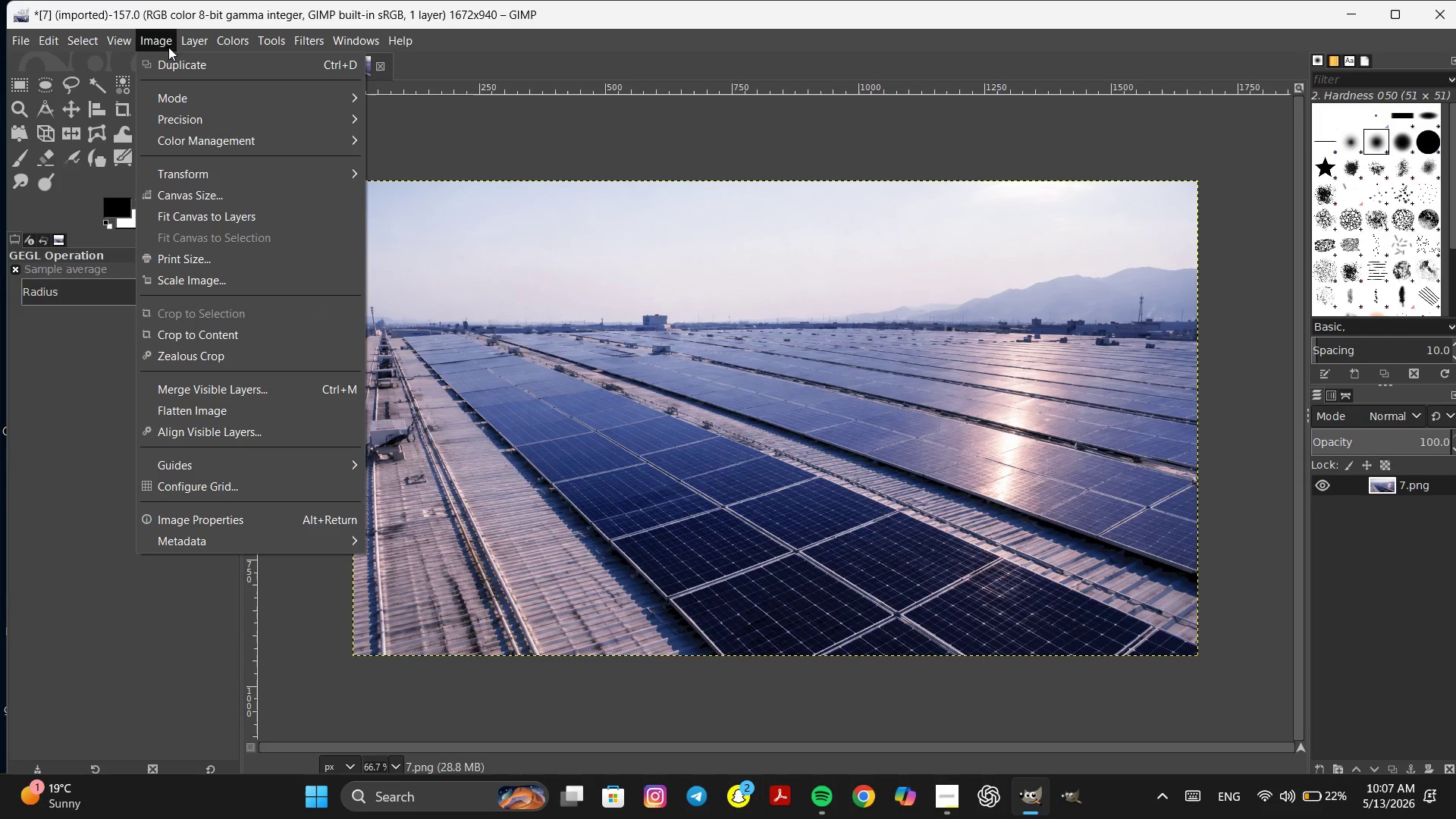 
left_click([219, 143])
 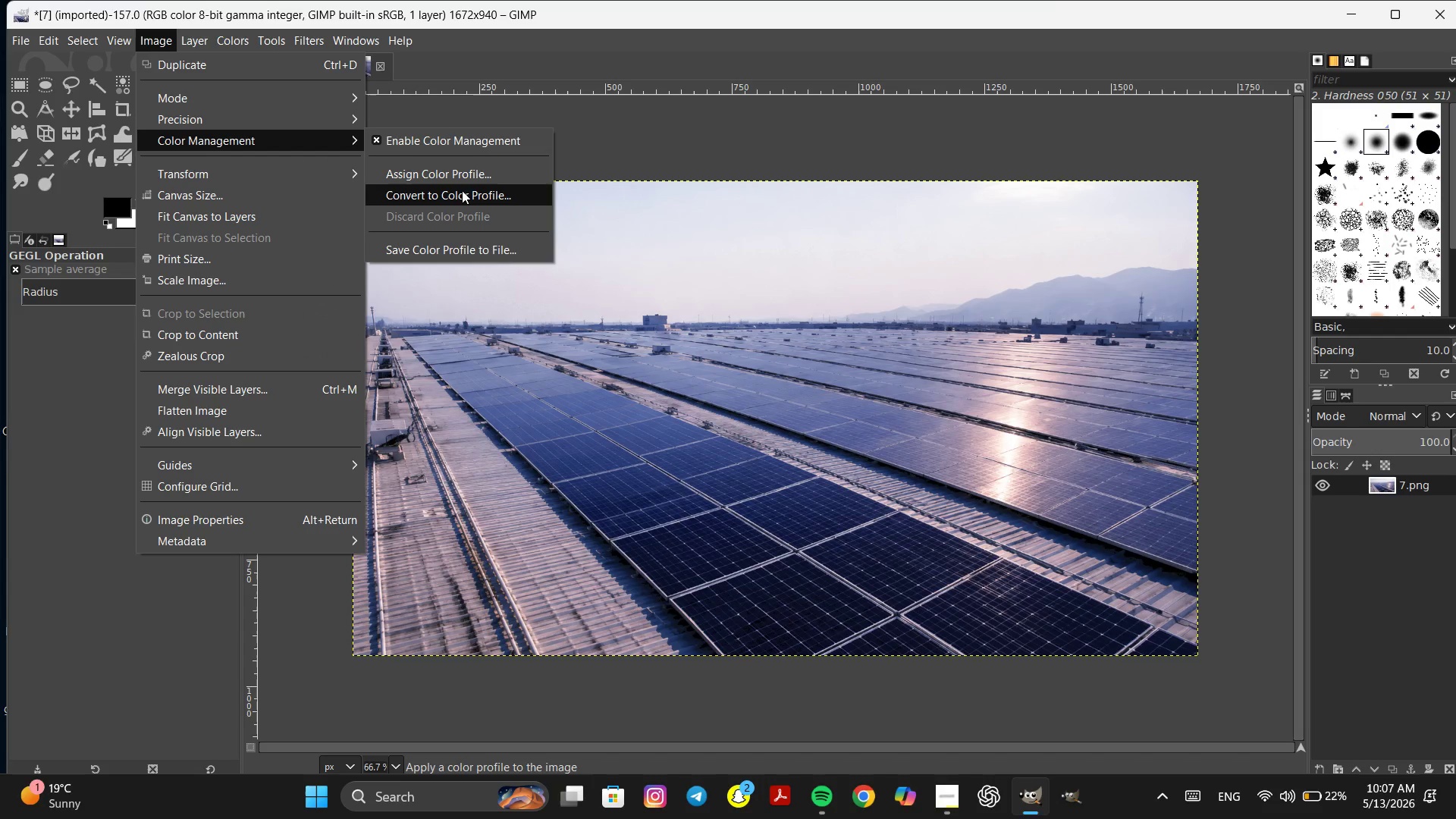 
left_click([463, 191])
 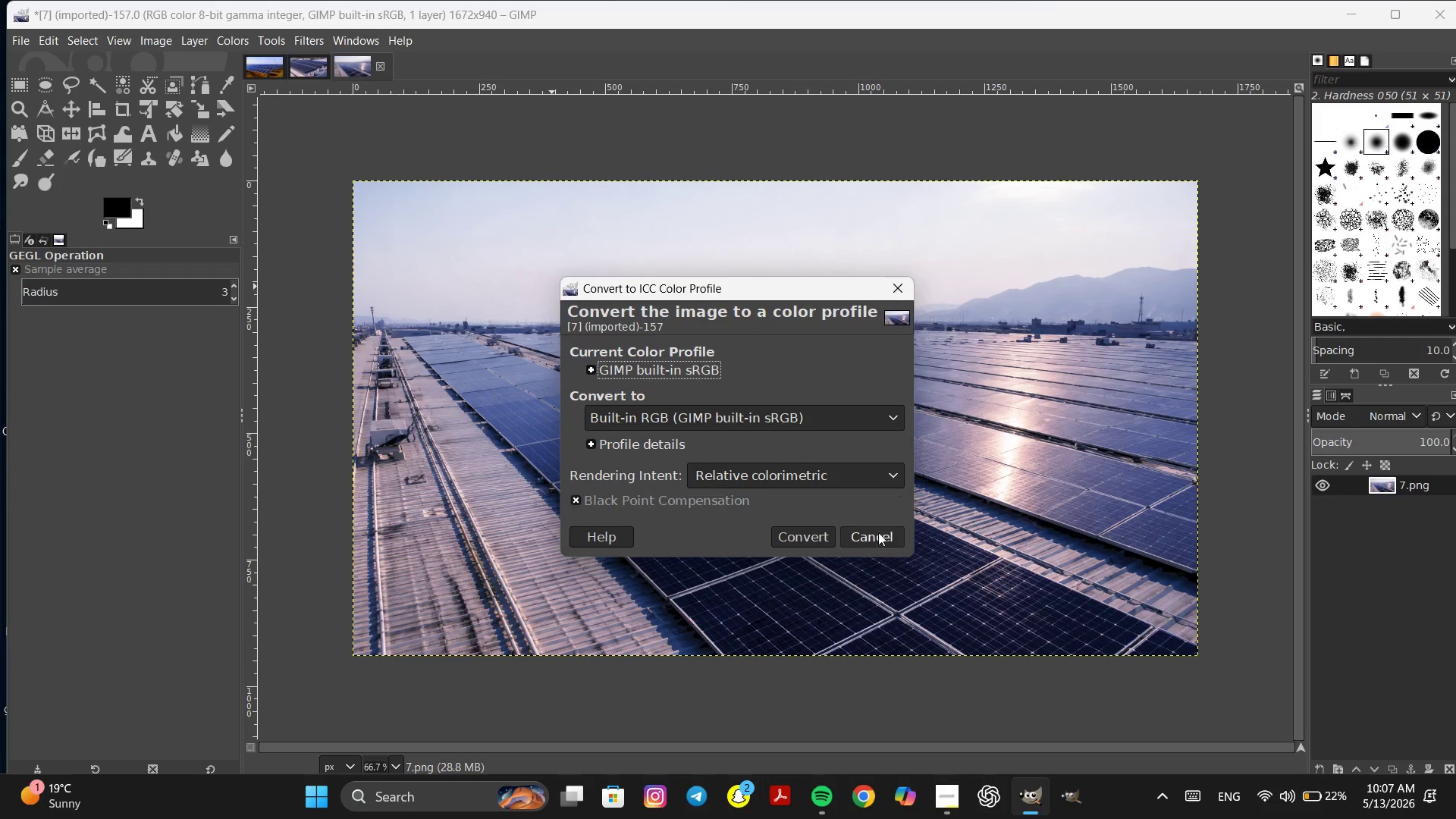 
left_click([816, 542])
 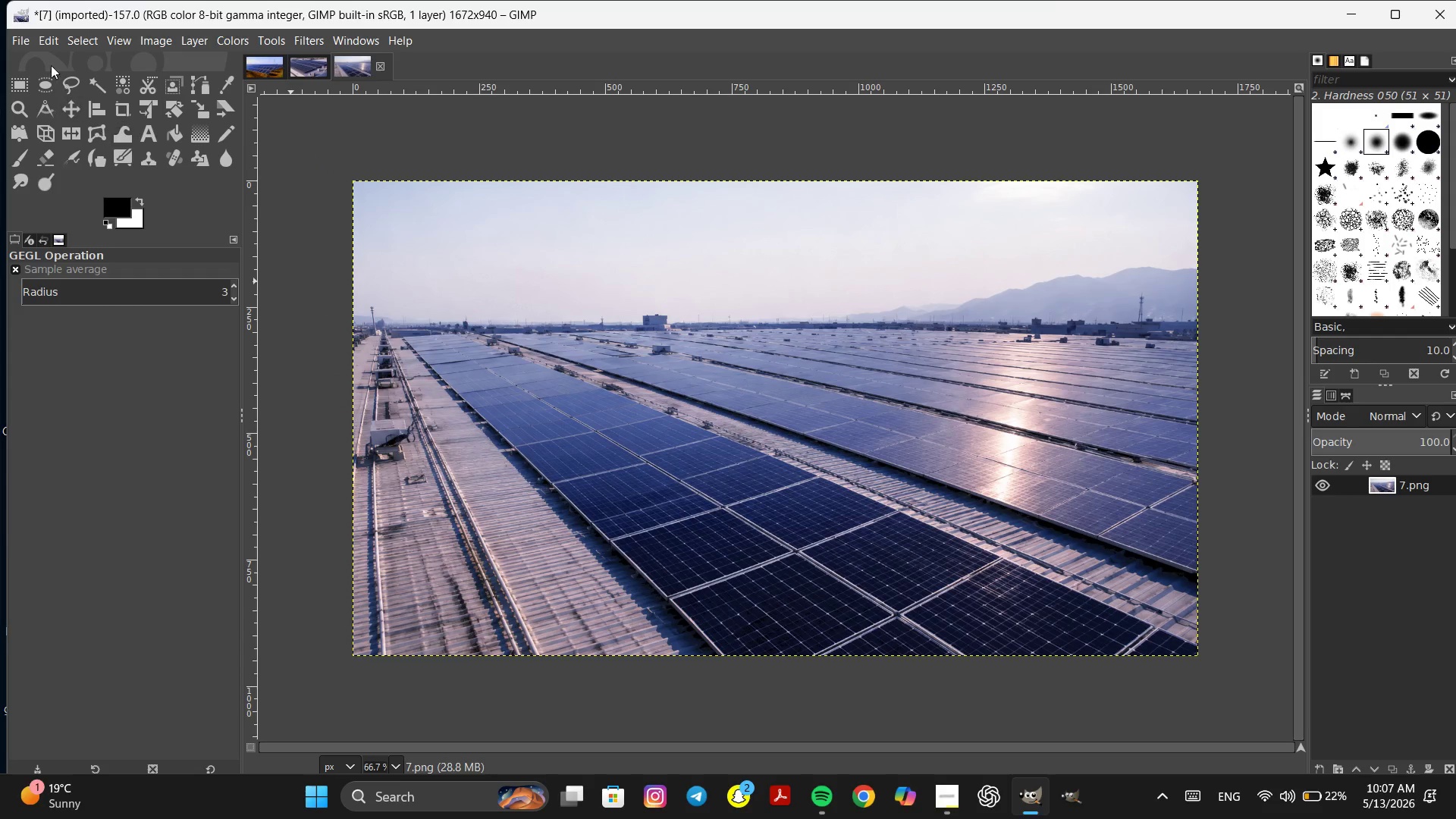 
left_click_drag(start_coordinate=[16, 27], to_coordinate=[16, 32])
 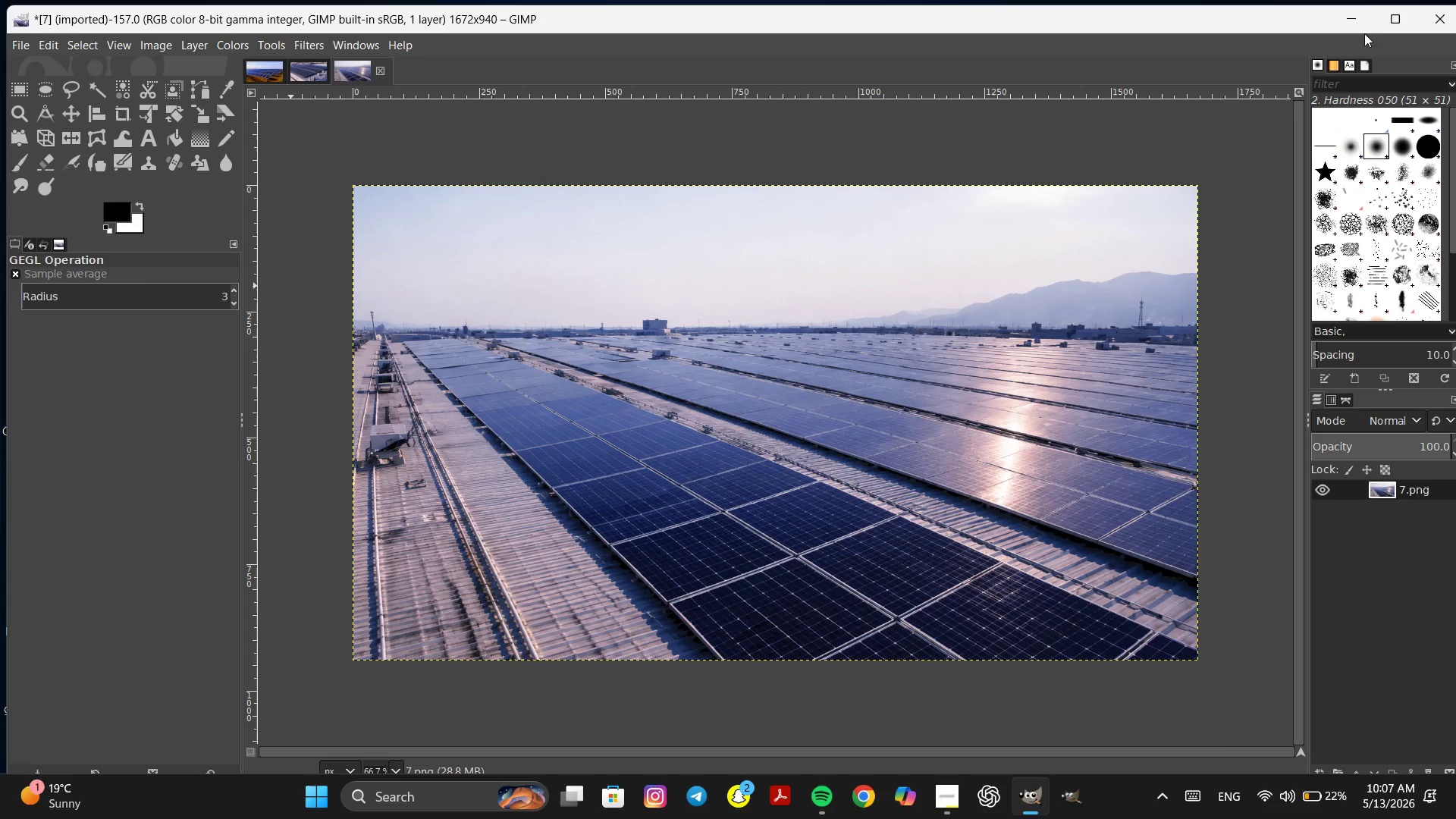 
left_click([1398, 16])
 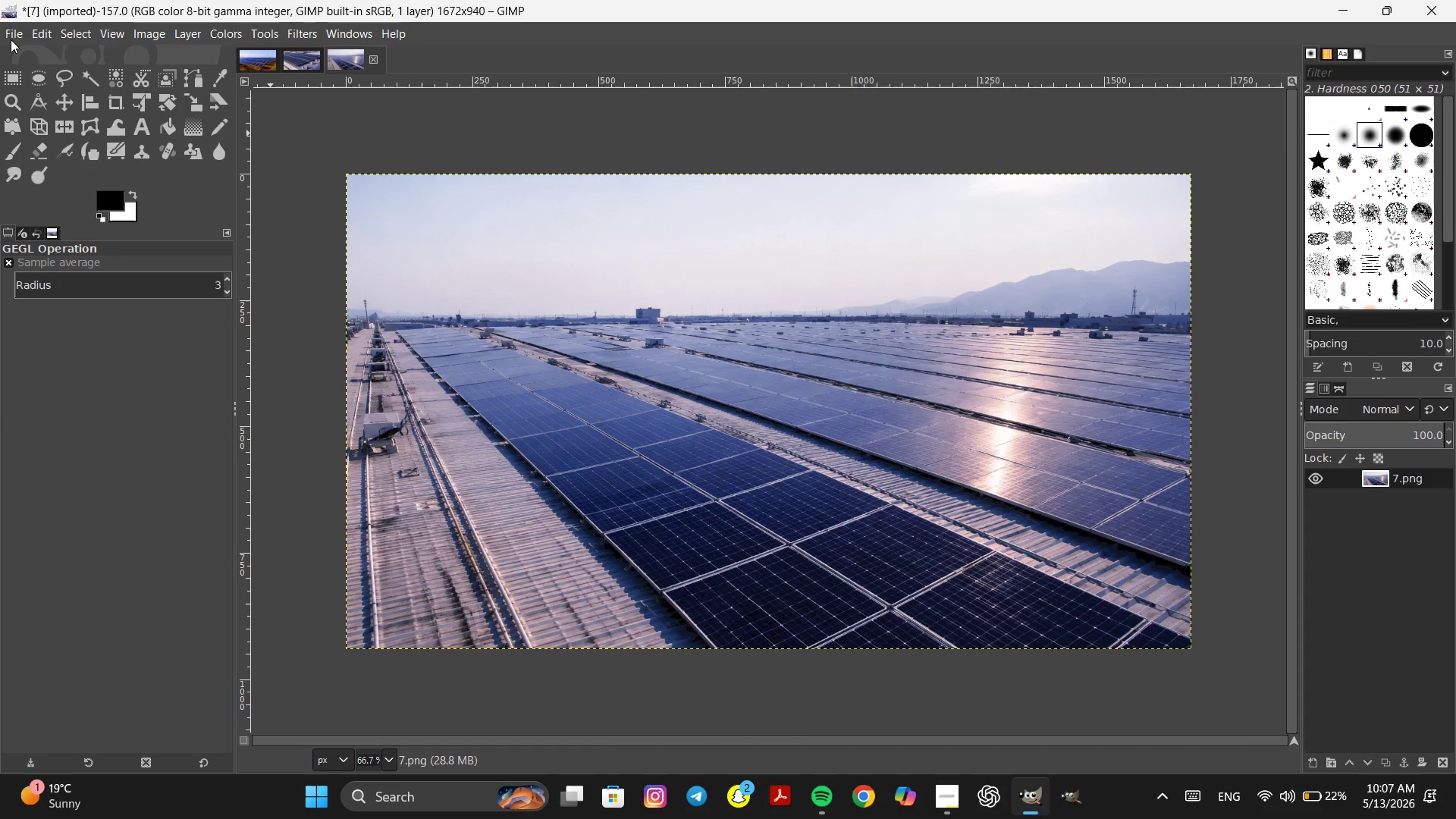 
left_click([14, 34])
 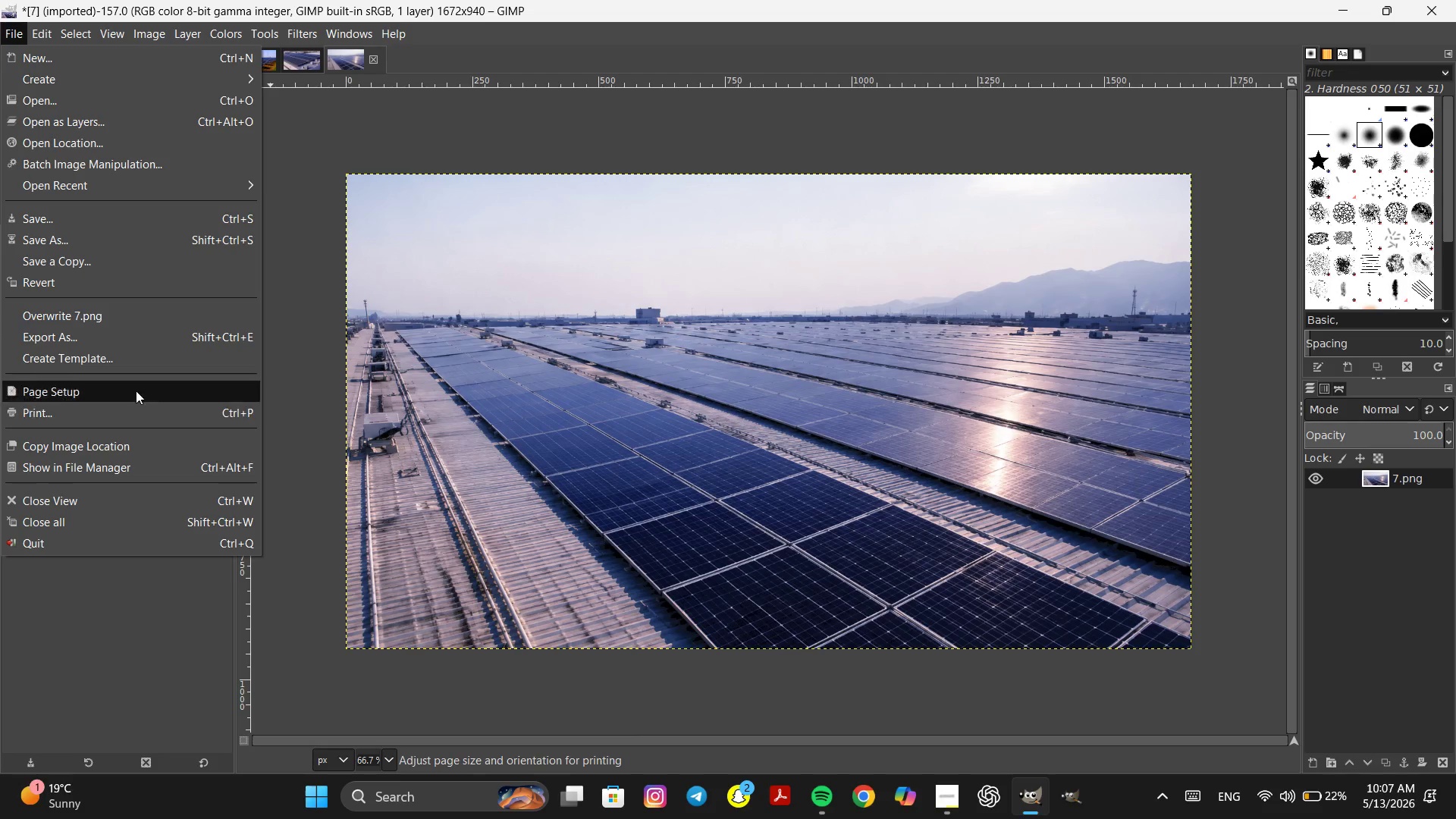 
left_click([116, 341])
 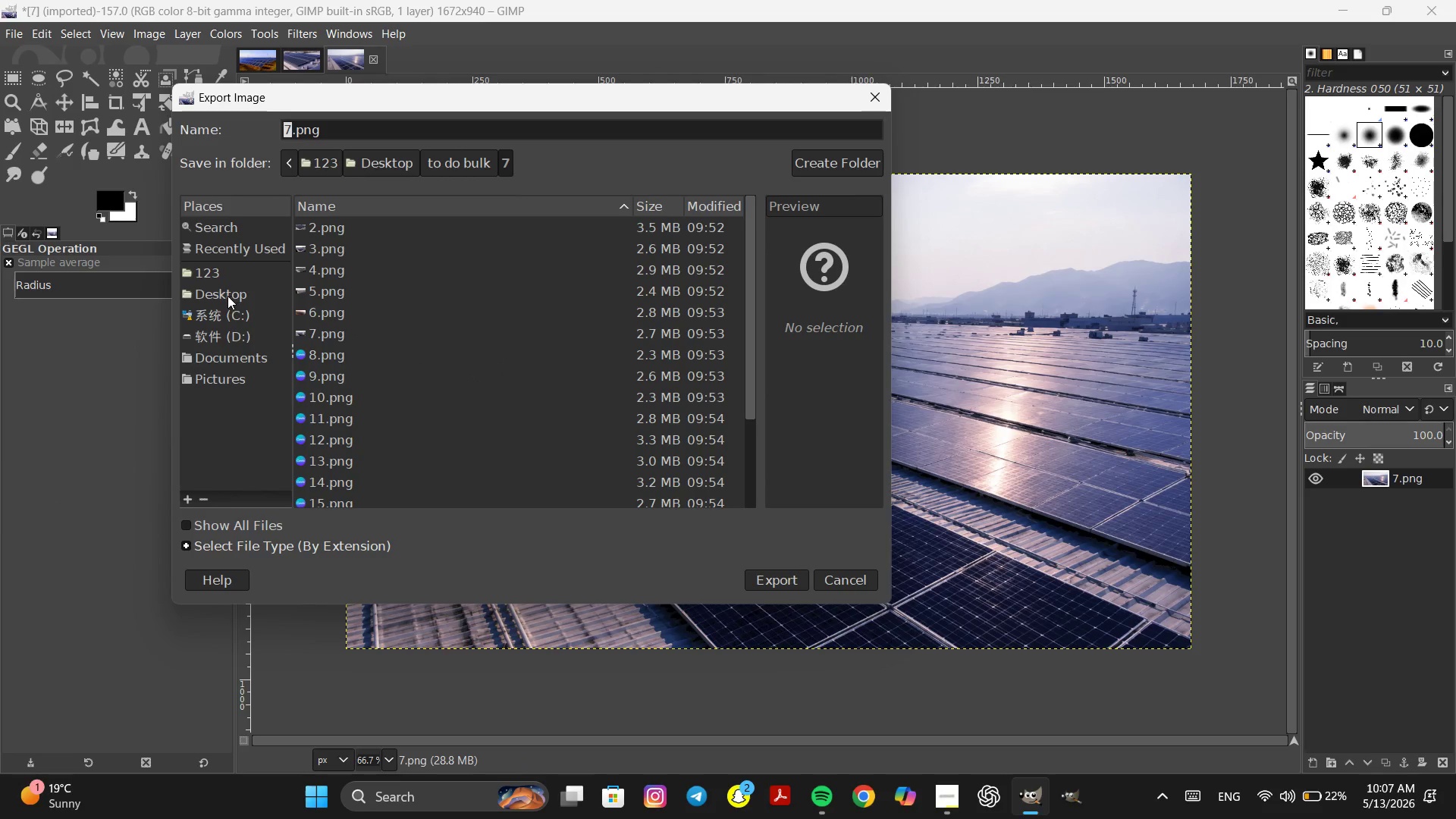 
left_click([228, 288])
 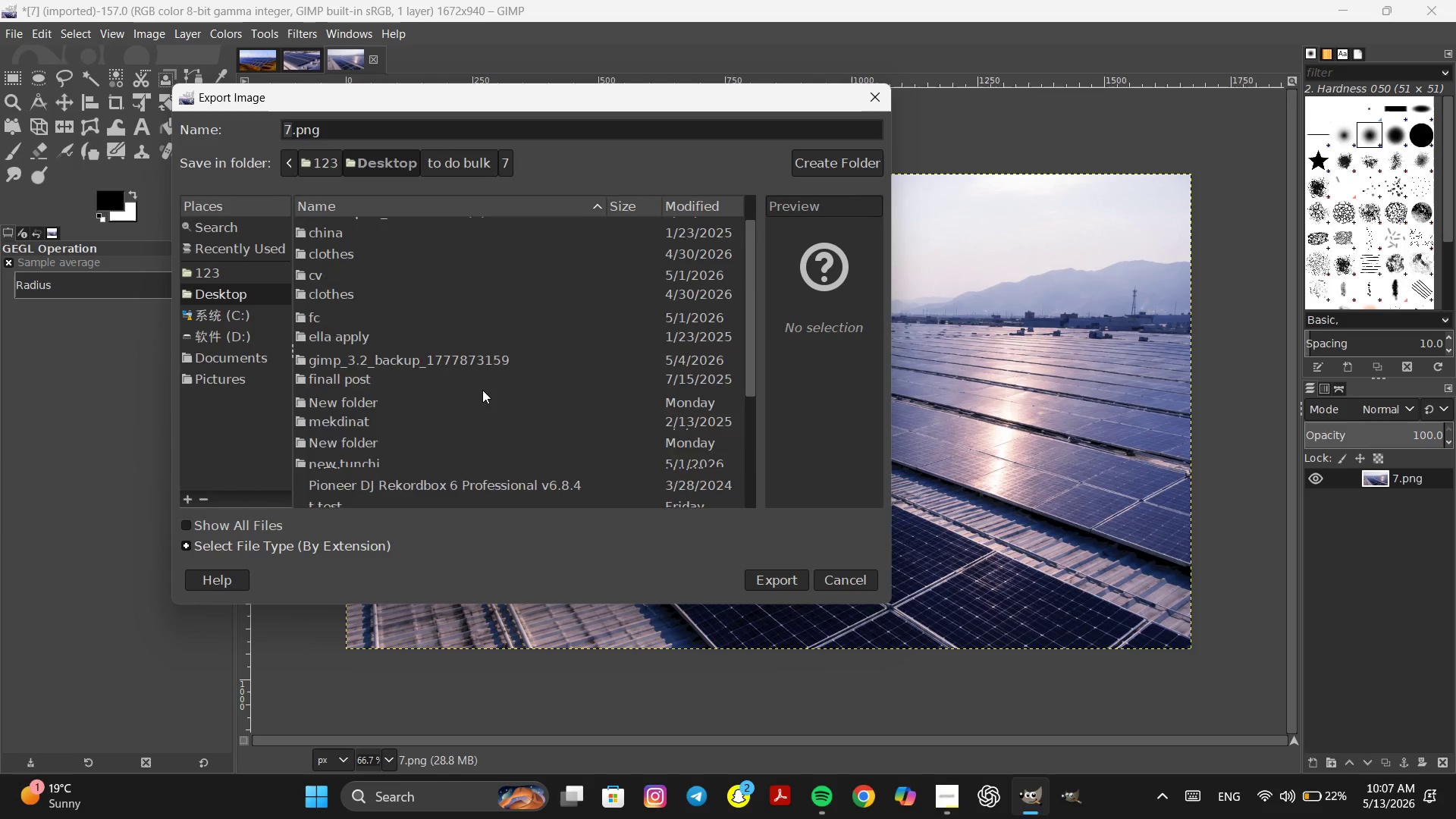 
scroll: coordinate [478, 399], scroll_direction: down, amount: 12.0
 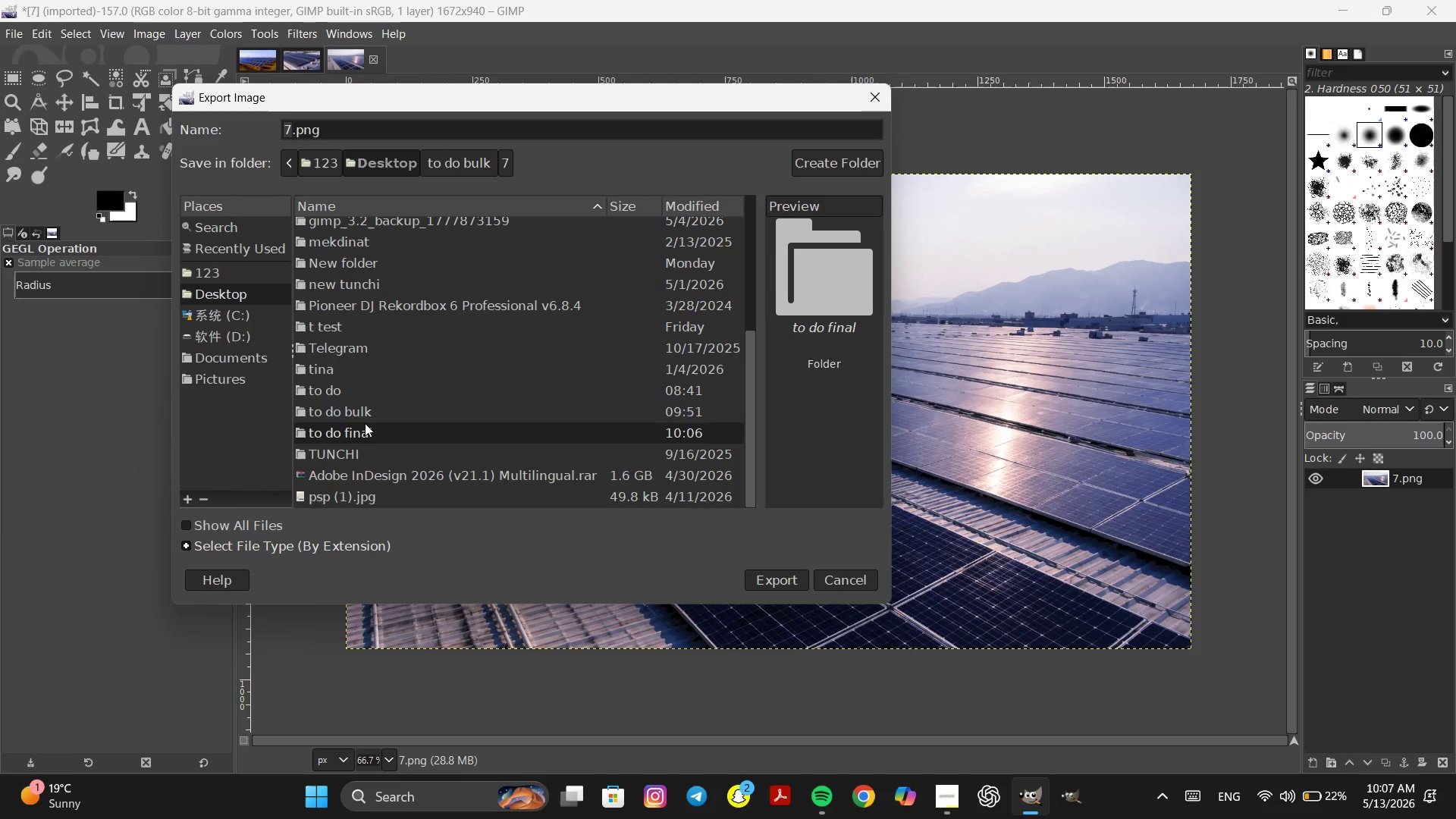 
double_click([362, 428])
 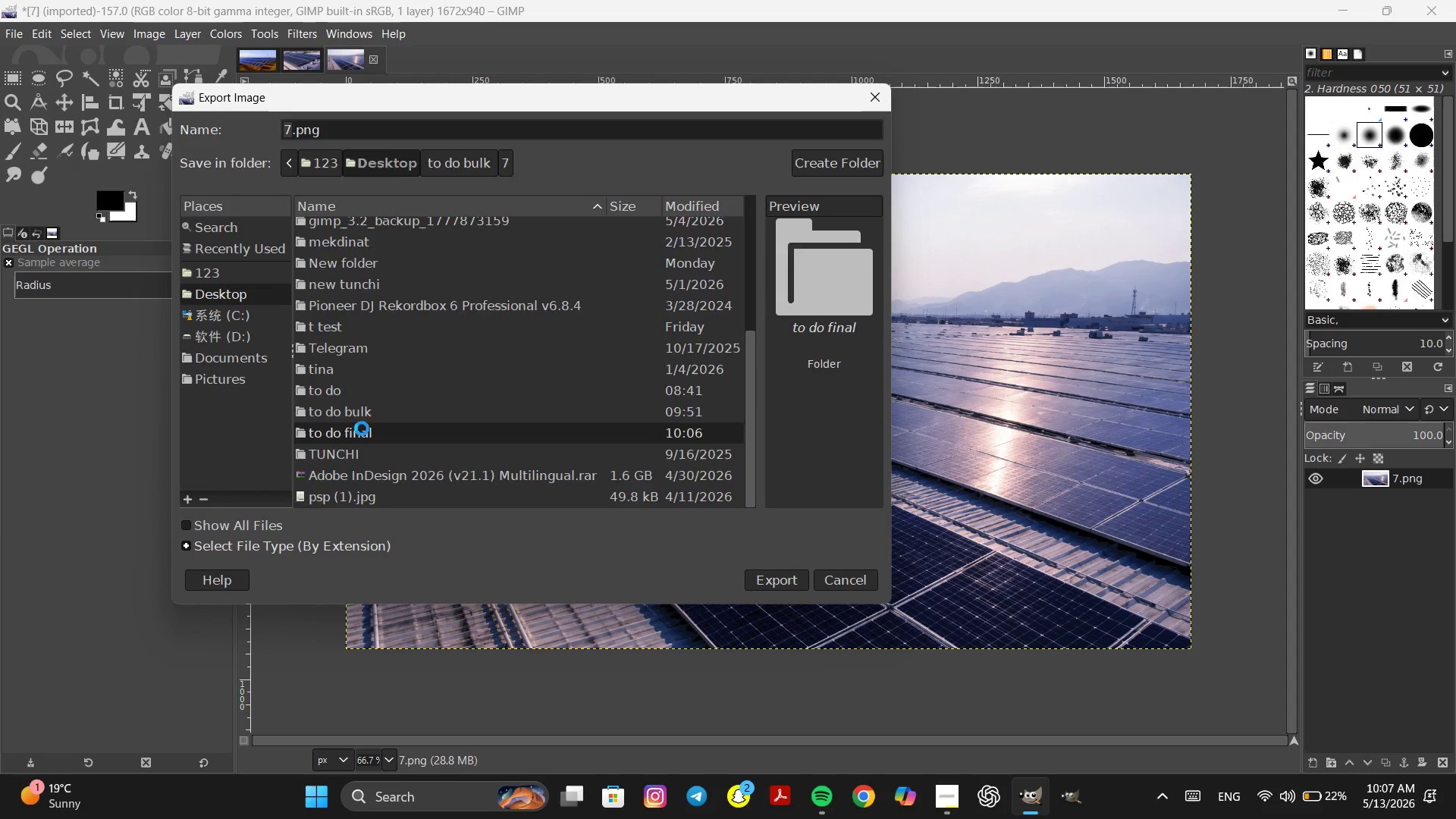 
triple_click([362, 428])
 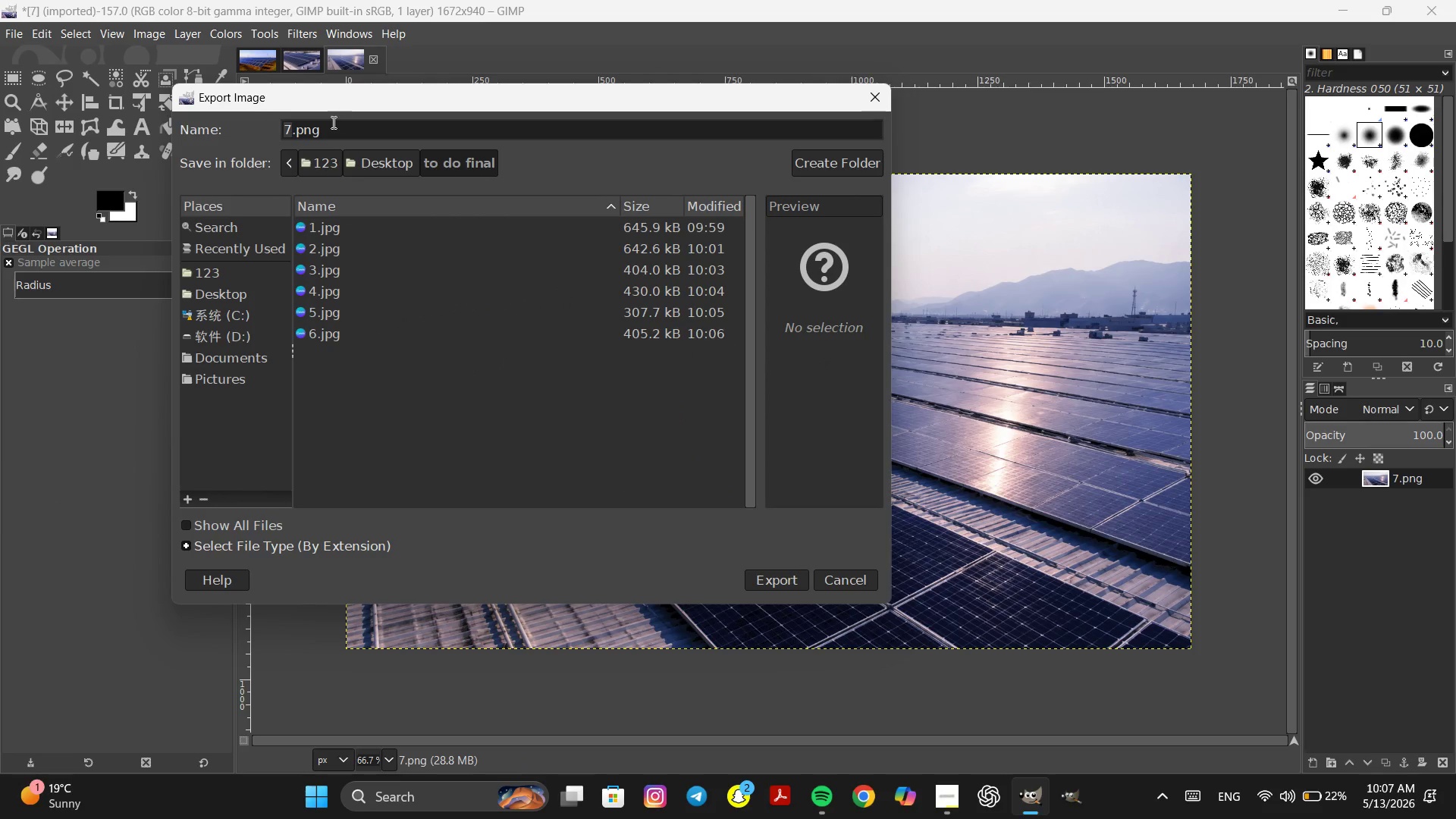 
left_click([332, 123])
 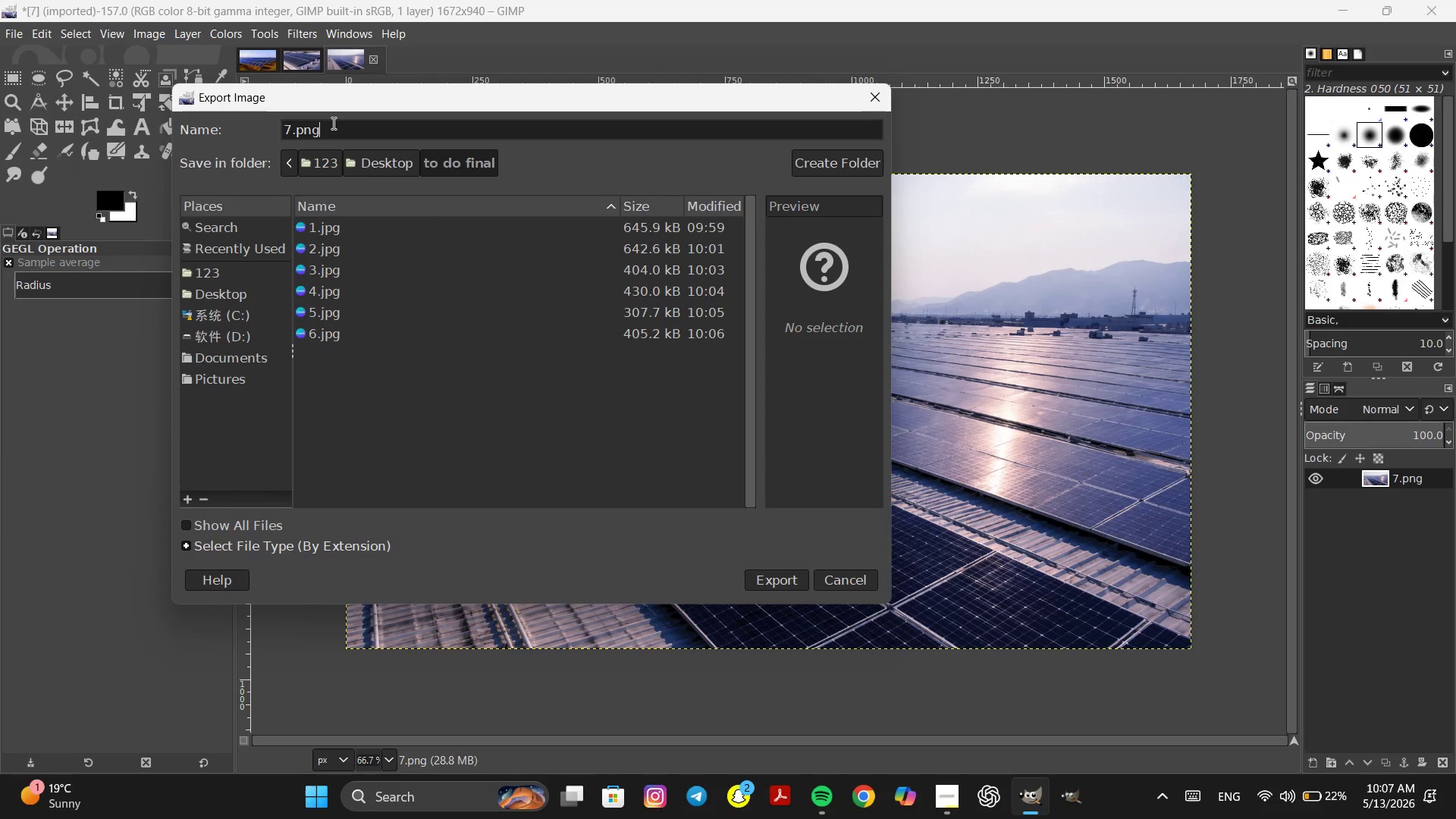 
key(Backspace)
key(Backspace)
key(Backspace)
type(jpg)
 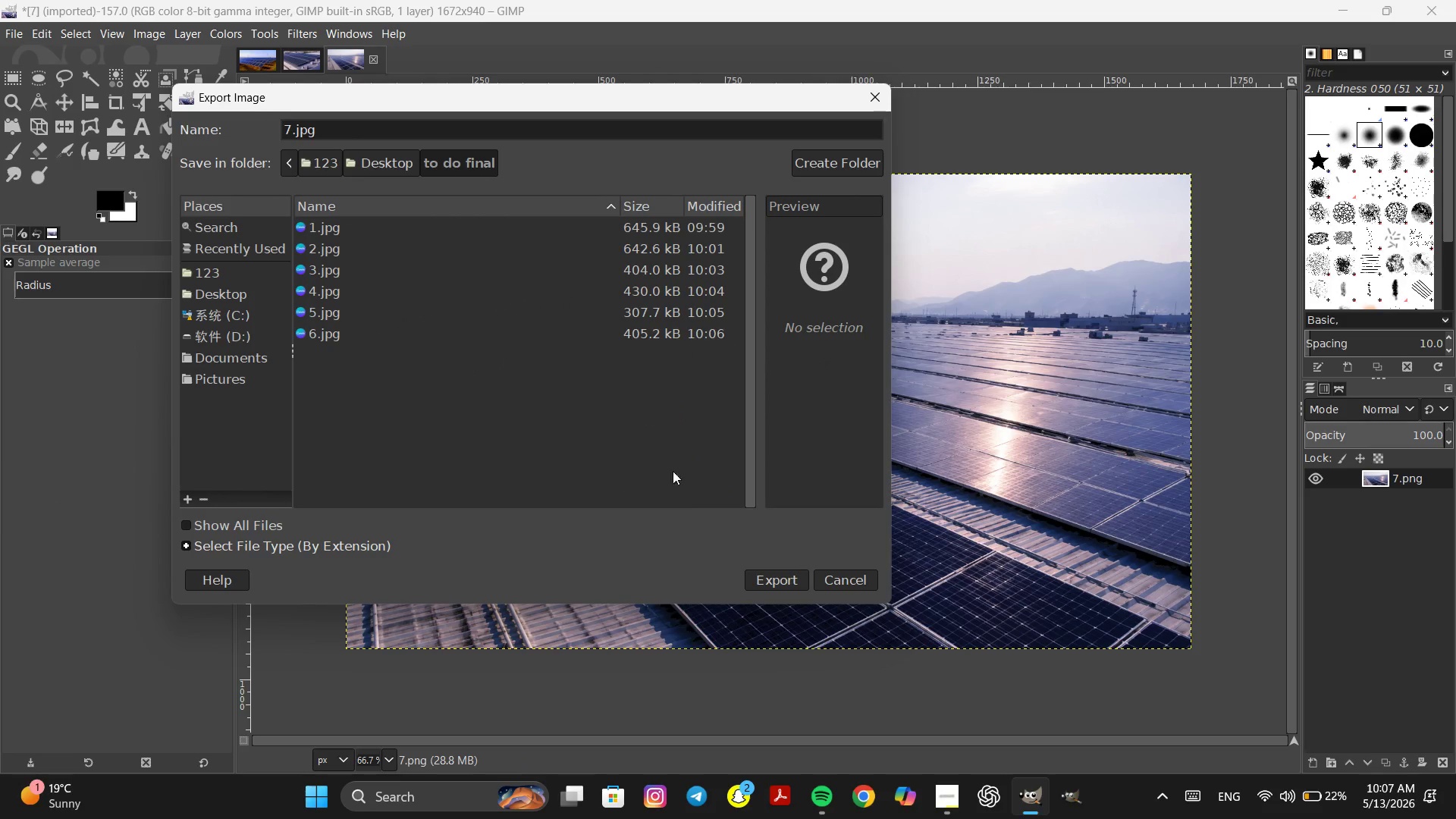 
mouse_move([768, 570])
 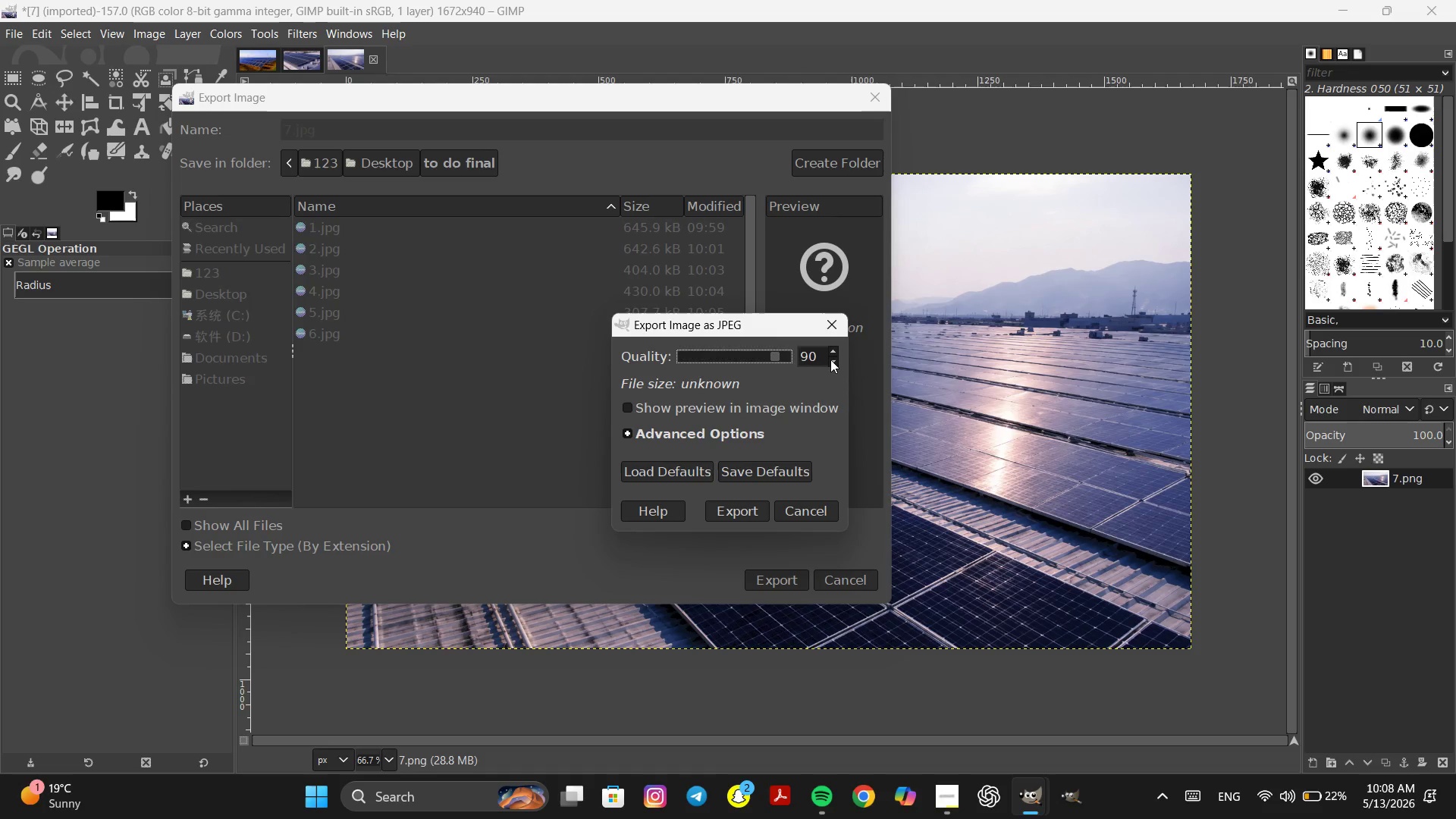 
double_click([830, 359])
 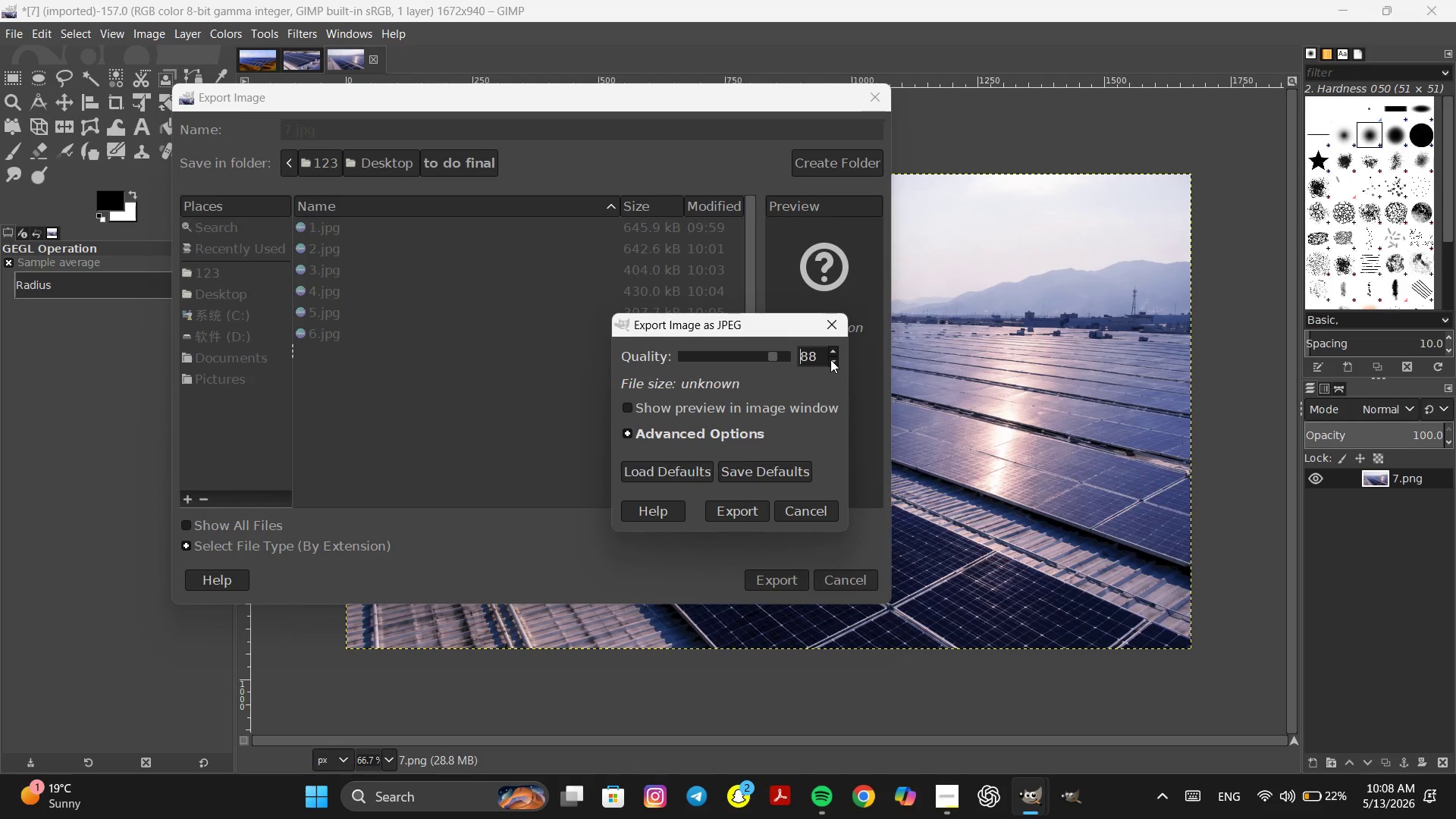 
triple_click([830, 359])
 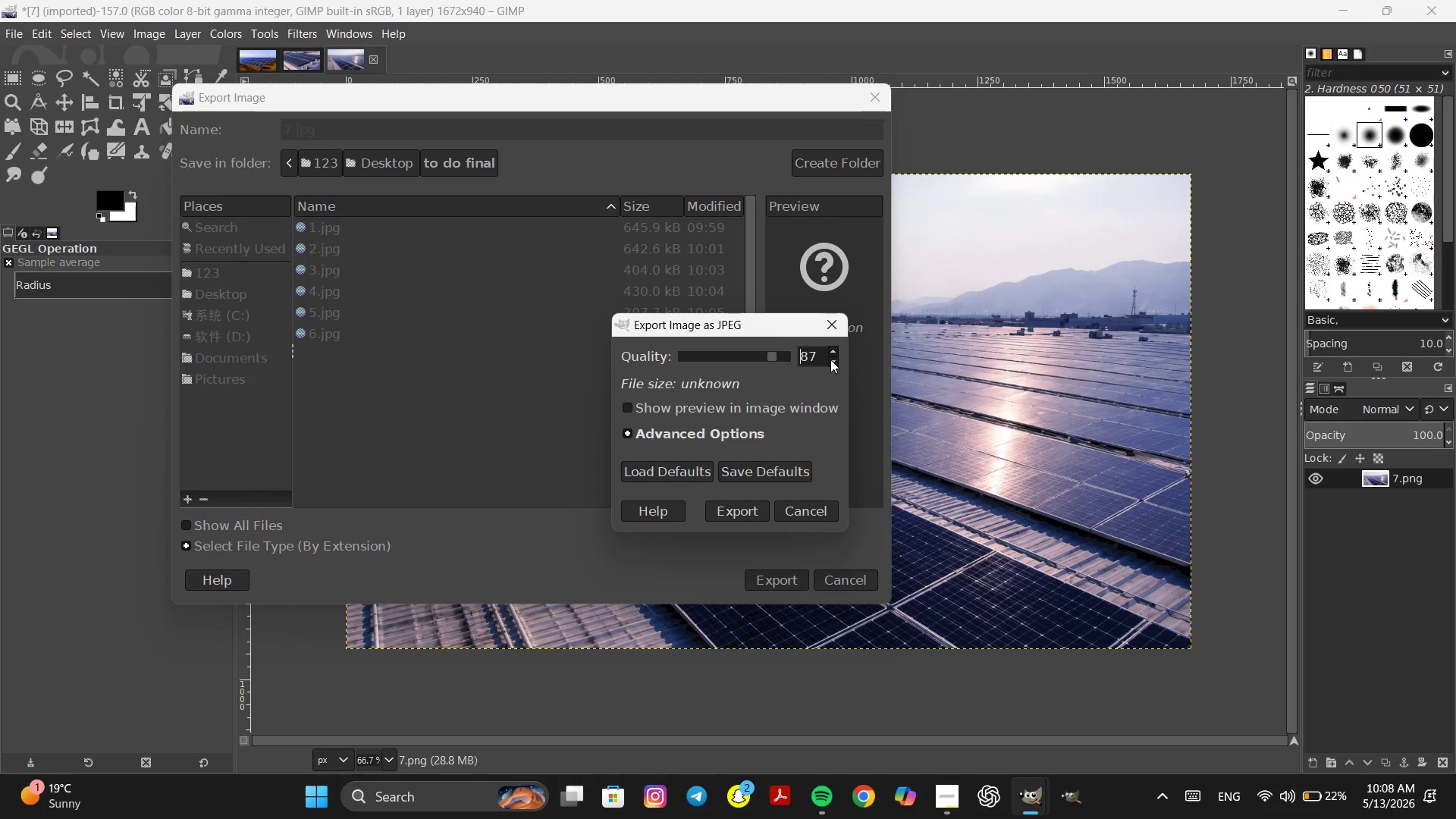 
triple_click([830, 359])
 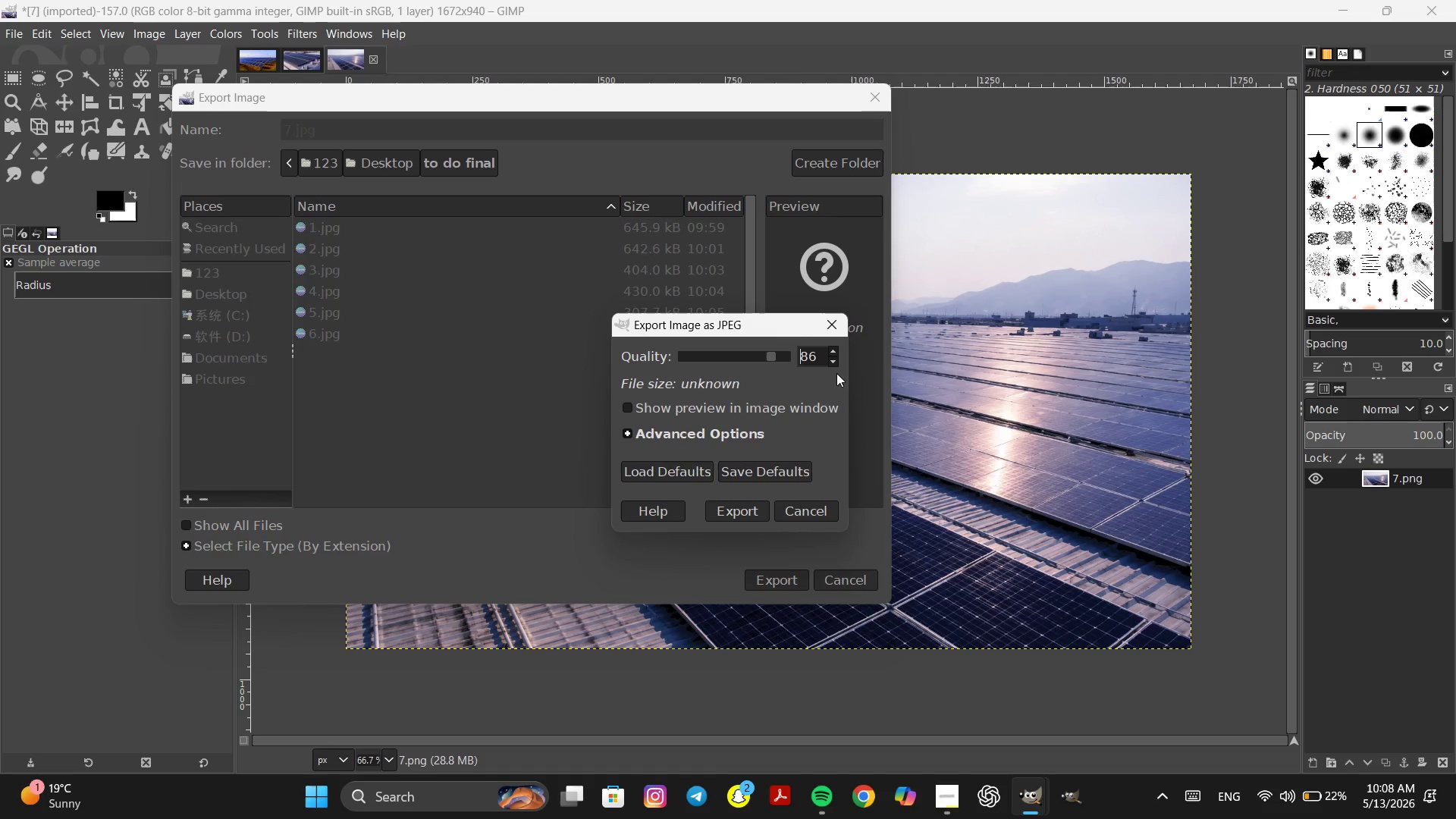 
left_click([833, 364])
 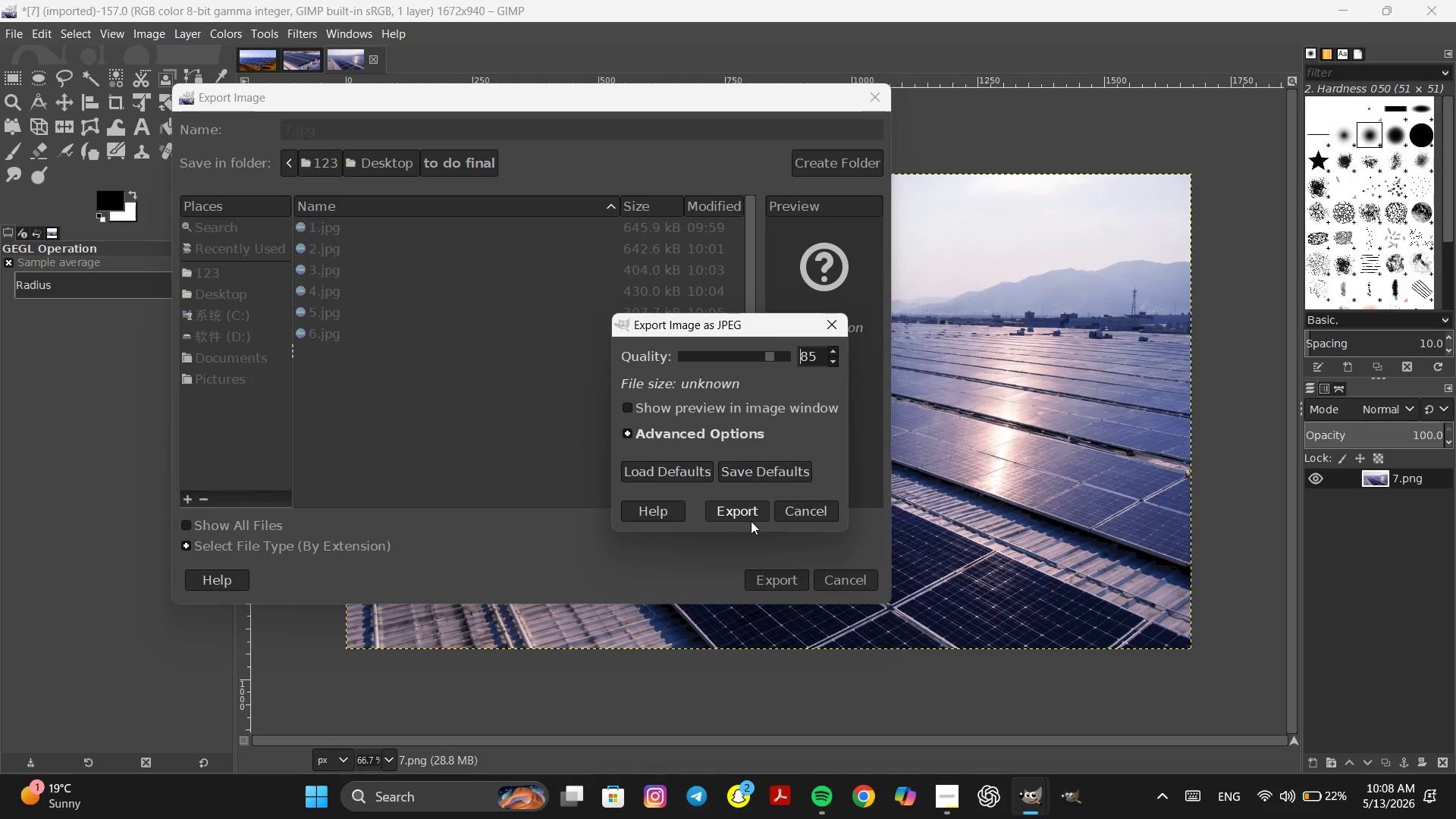 
double_click([745, 499])
 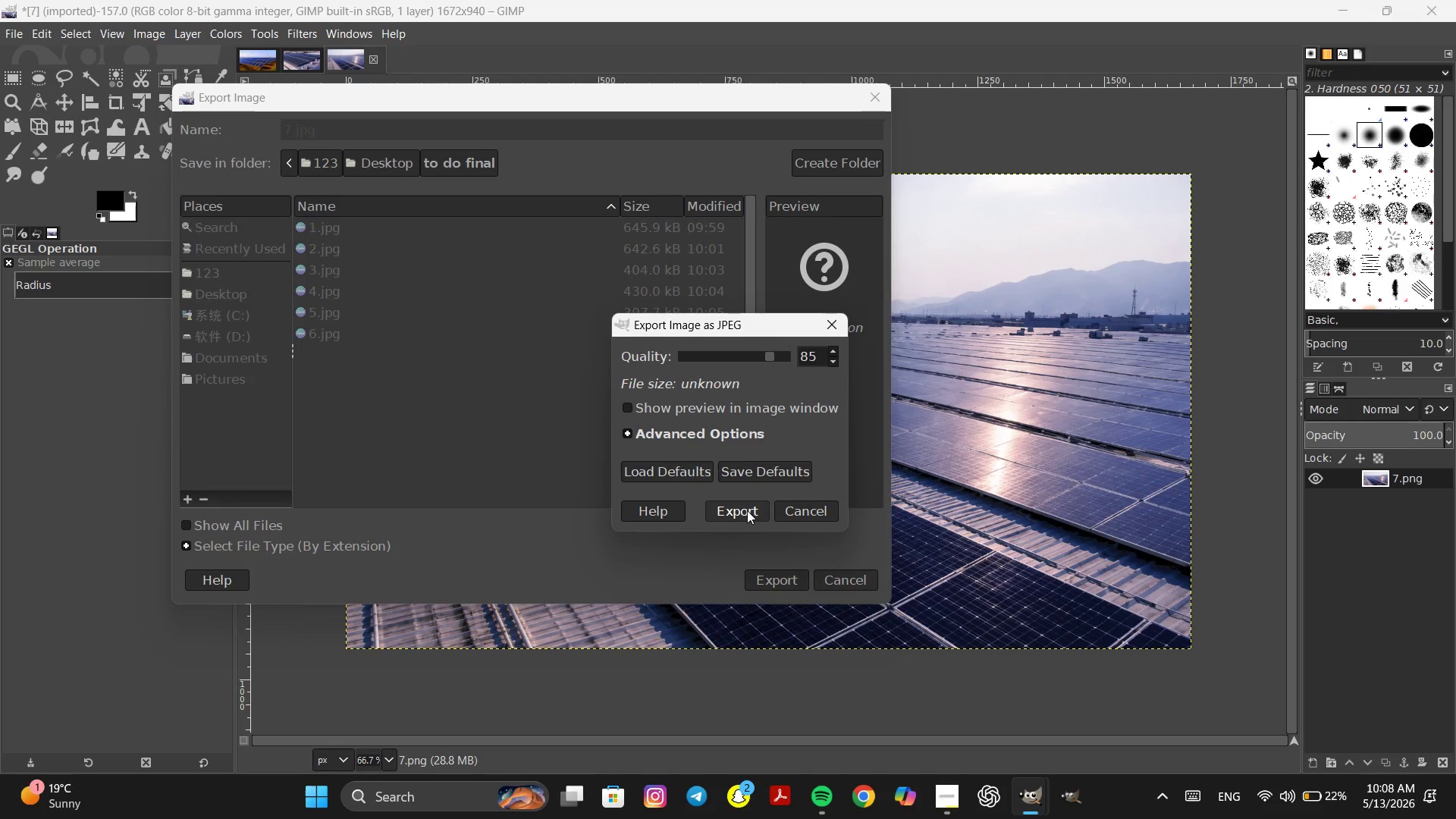 
triple_click([747, 510])
 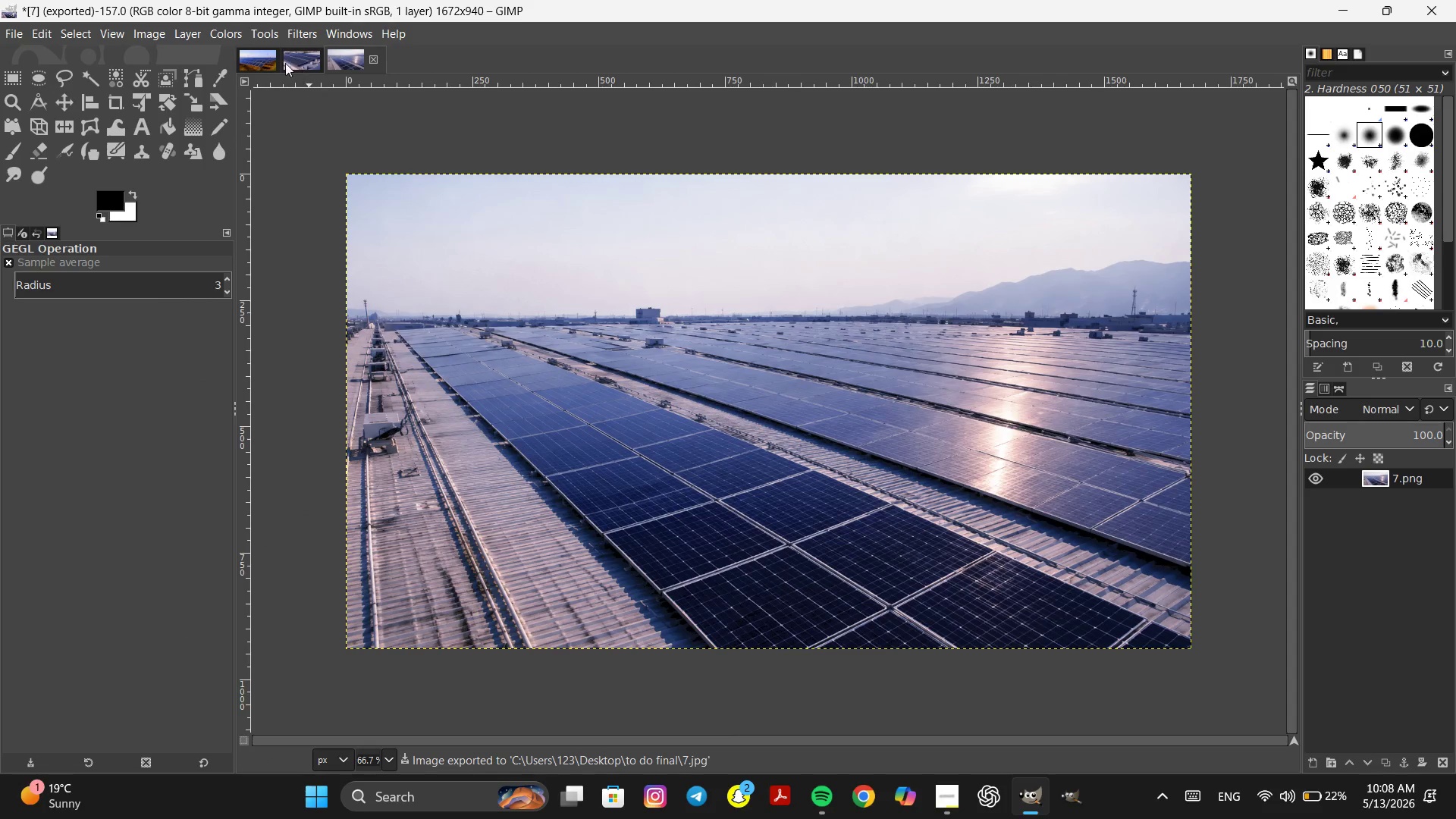 
left_click([307, 62])
 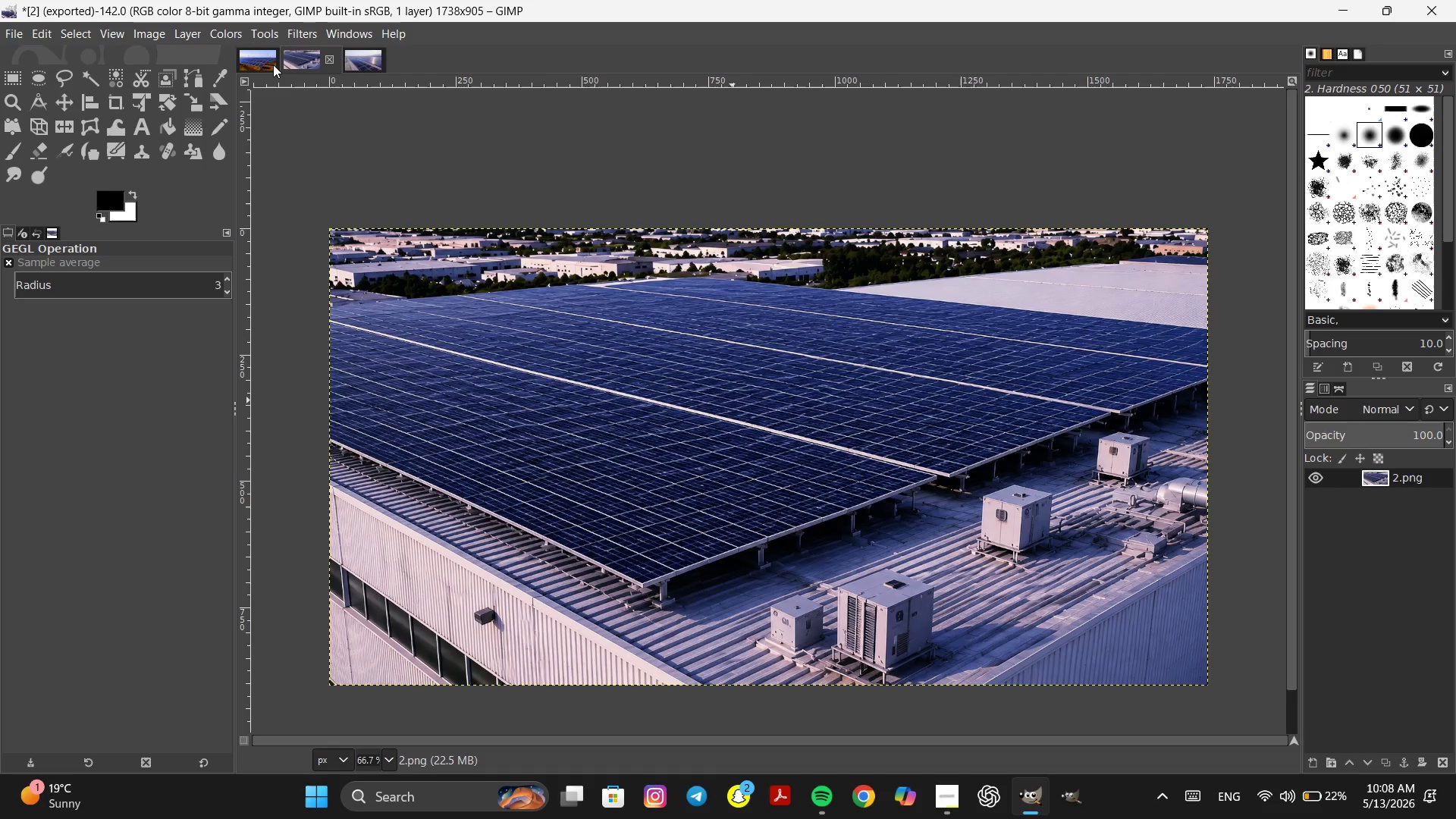 
left_click([265, 66])
 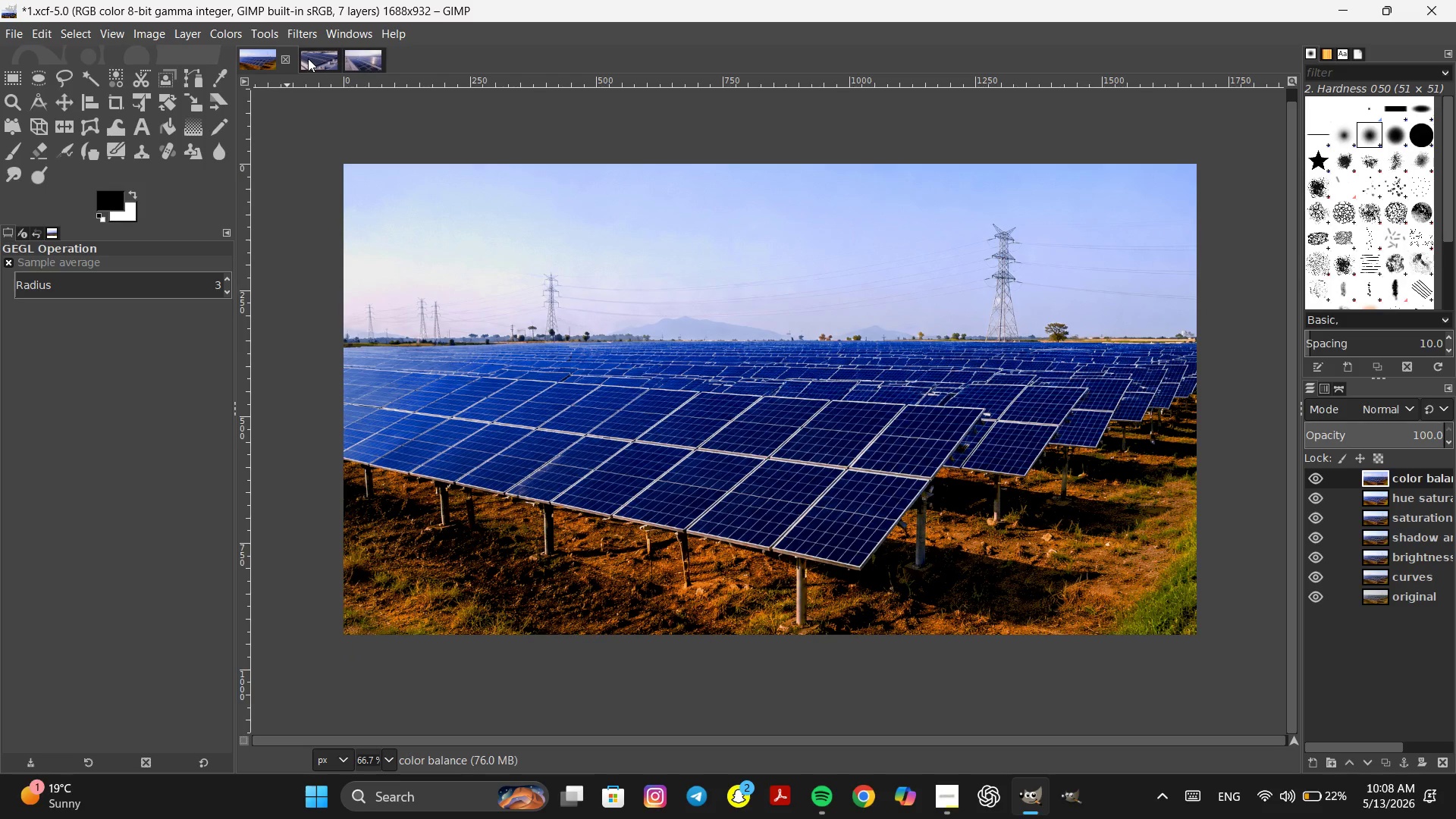 
left_click([308, 58])
 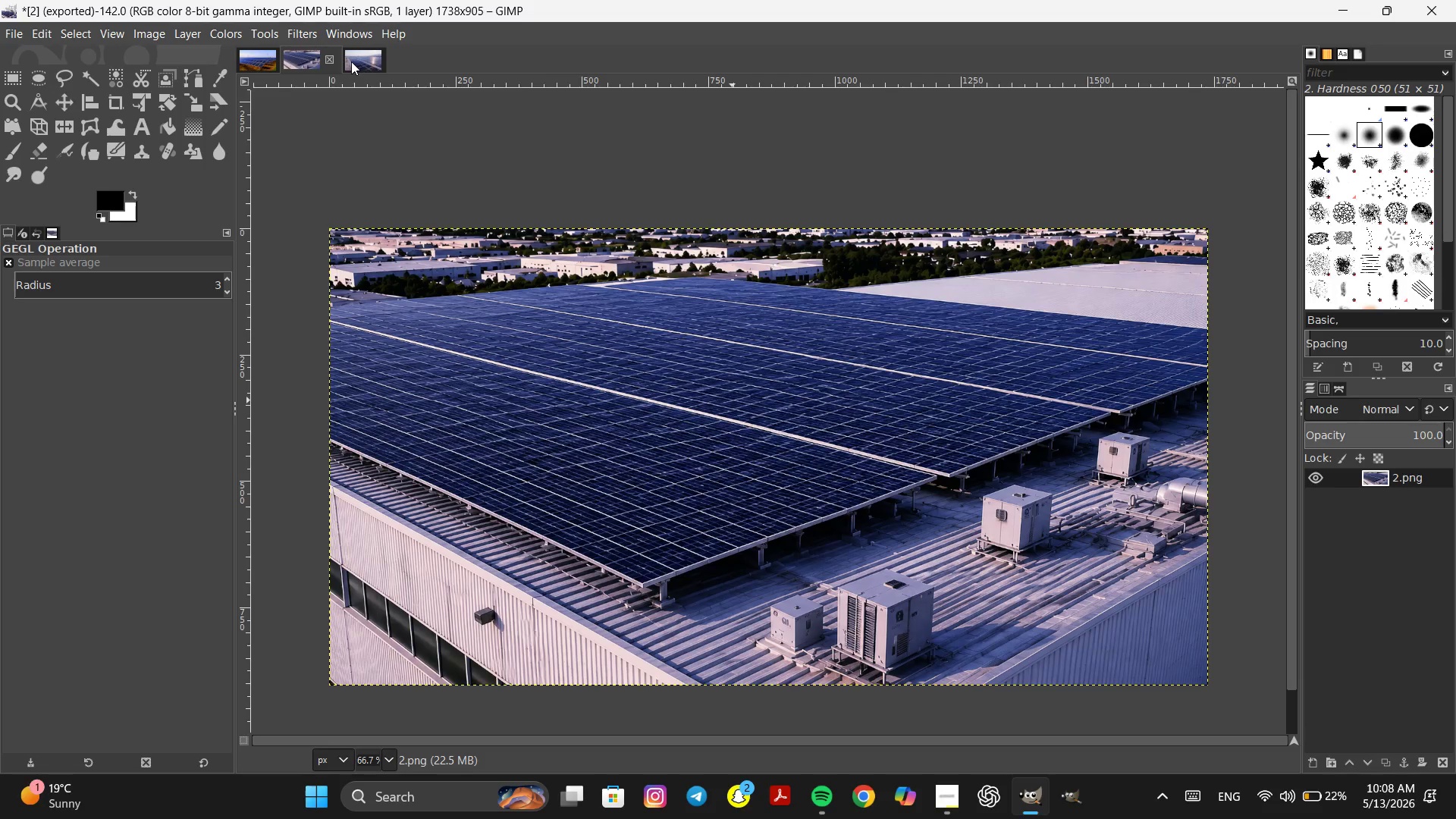 
left_click([360, 61])
 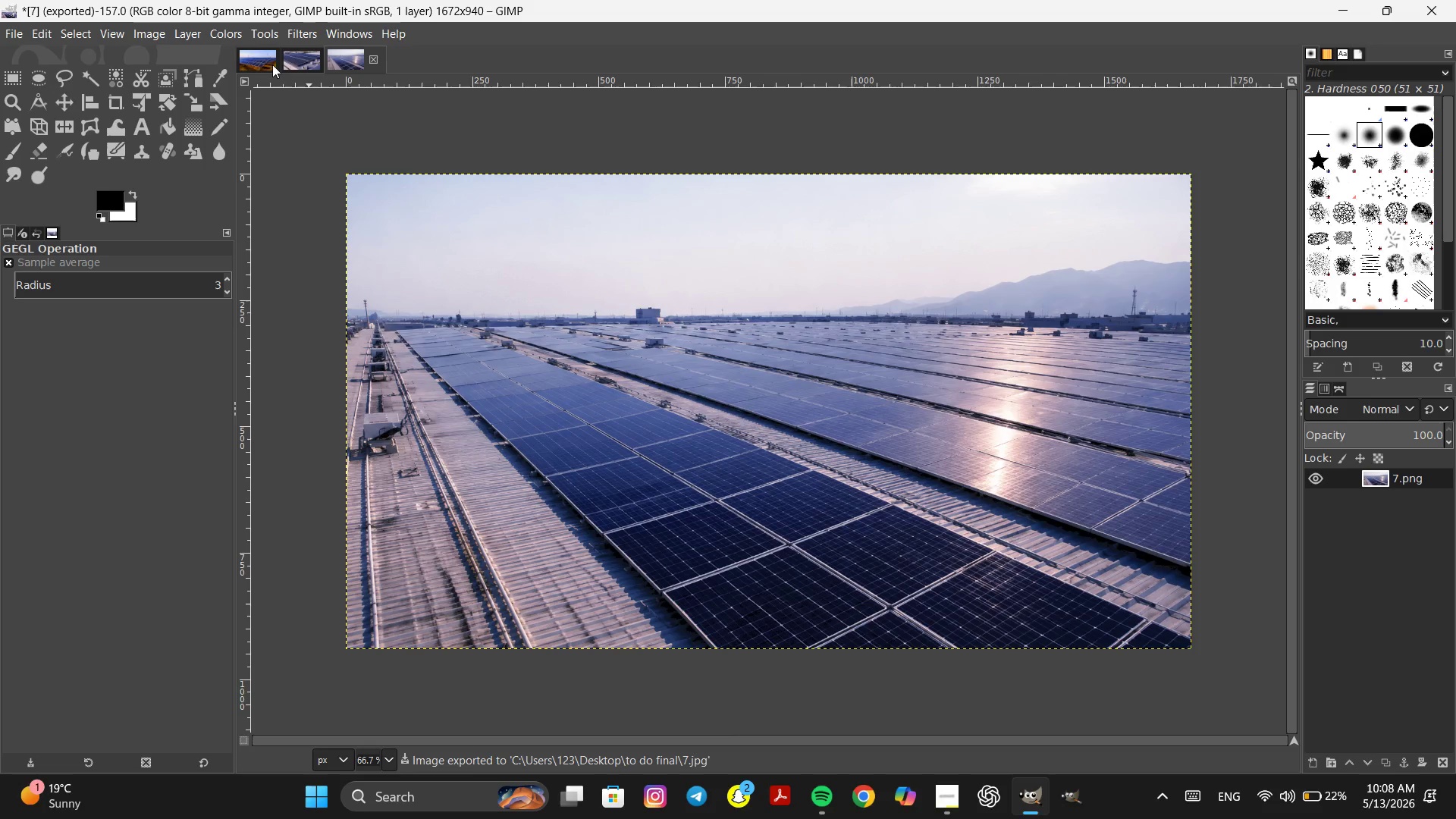 
left_click([260, 62])
 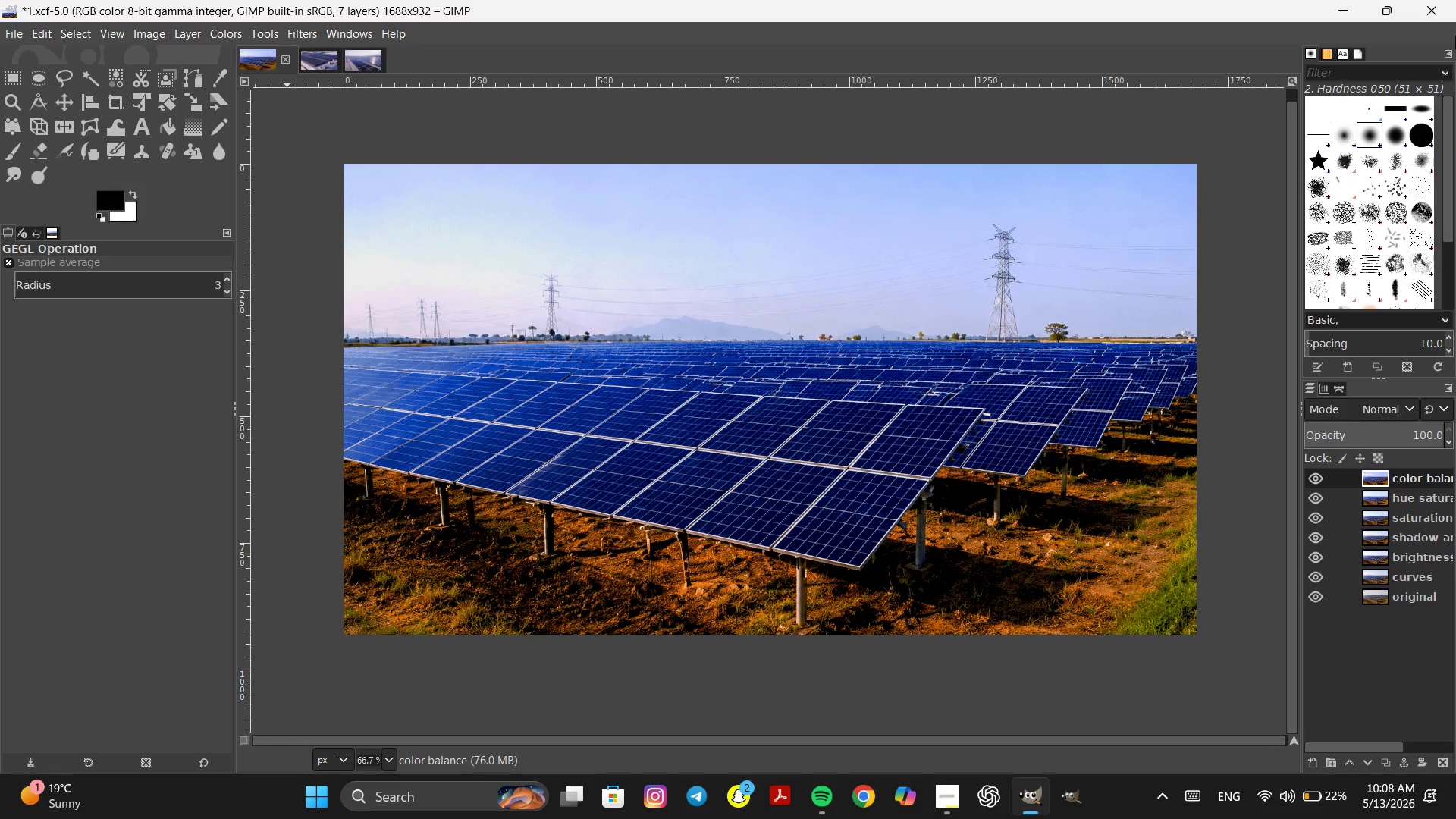 
left_click([1338, 8])
 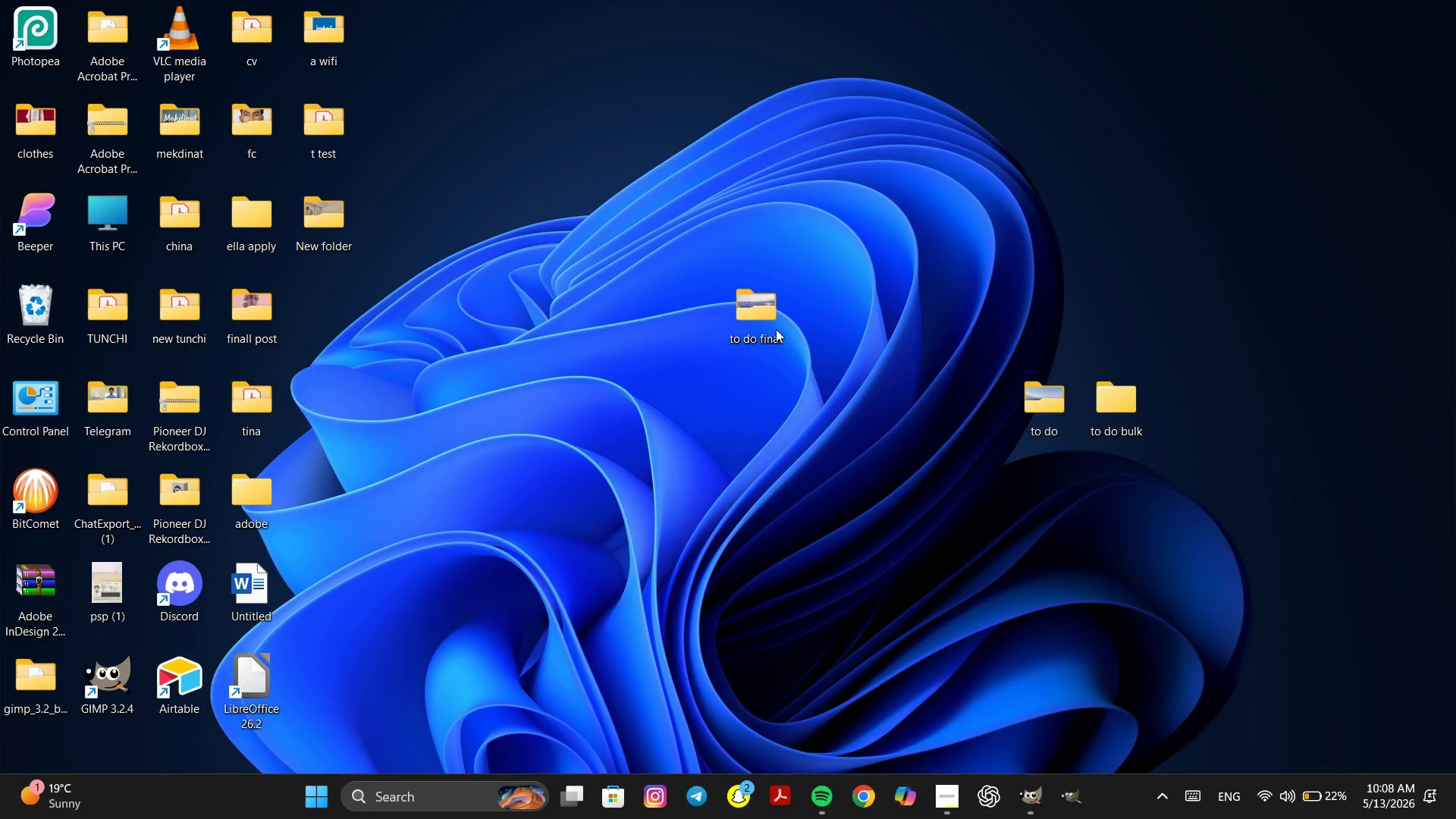 
double_click([771, 295])
 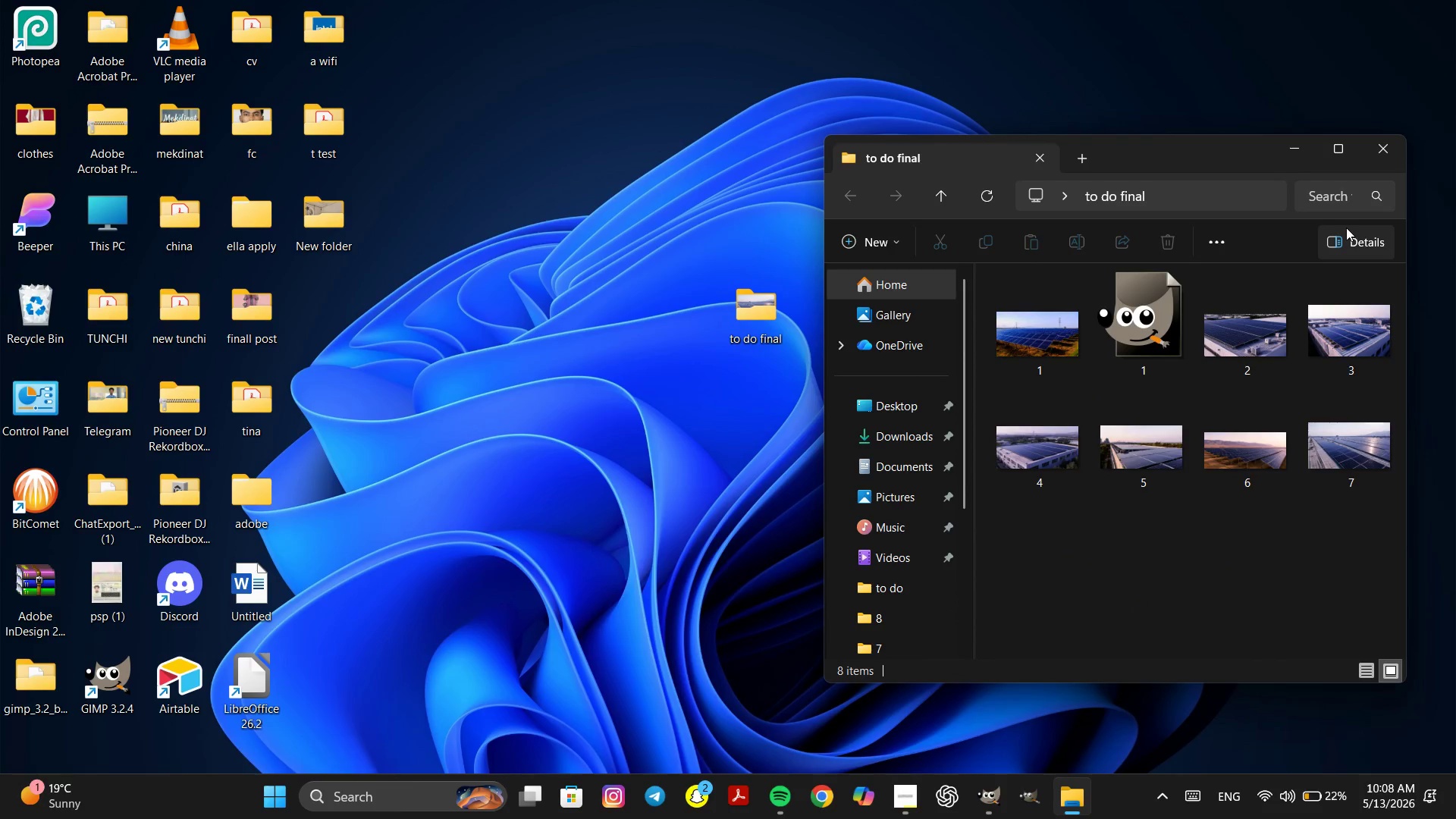 
double_click([1235, 347])
 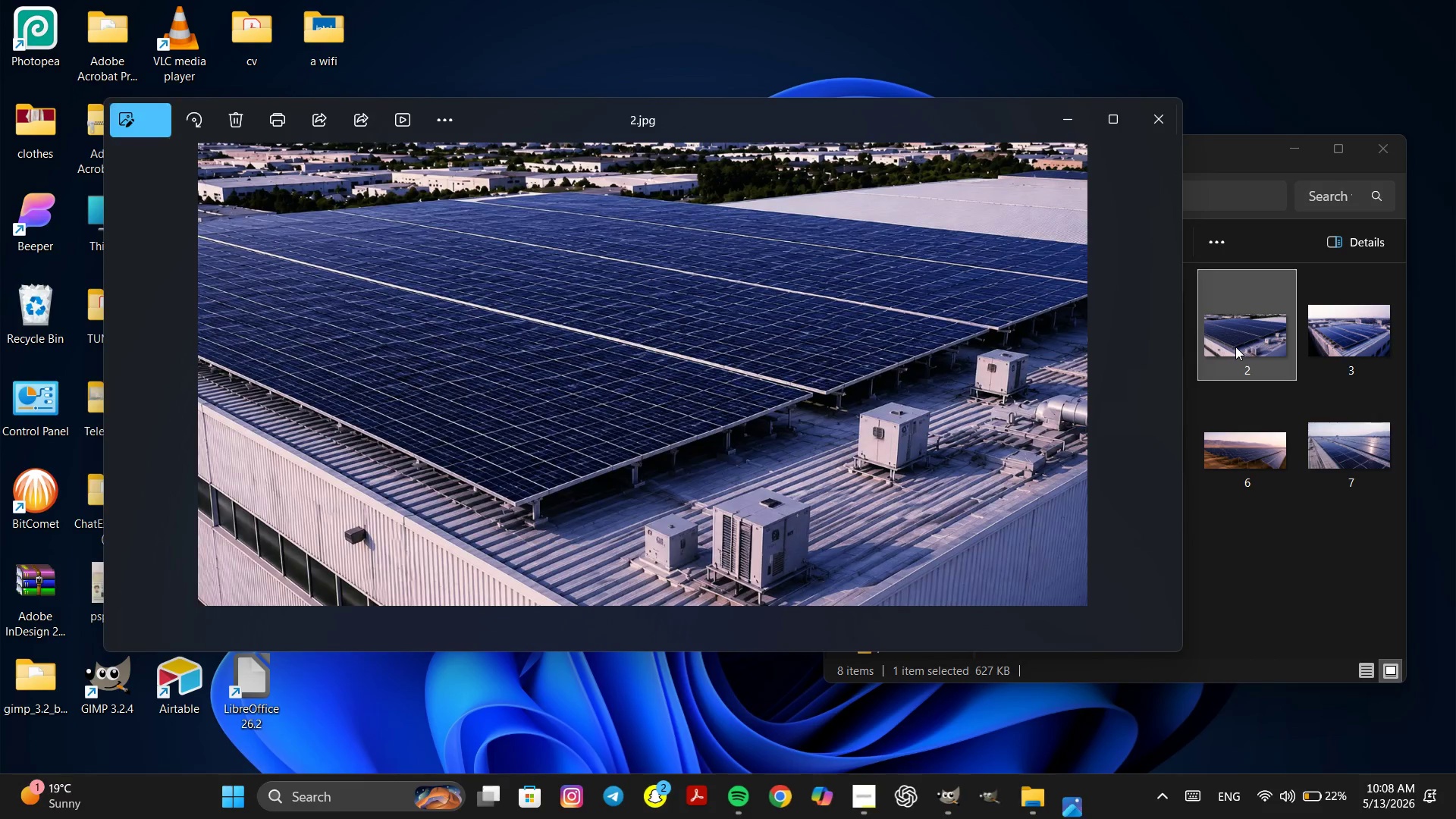 
key(ArrowRight)
 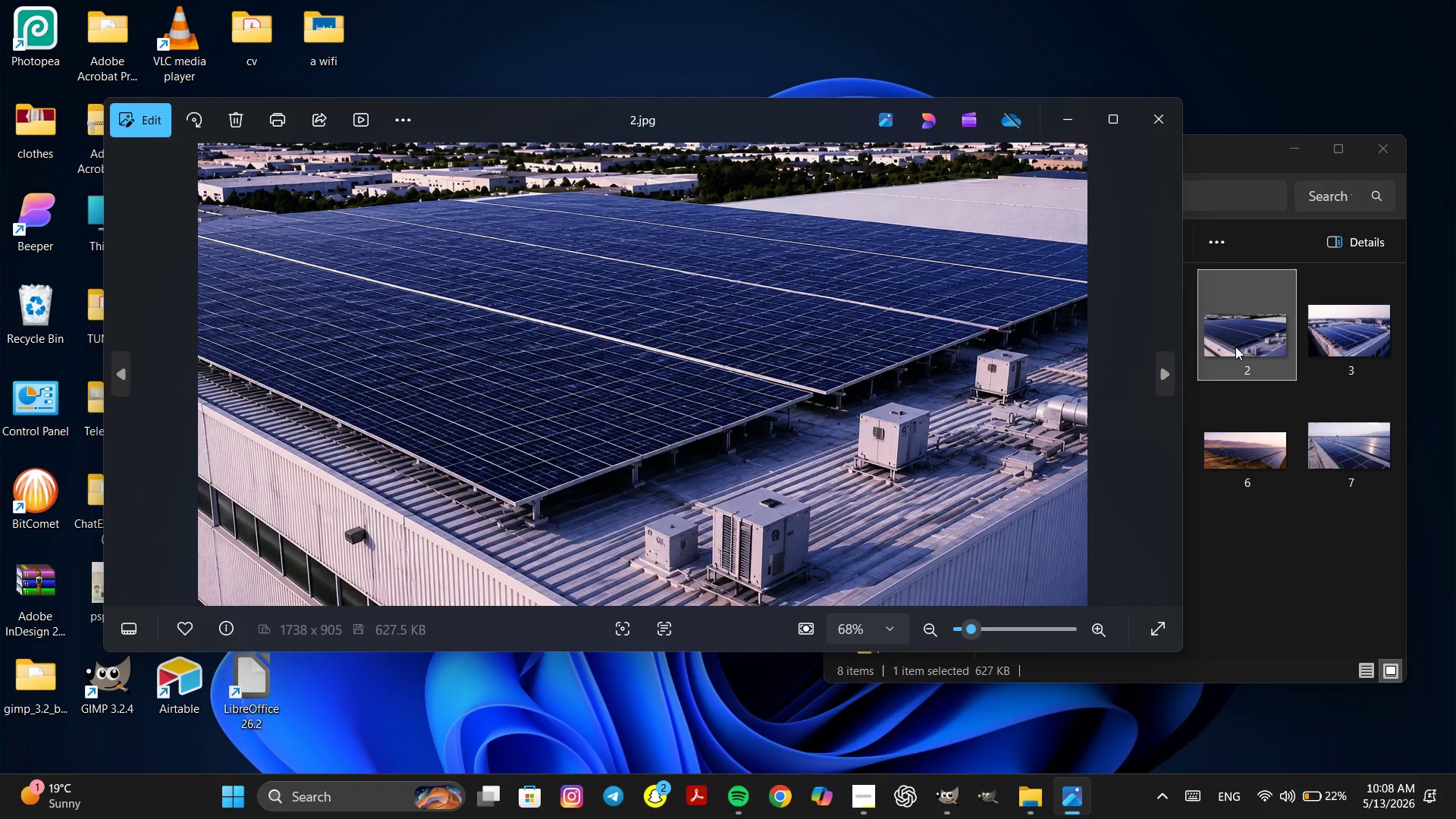 
key(ArrowRight)
 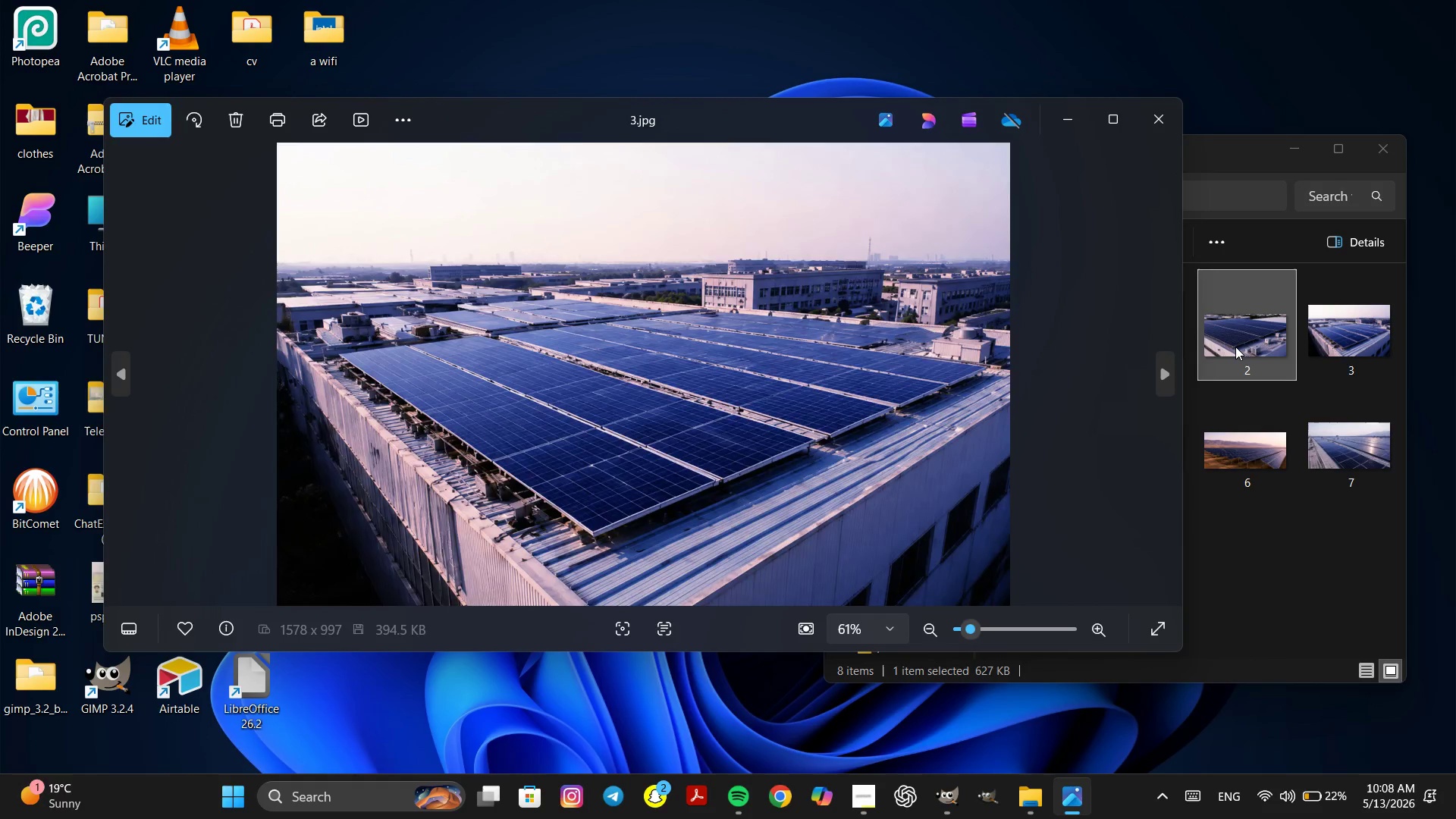 
key(ArrowRight)
 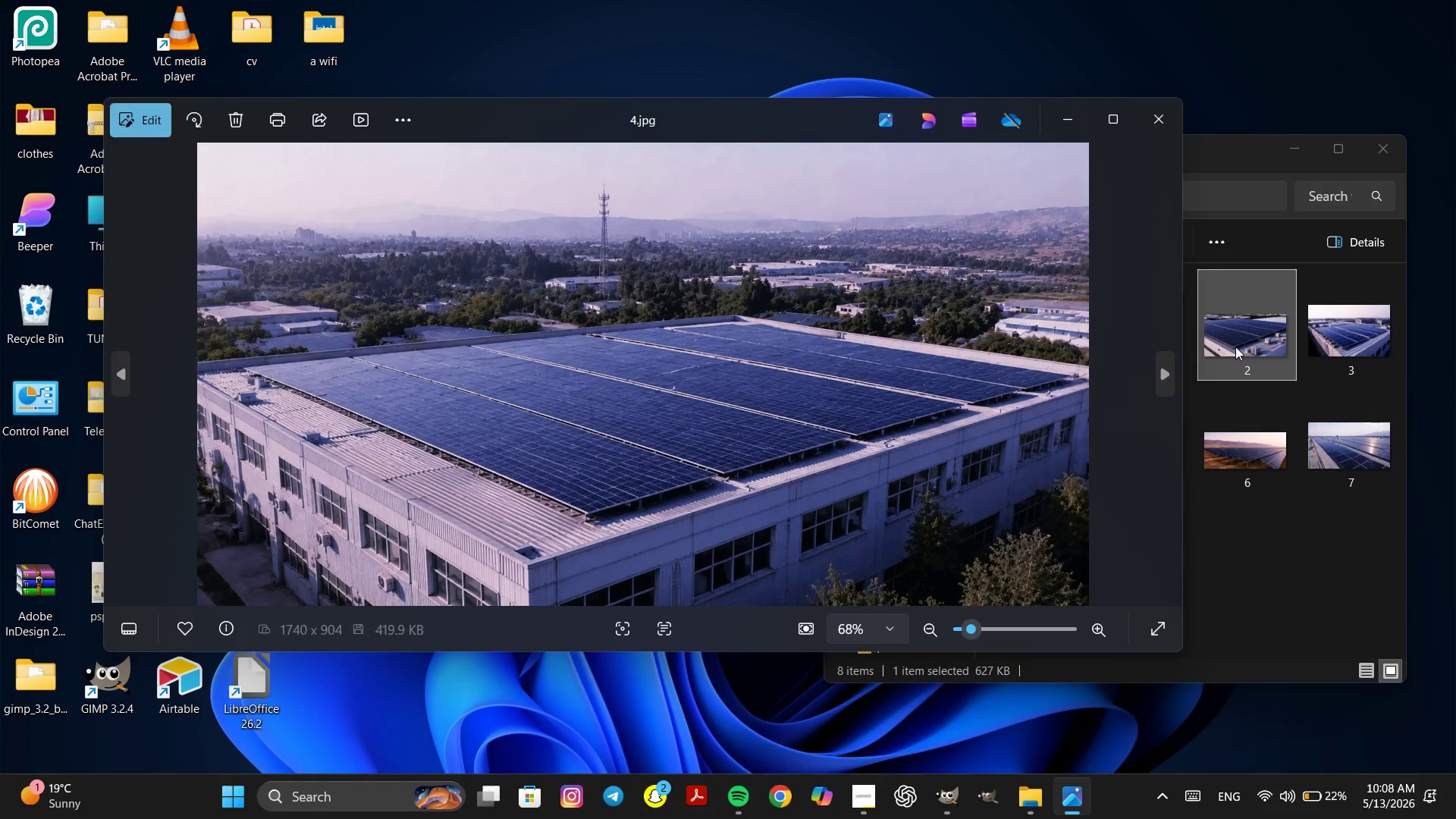 
key(ArrowRight)
 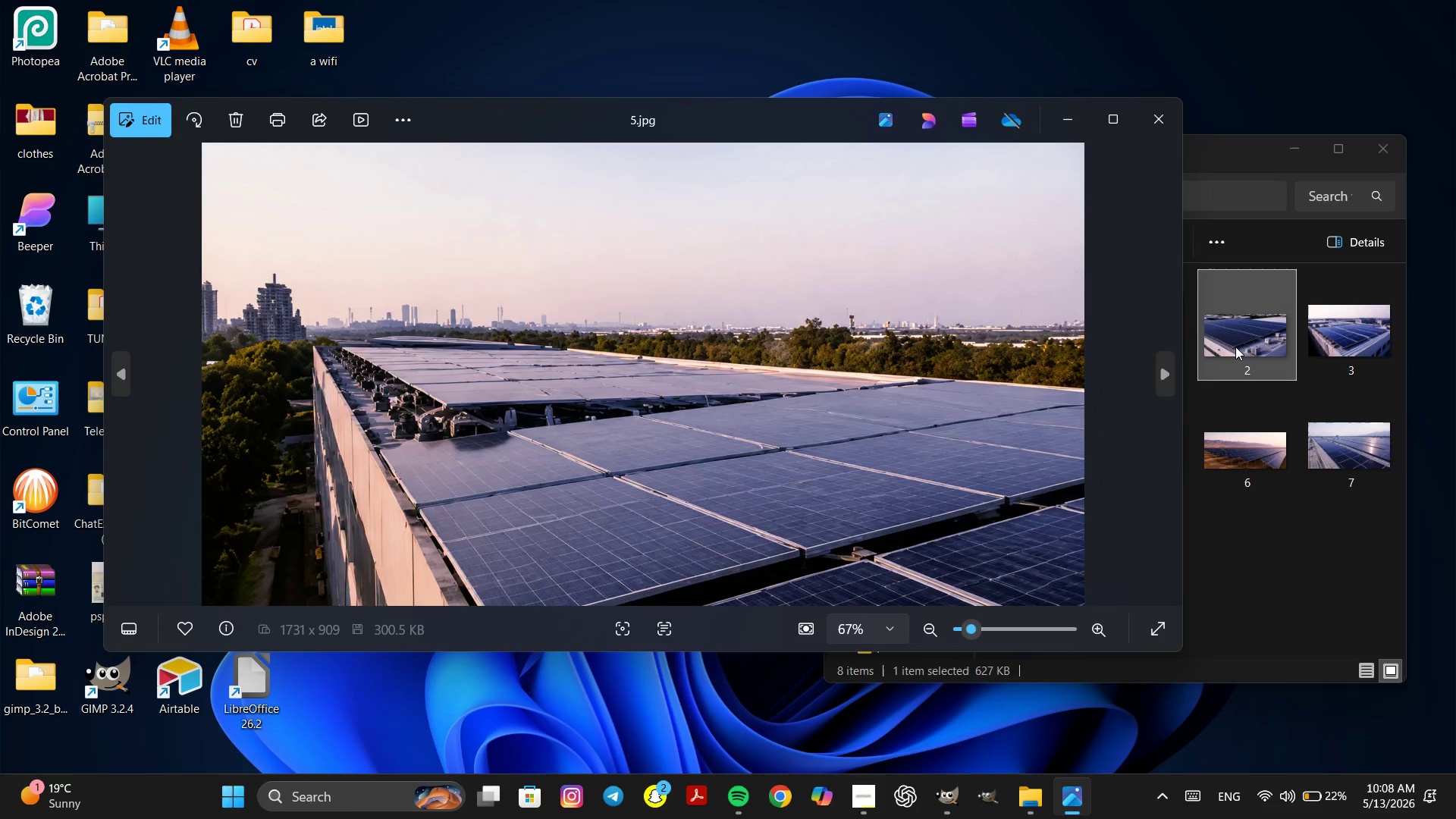 
key(ArrowRight)
 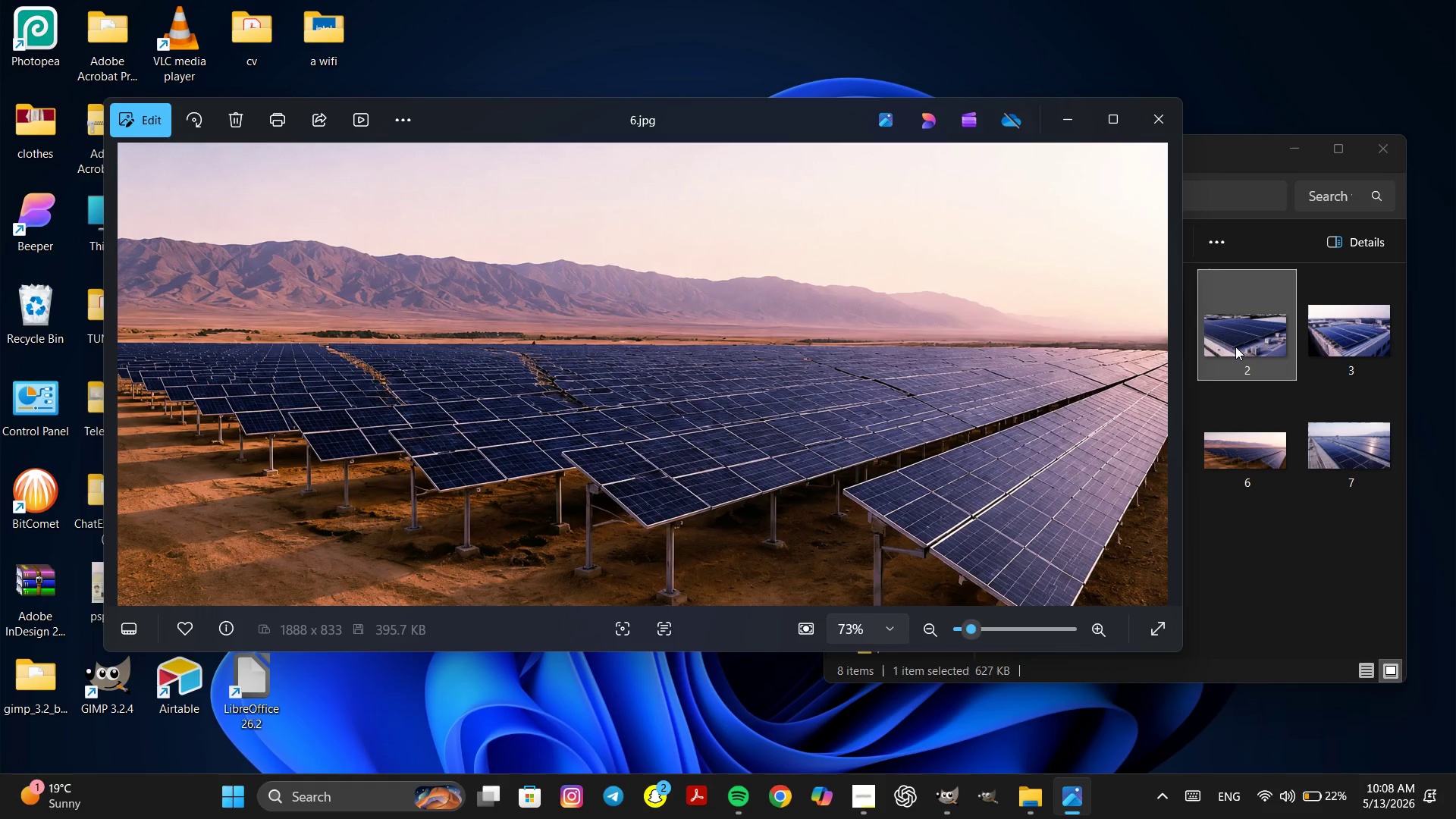 
key(ArrowRight)
 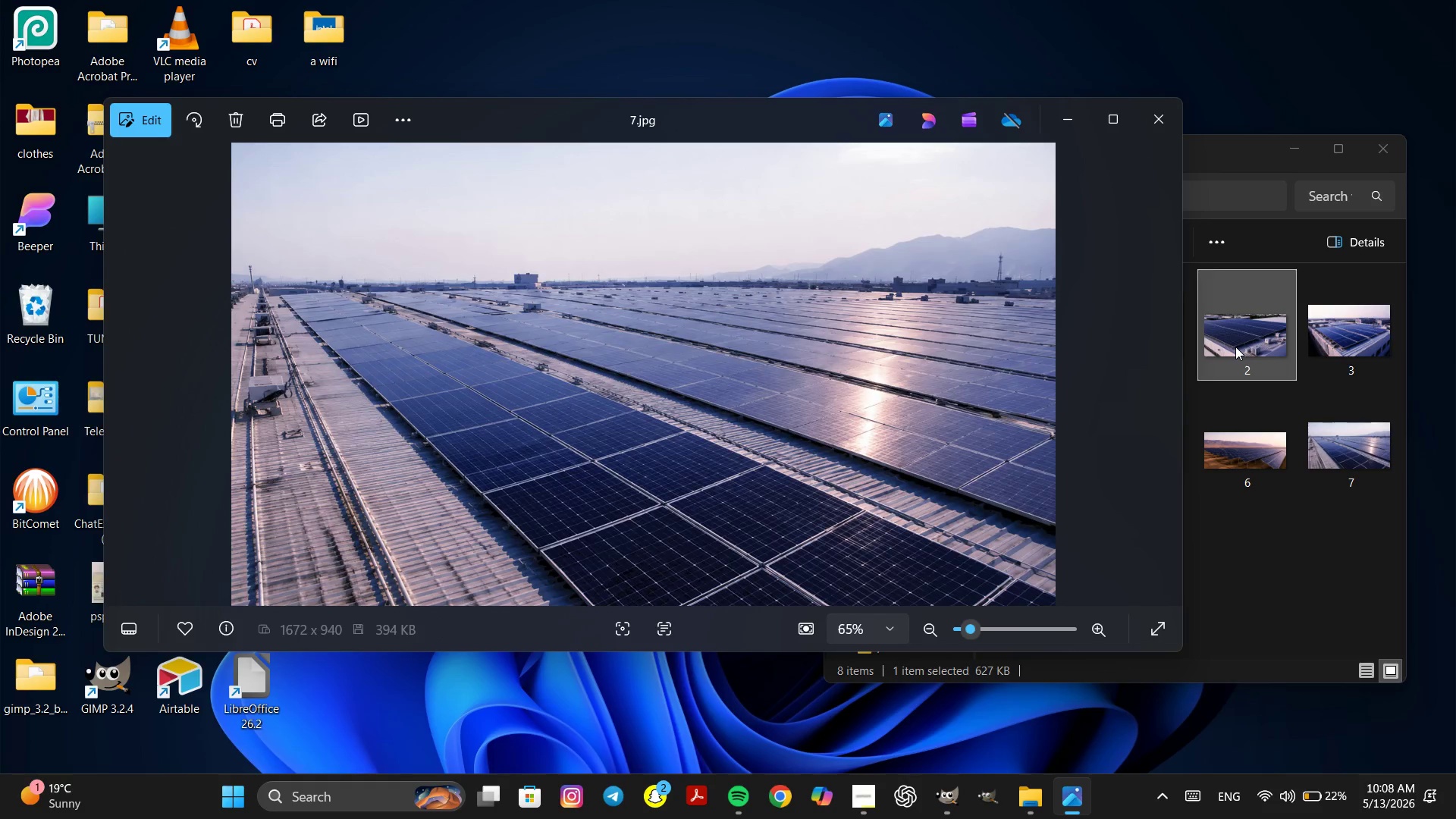 
key(ArrowLeft)
 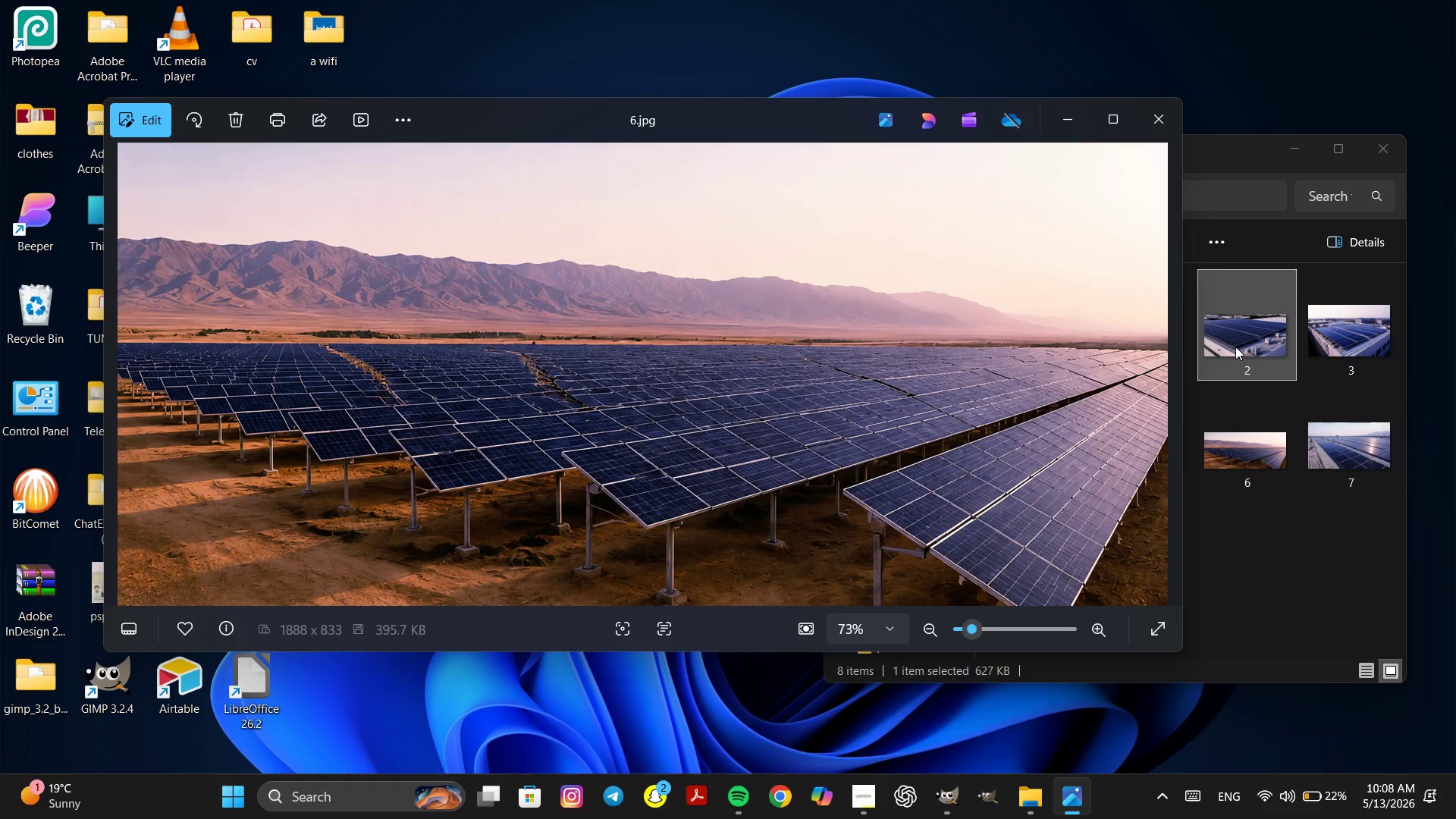 
key(ArrowLeft)
 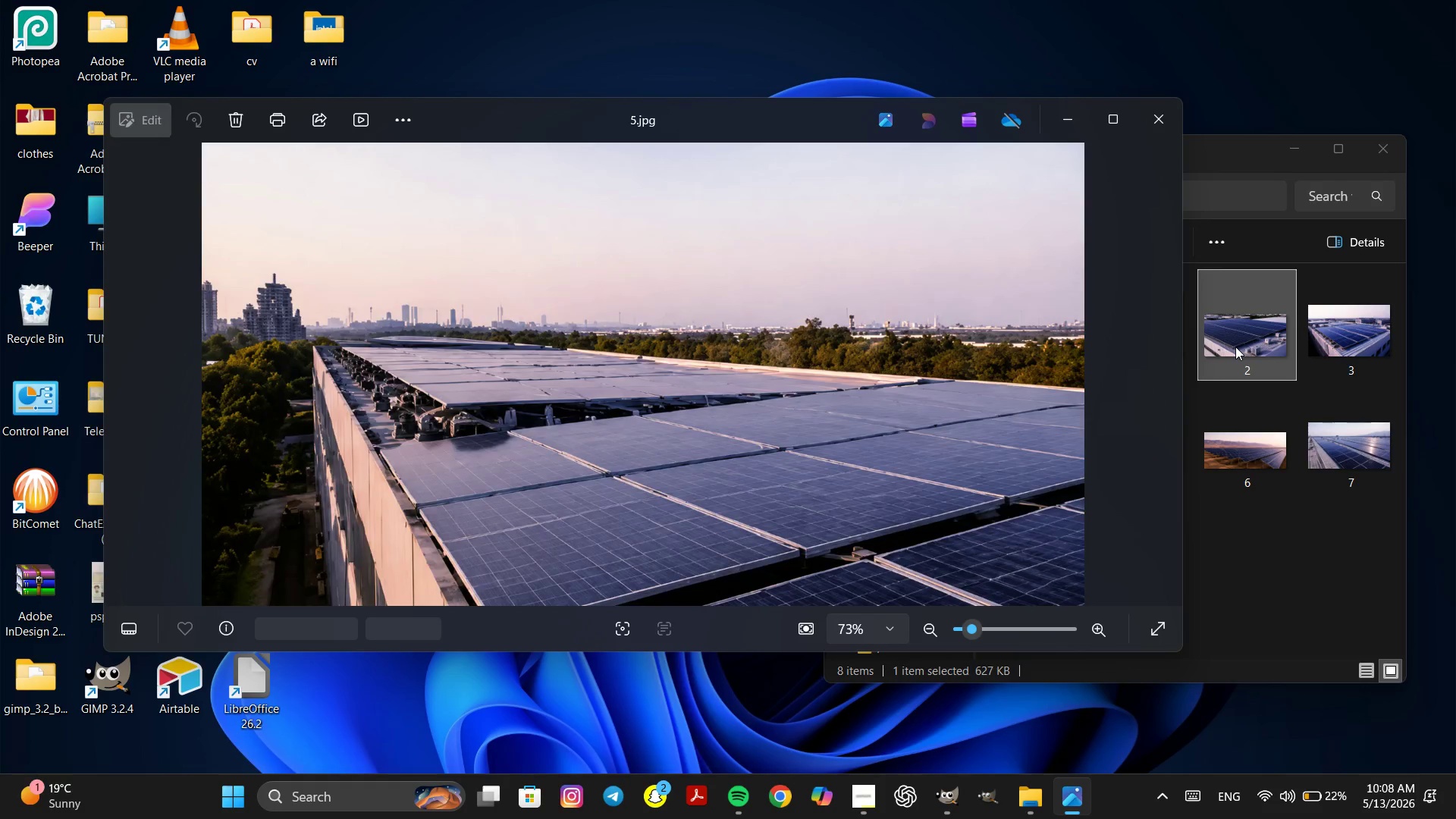 
key(ArrowLeft)
 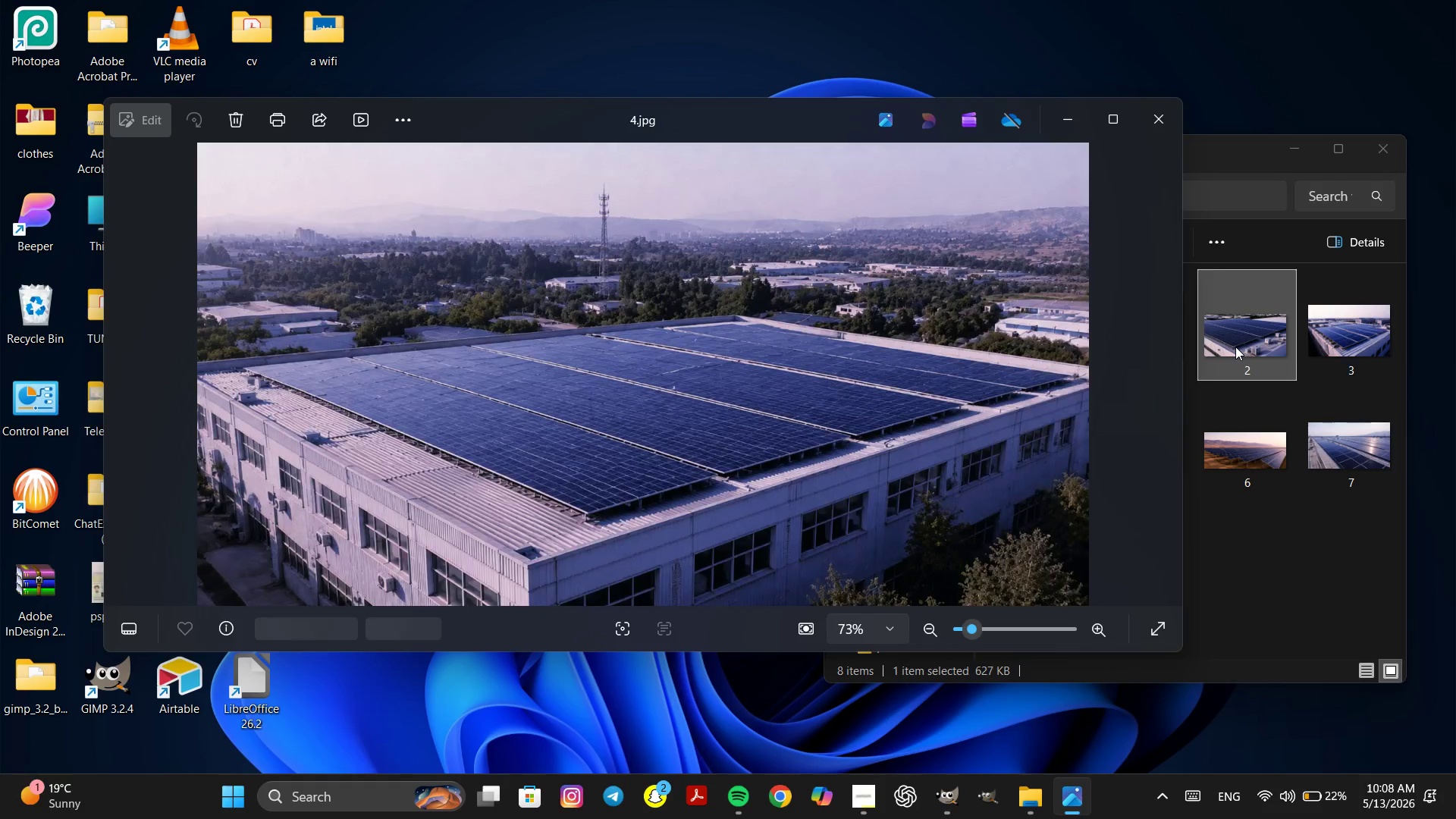 
key(ArrowLeft)
 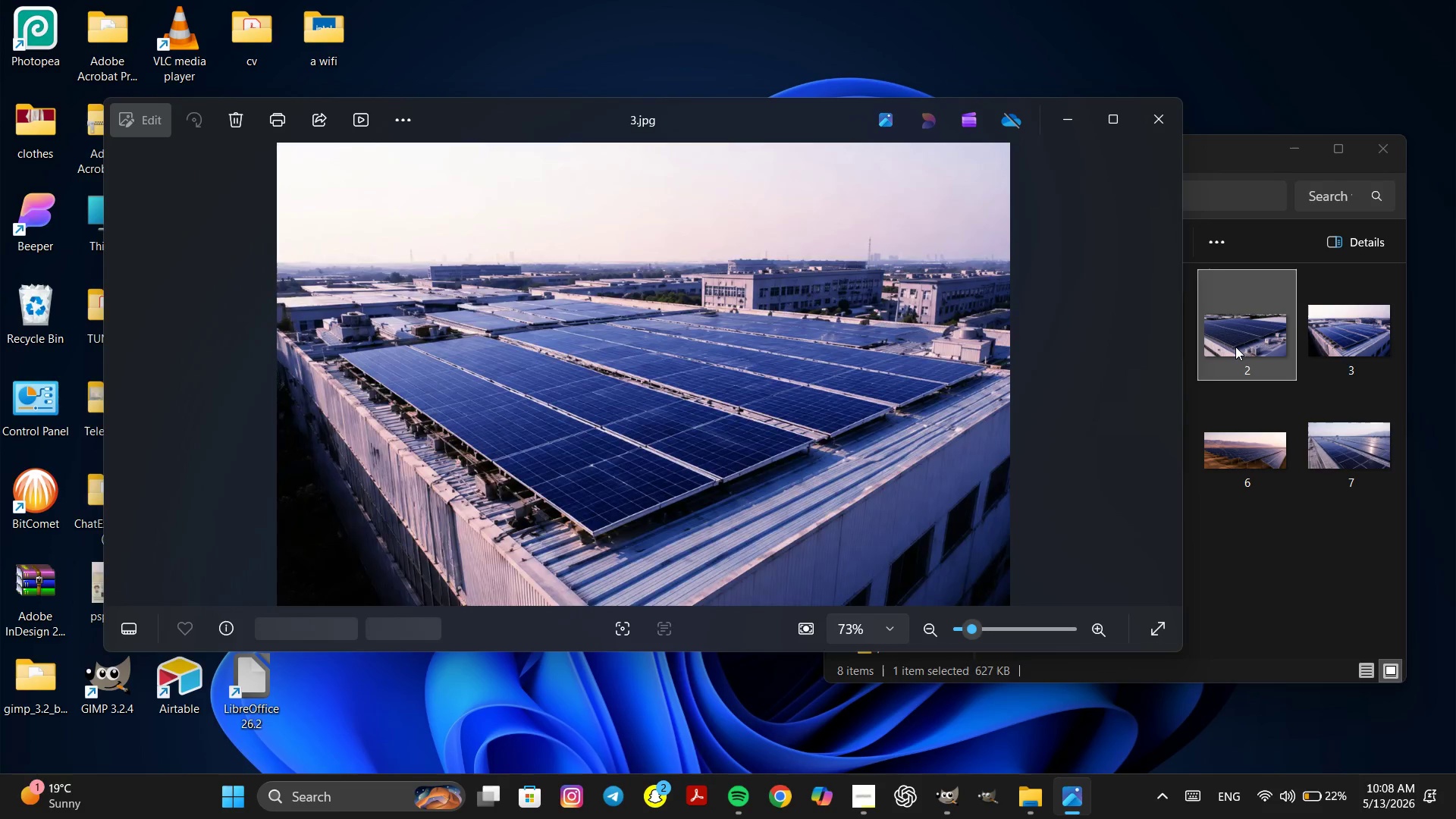 
key(ArrowLeft)
 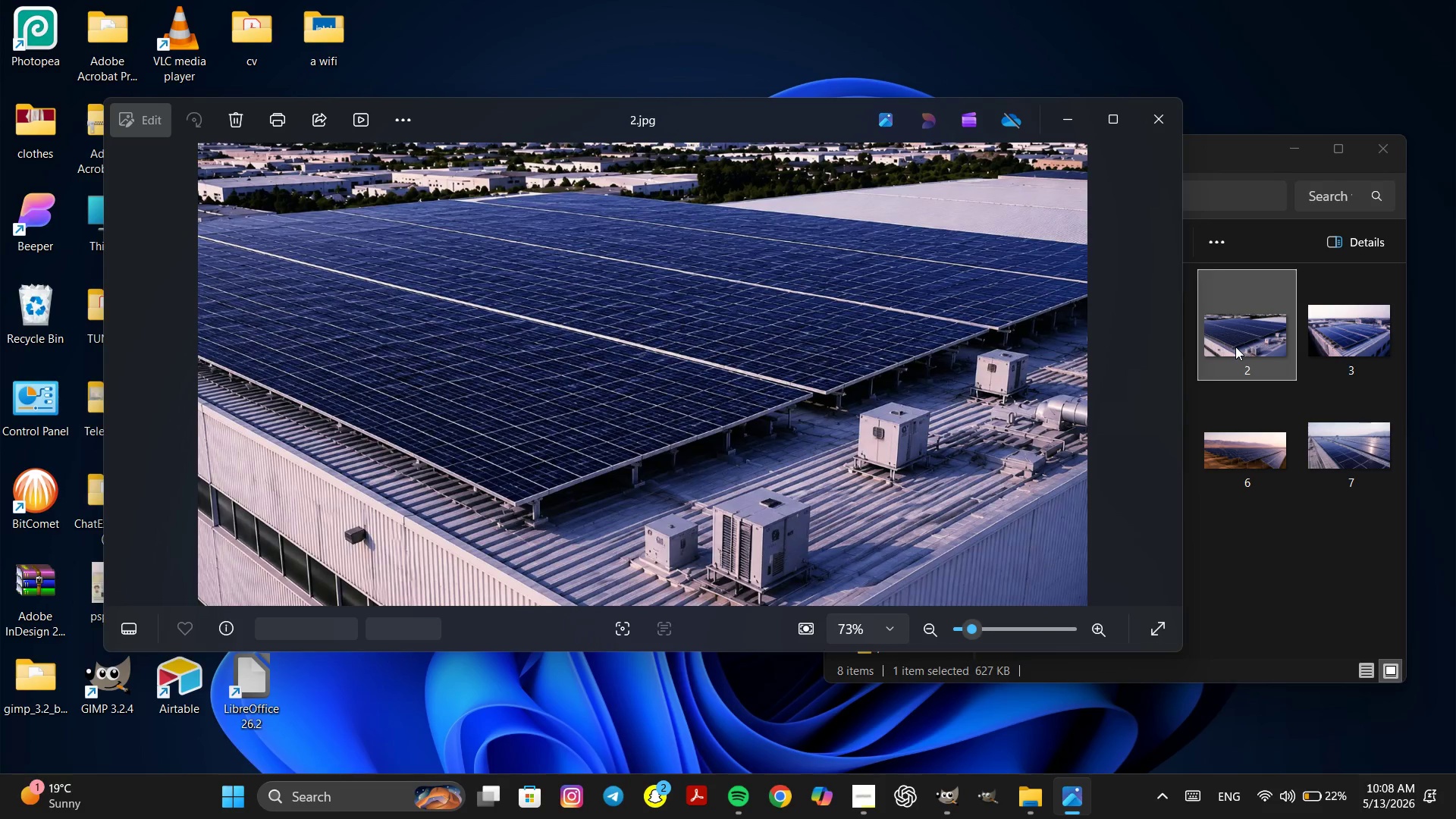 
key(ArrowLeft)
 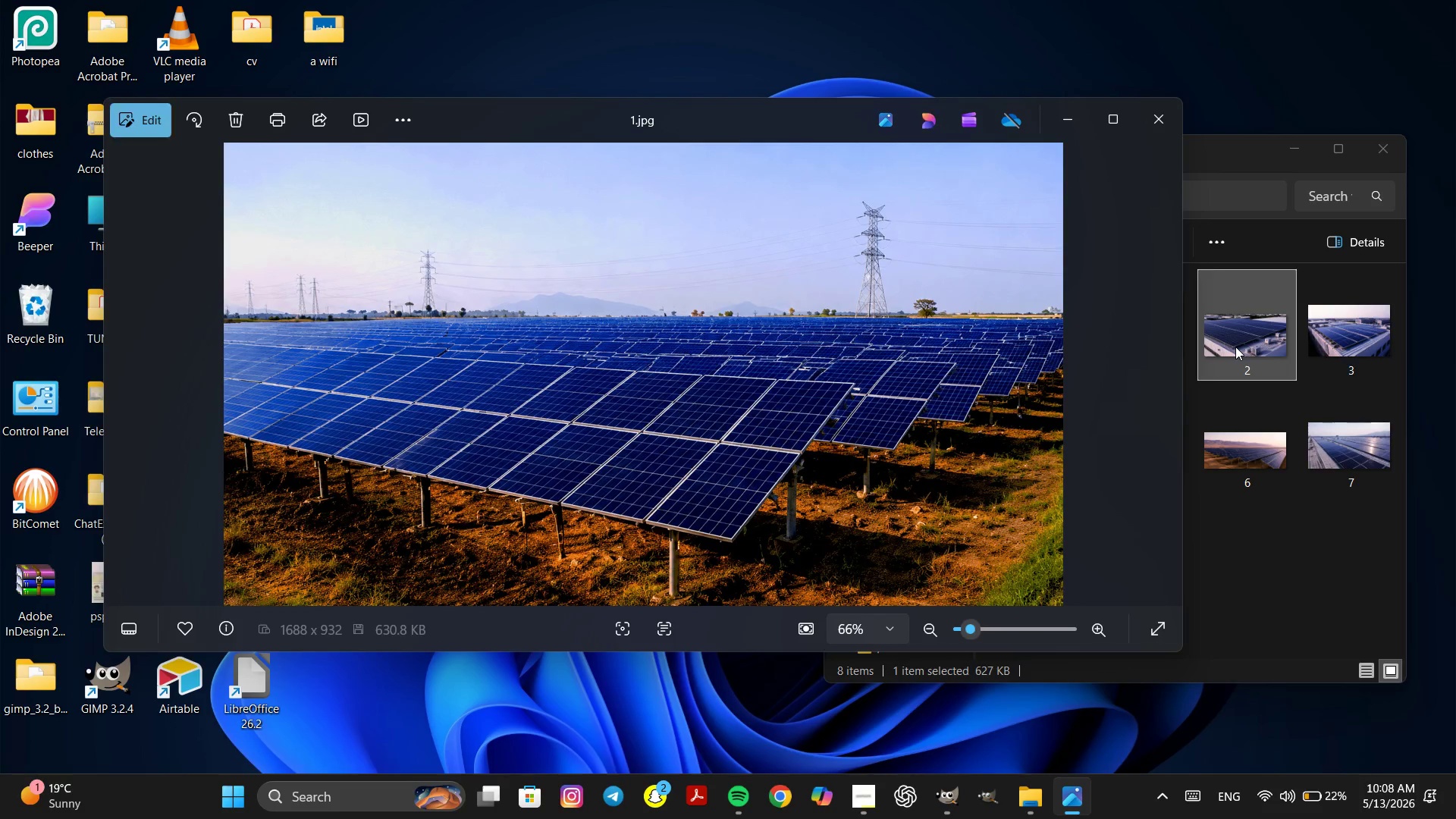 
key(ArrowRight)
 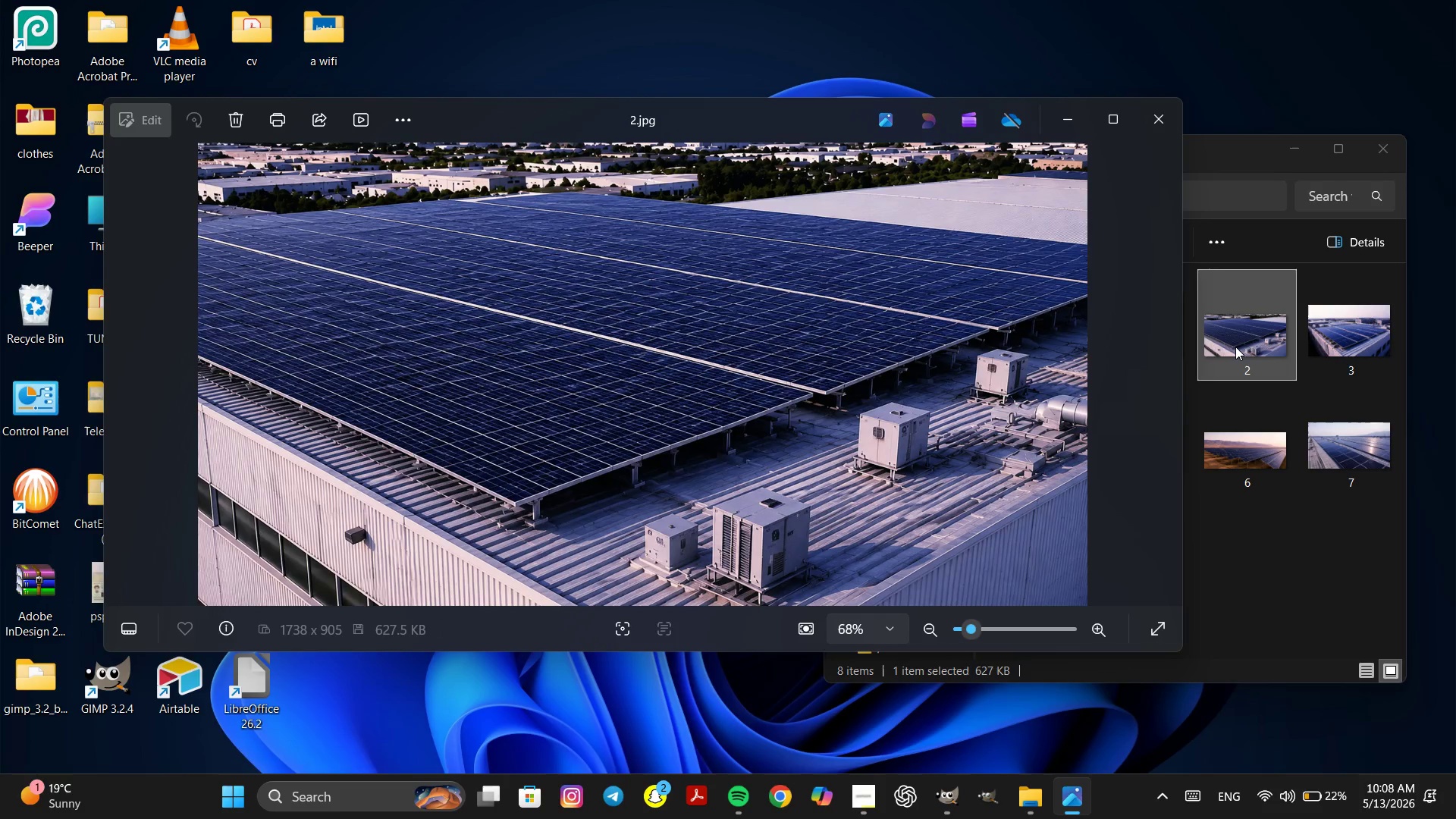 
key(ArrowRight)
 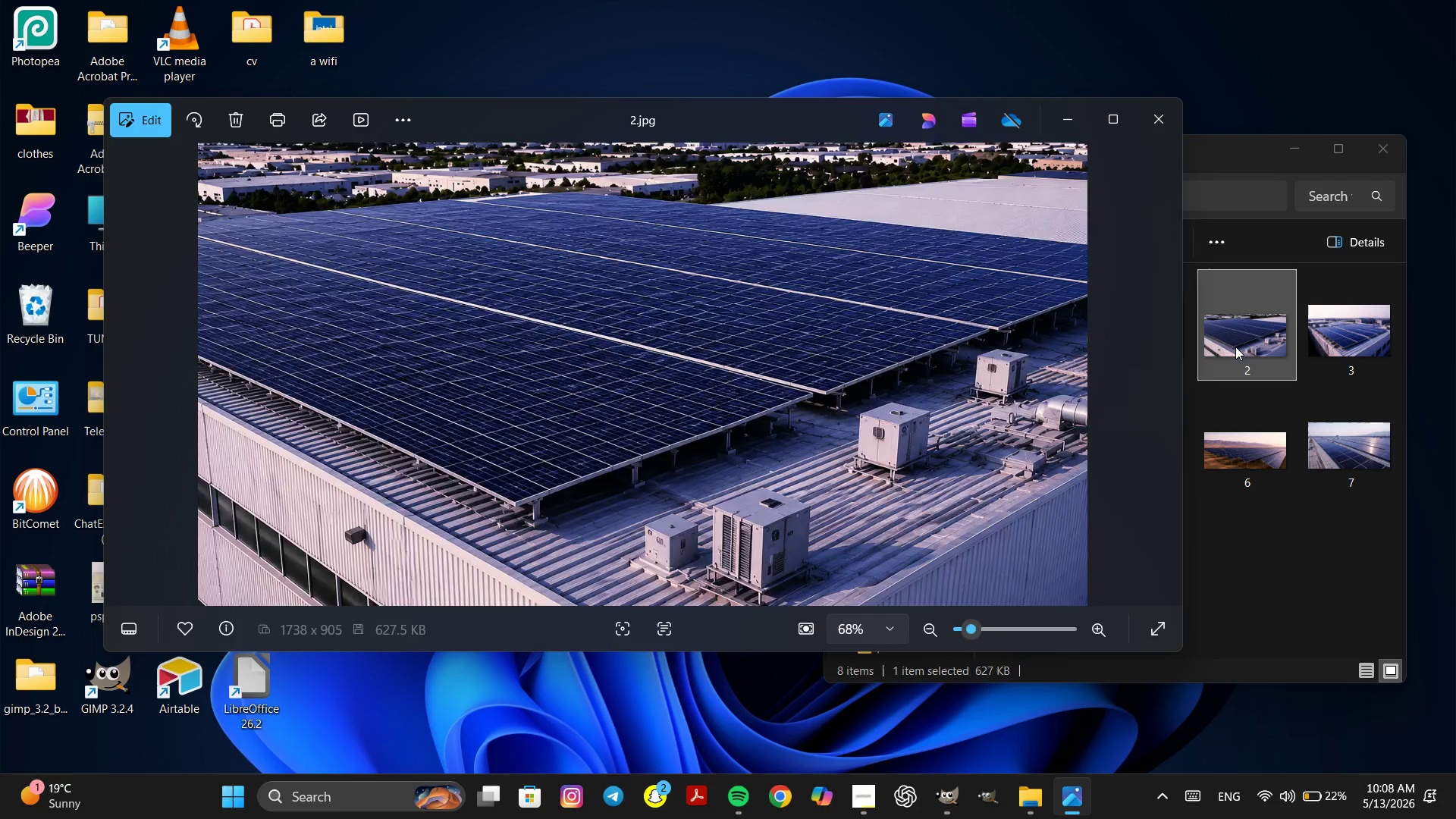 
key(ArrowRight)
 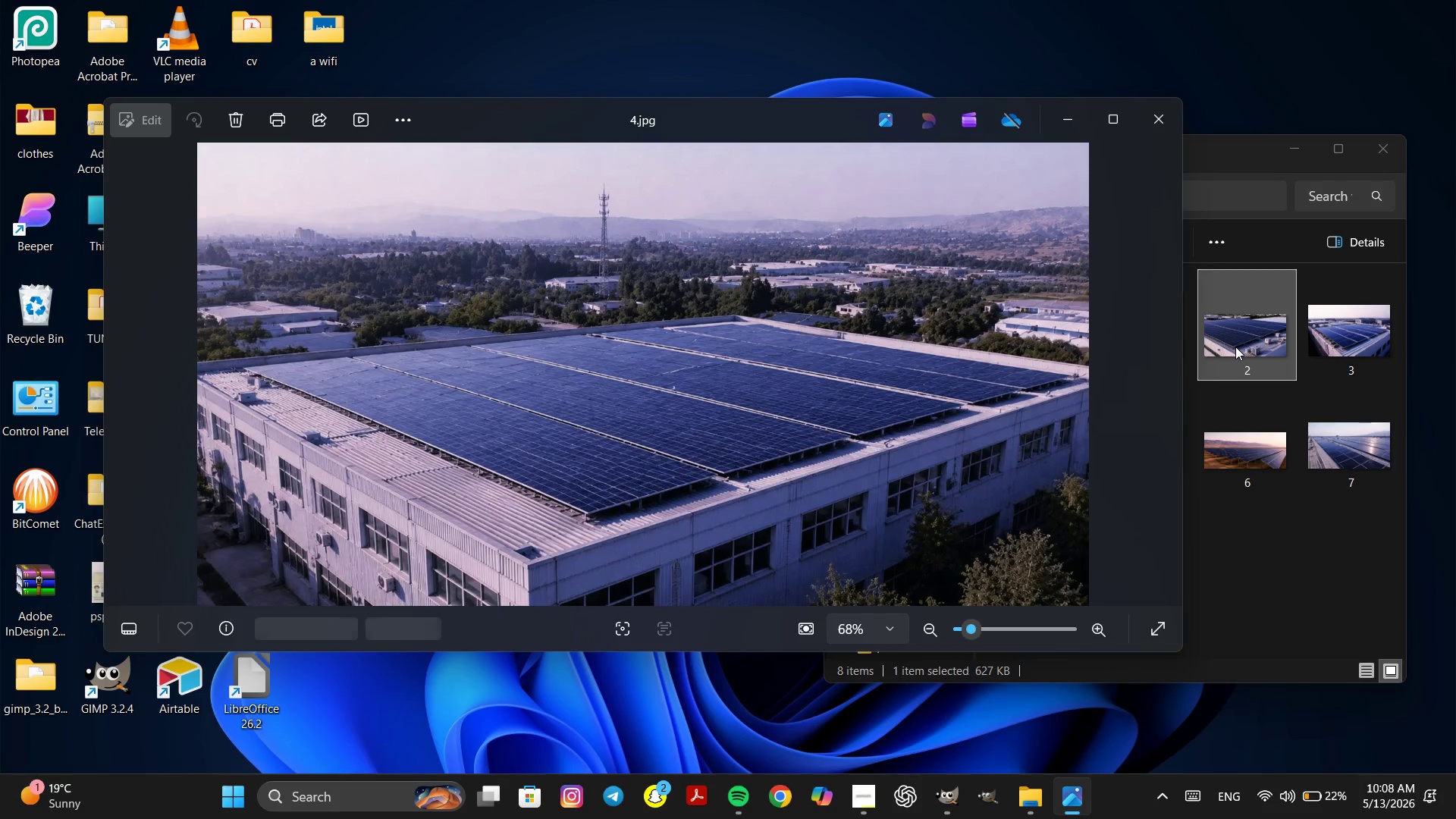 
key(ArrowLeft)
 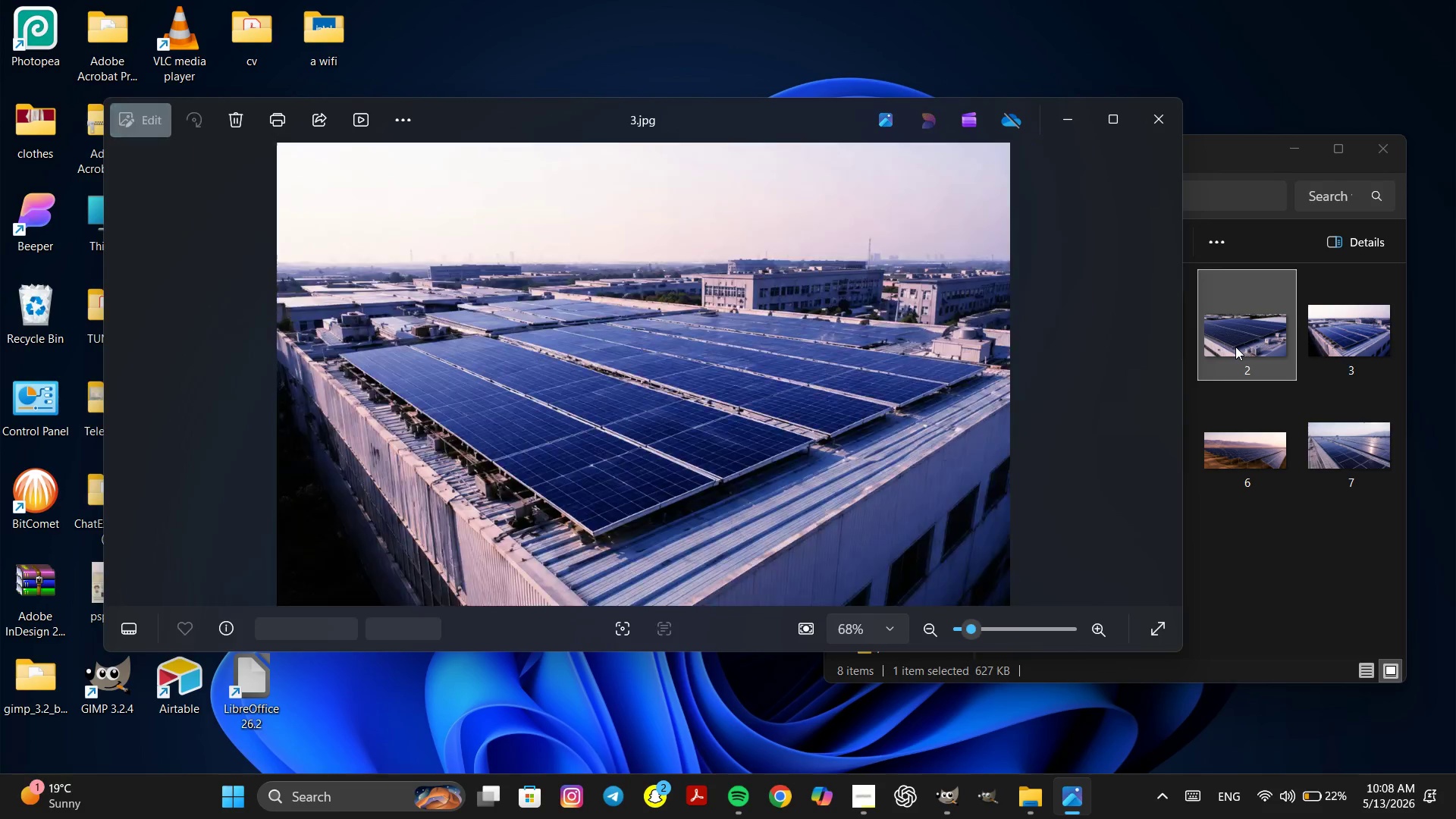 
key(ArrowLeft)
 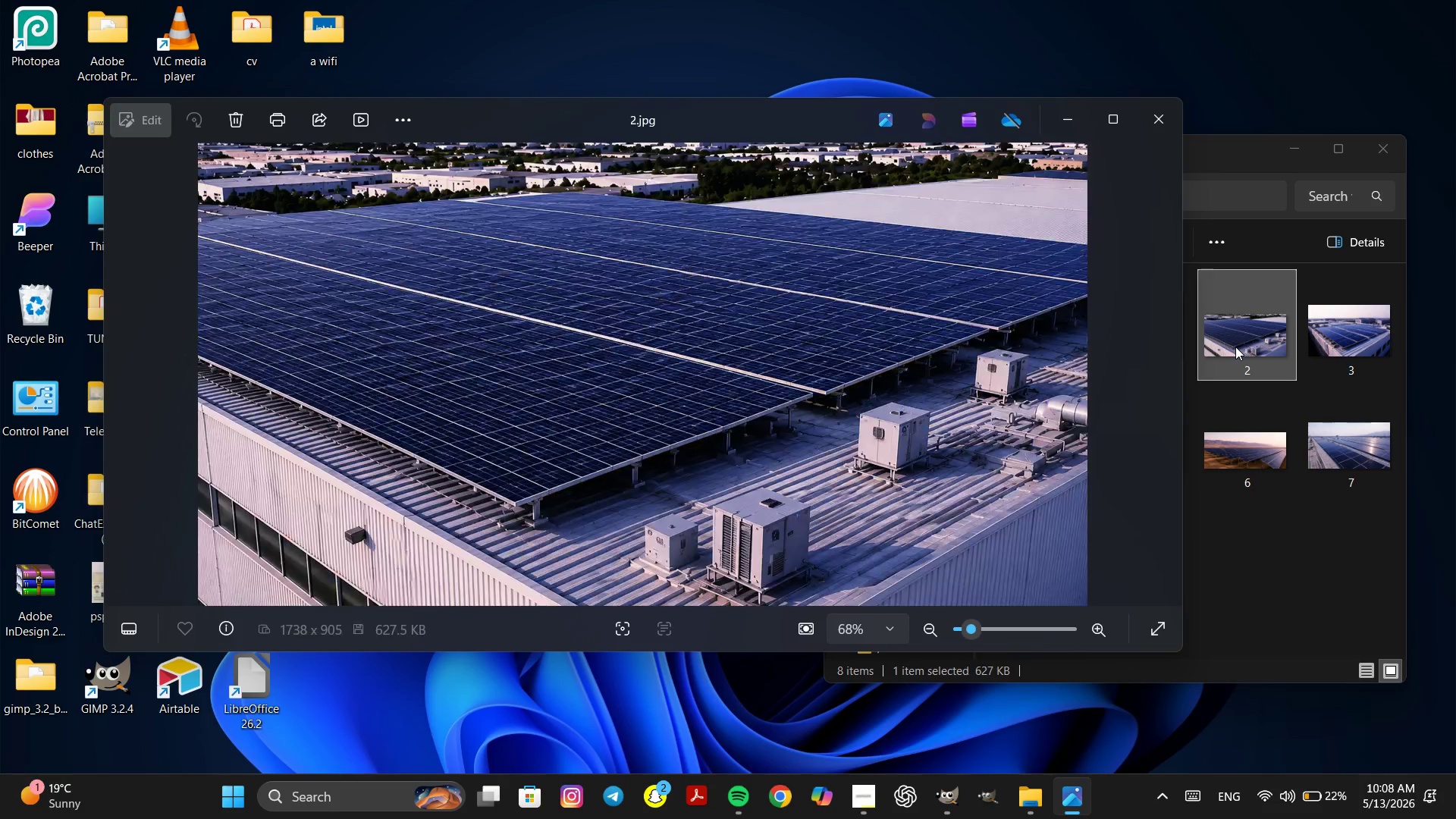 
key(ArrowLeft)
 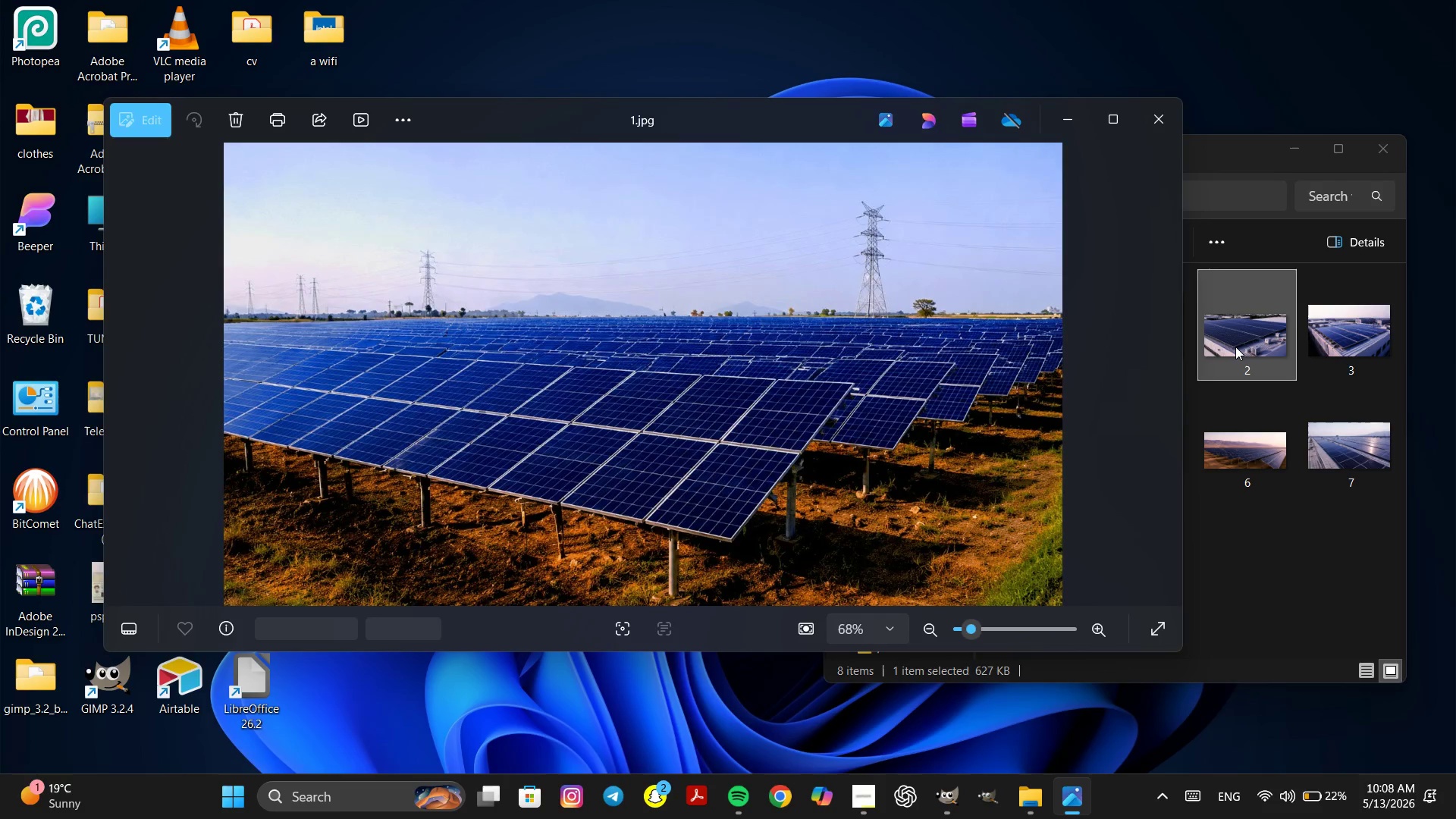 
key(ArrowLeft)
 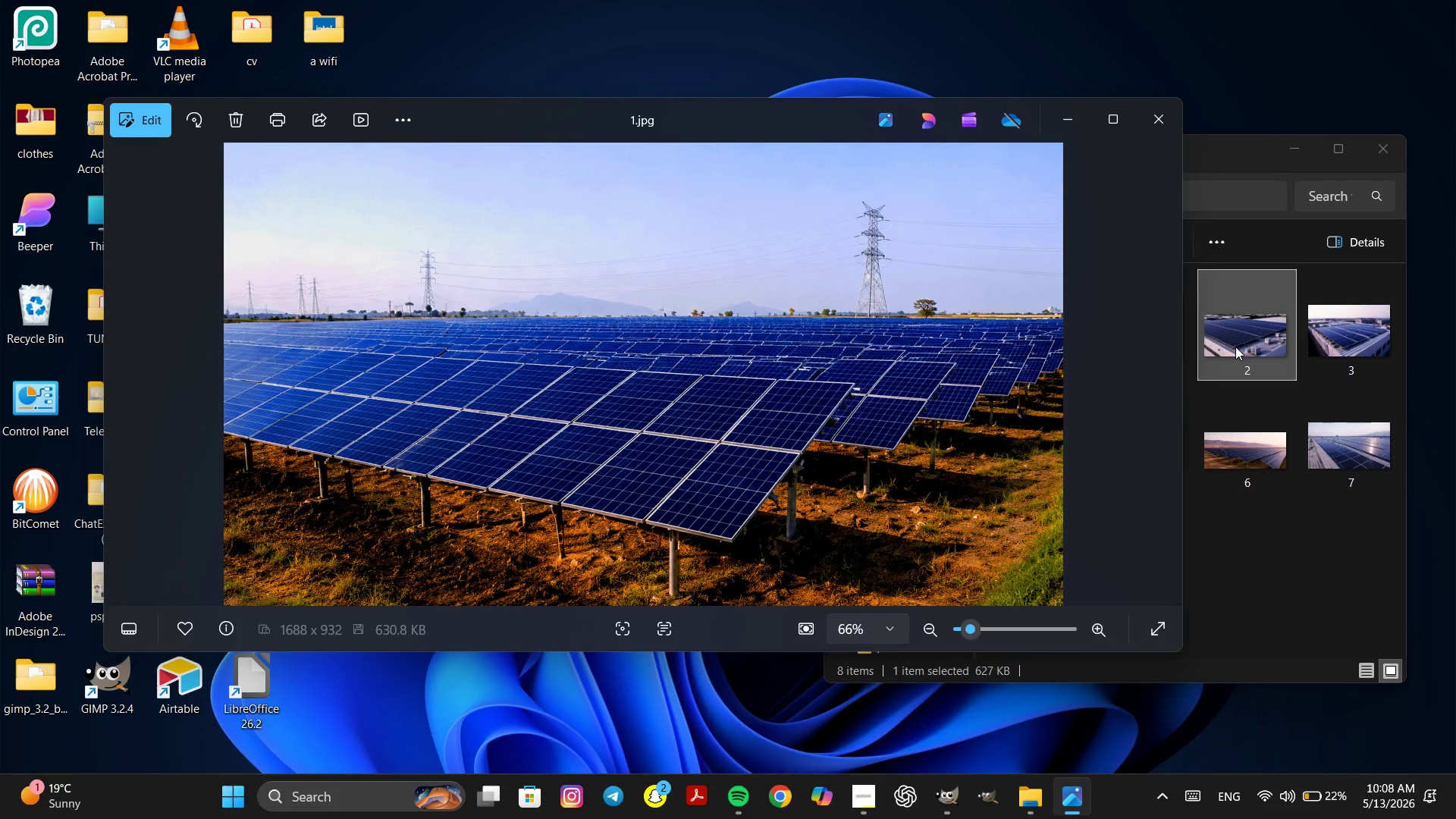 
key(ArrowRight)
 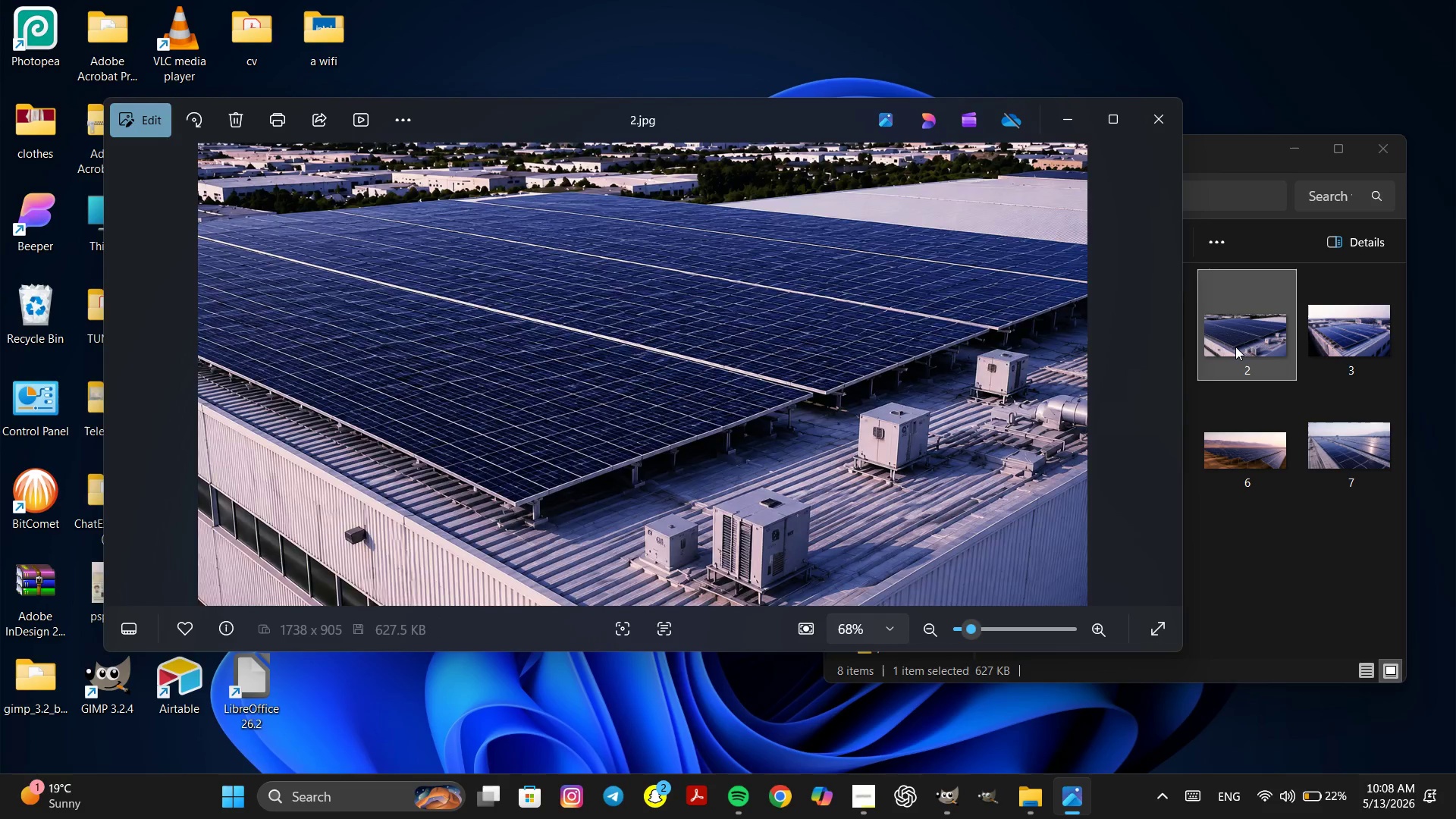 
key(ArrowLeft)
 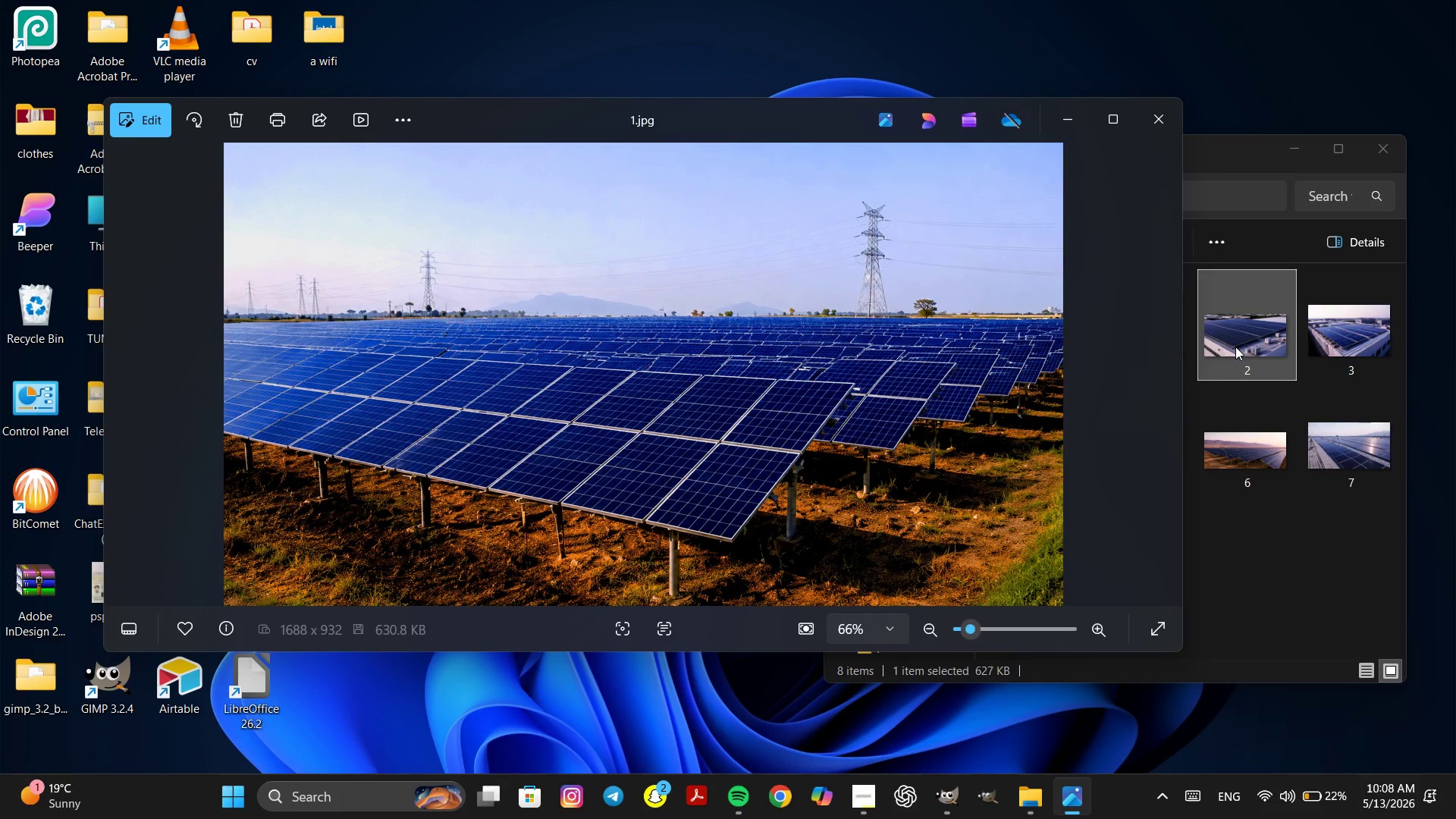 
key(ArrowRight)
 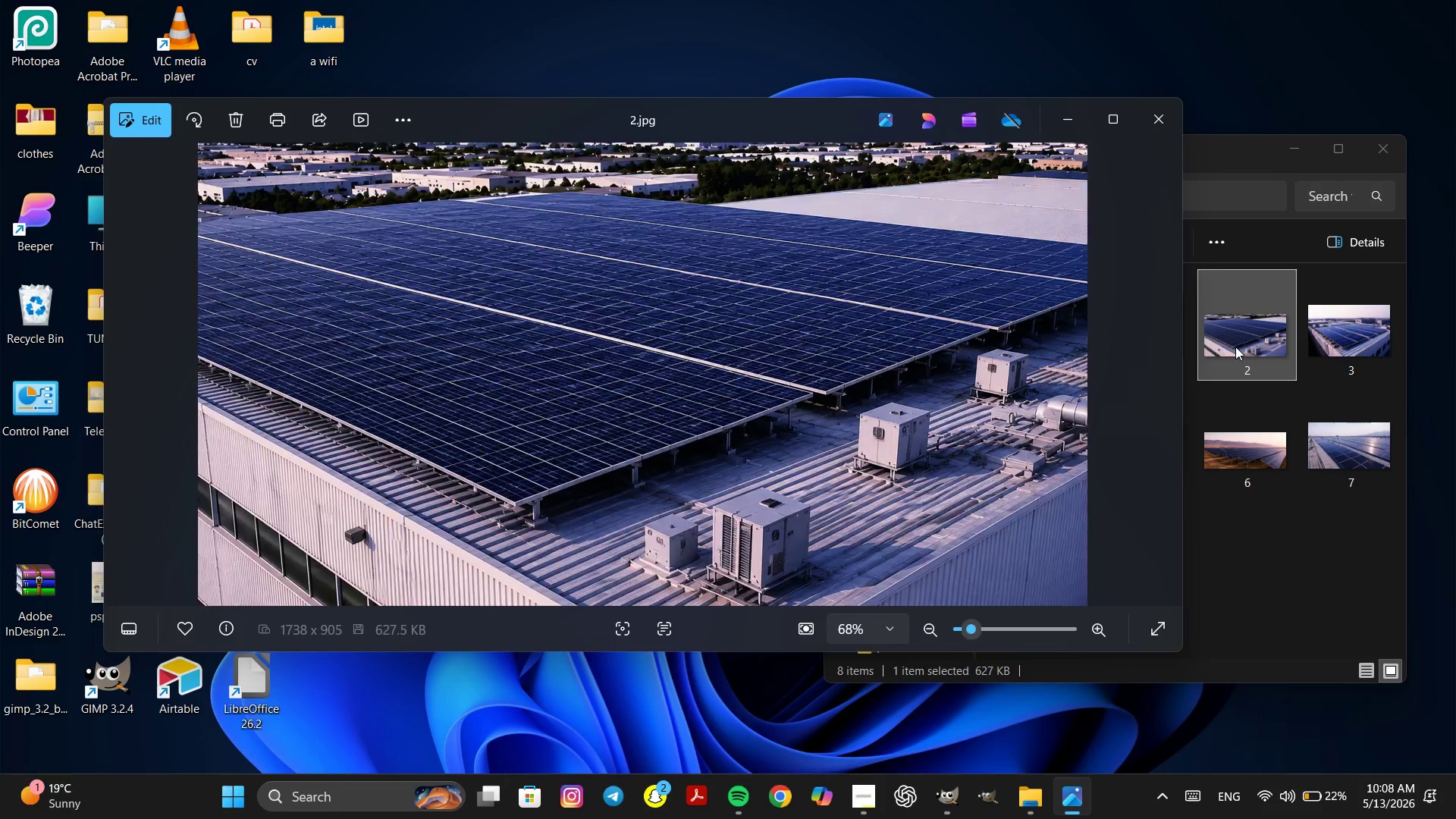 
key(ArrowRight)
 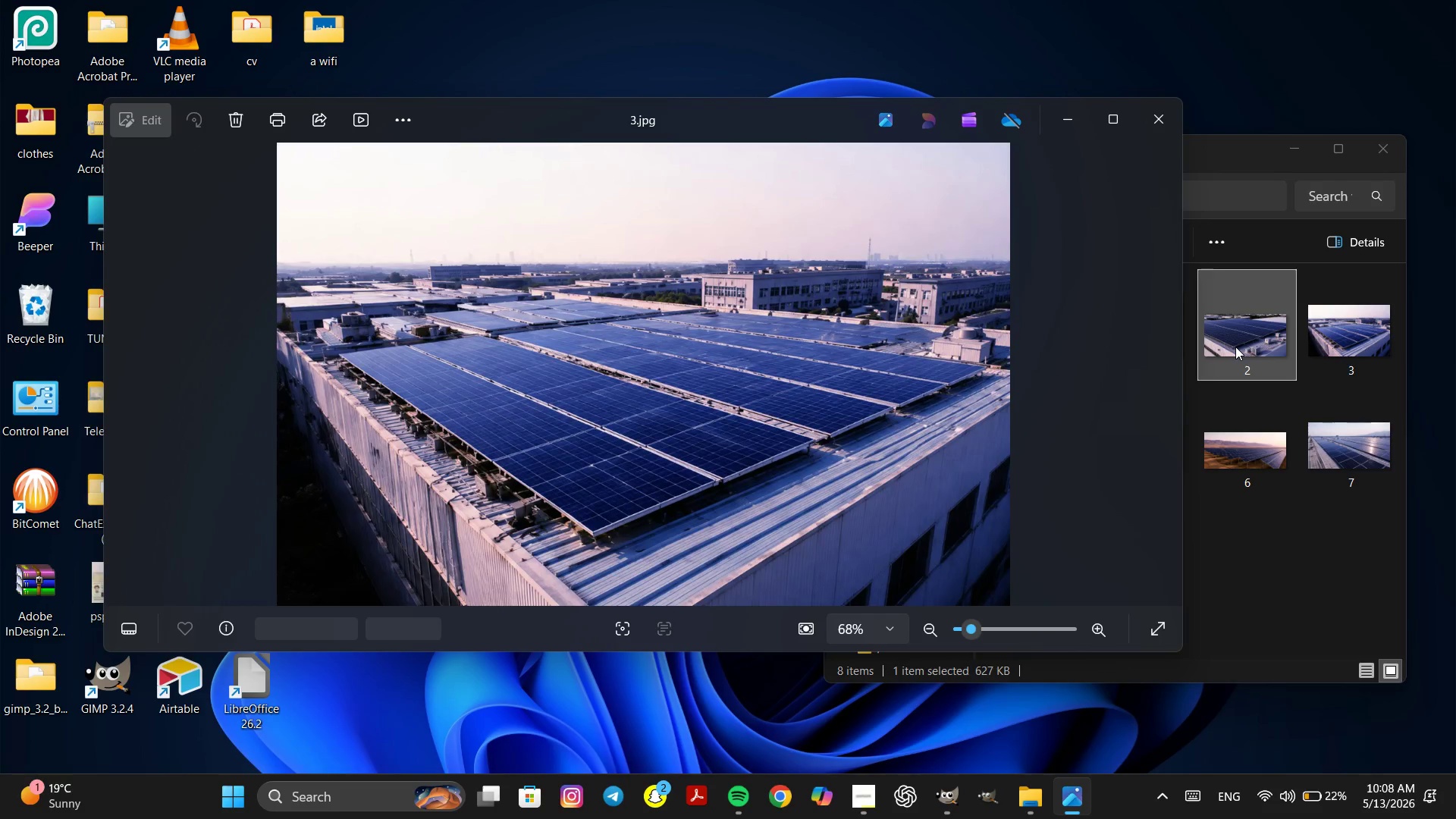 
key(ArrowRight)
 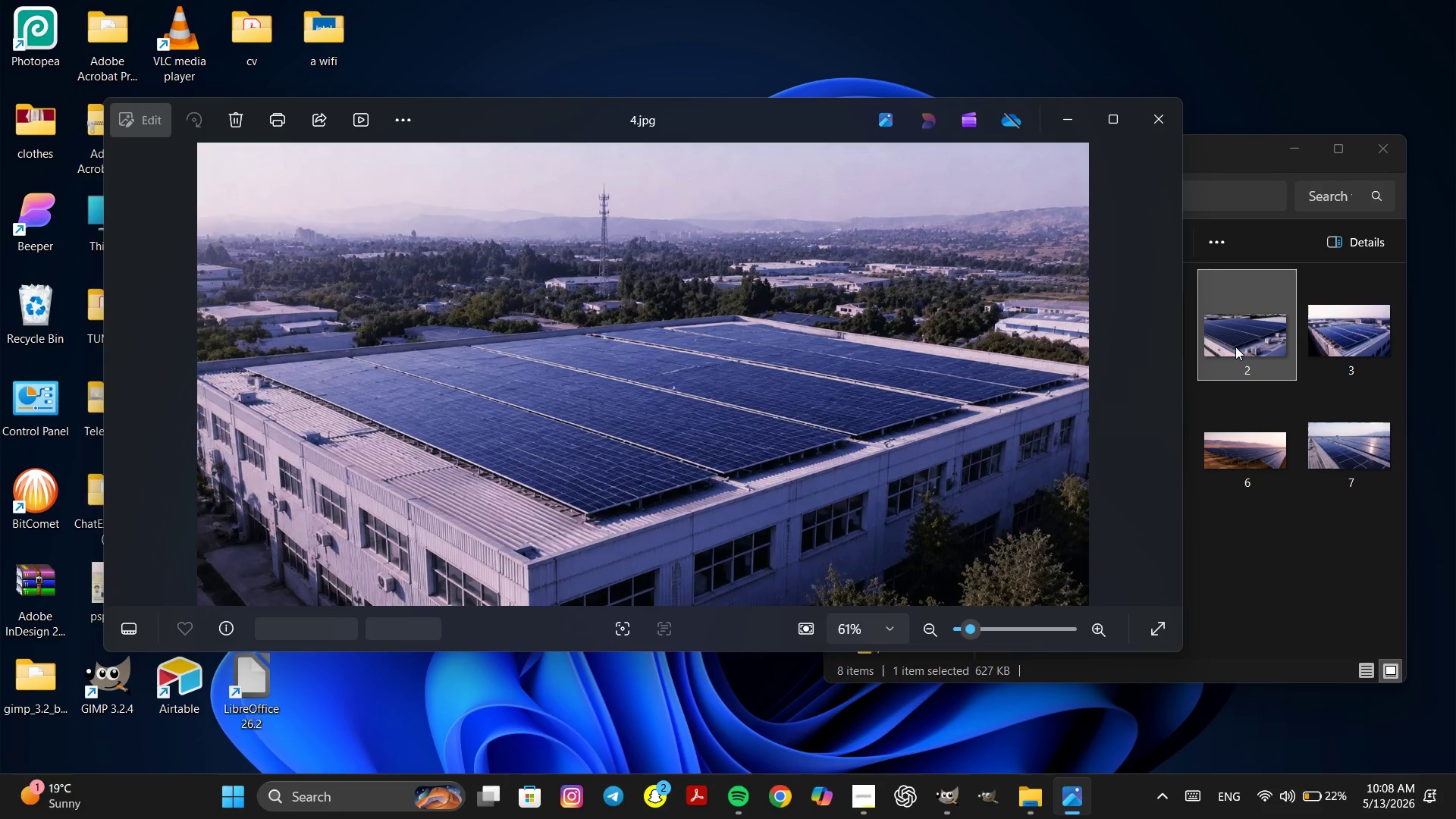 
key(ArrowRight)
 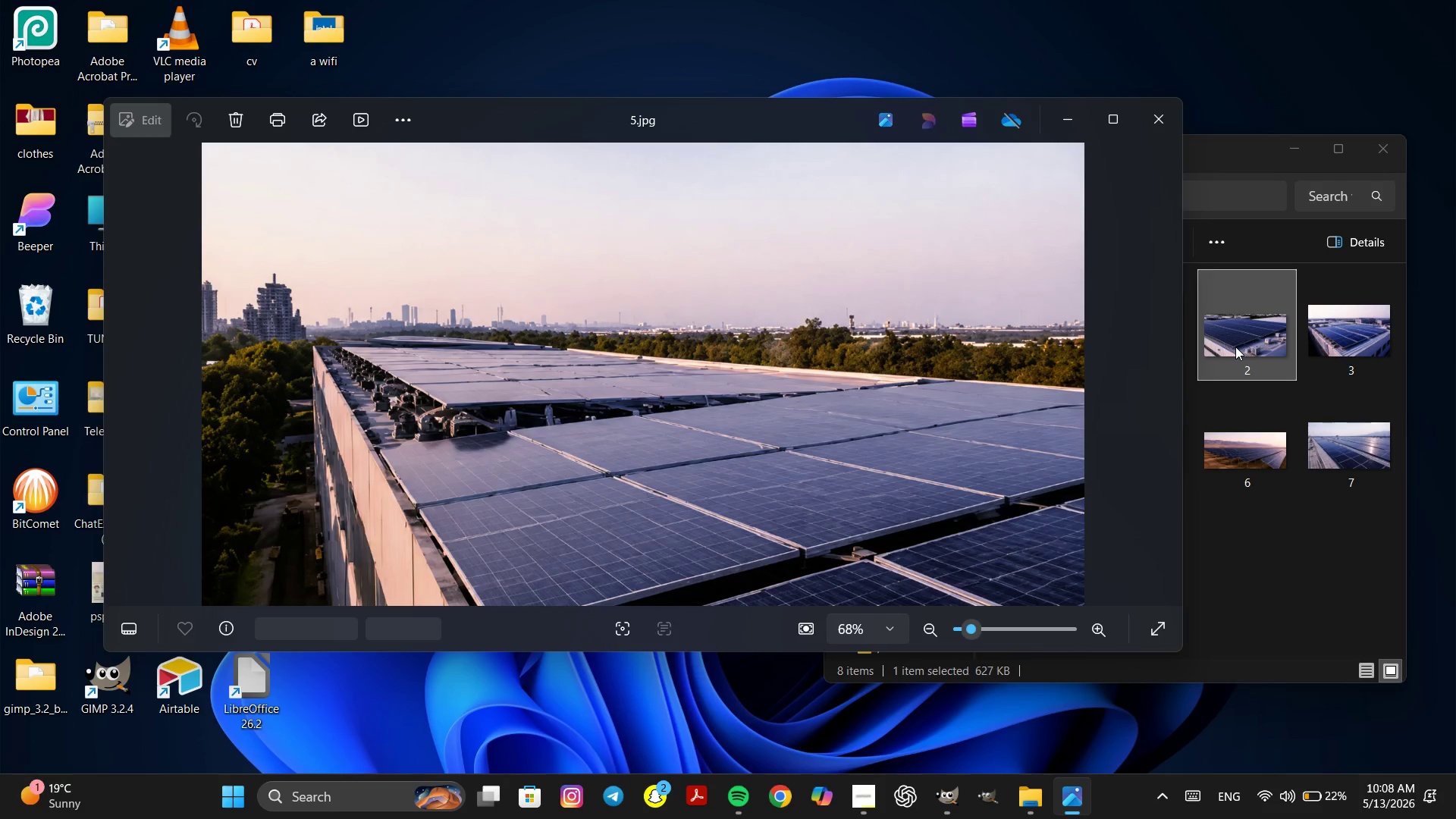 
key(ArrowRight)
 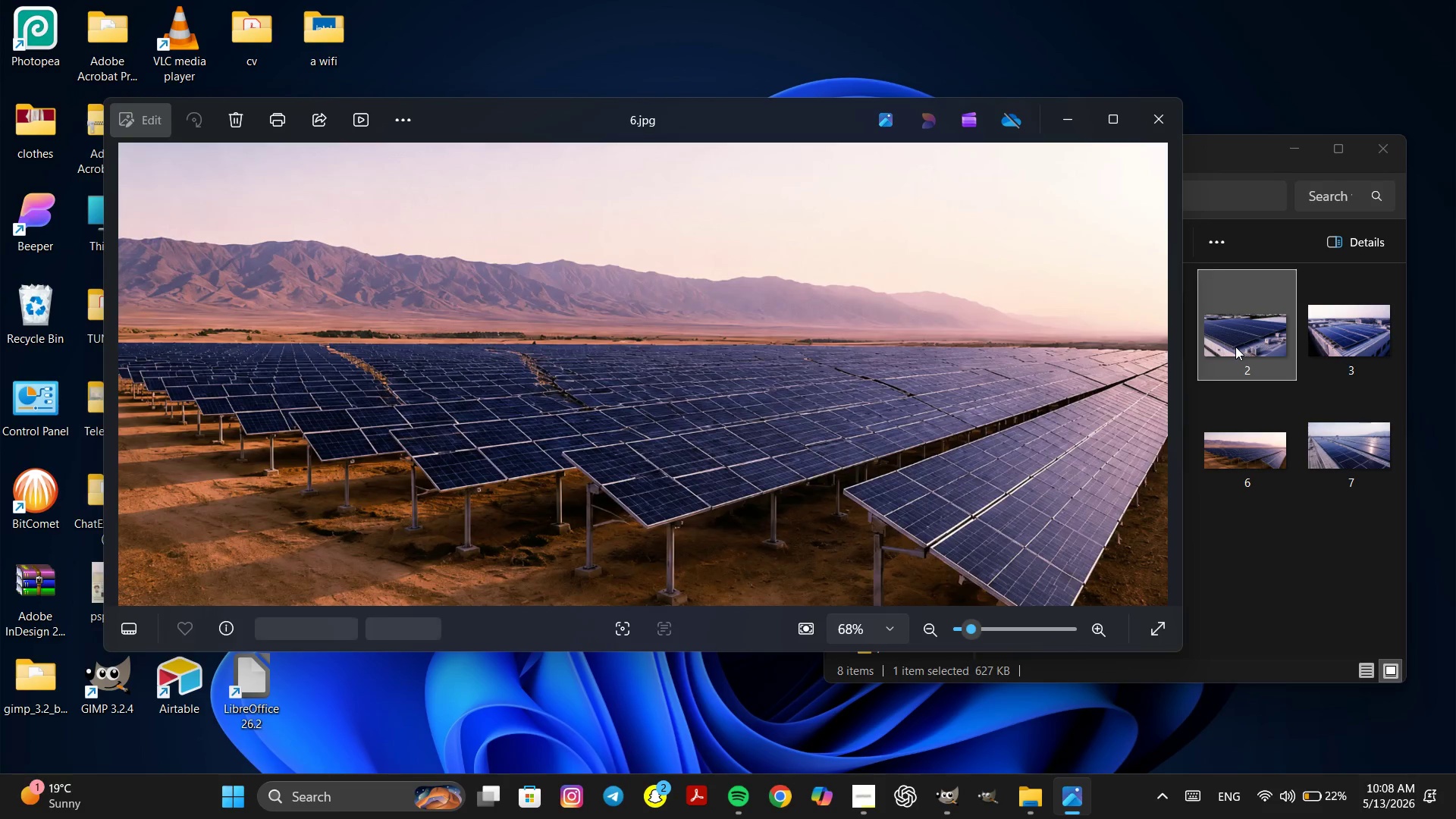 
key(ArrowRight)
 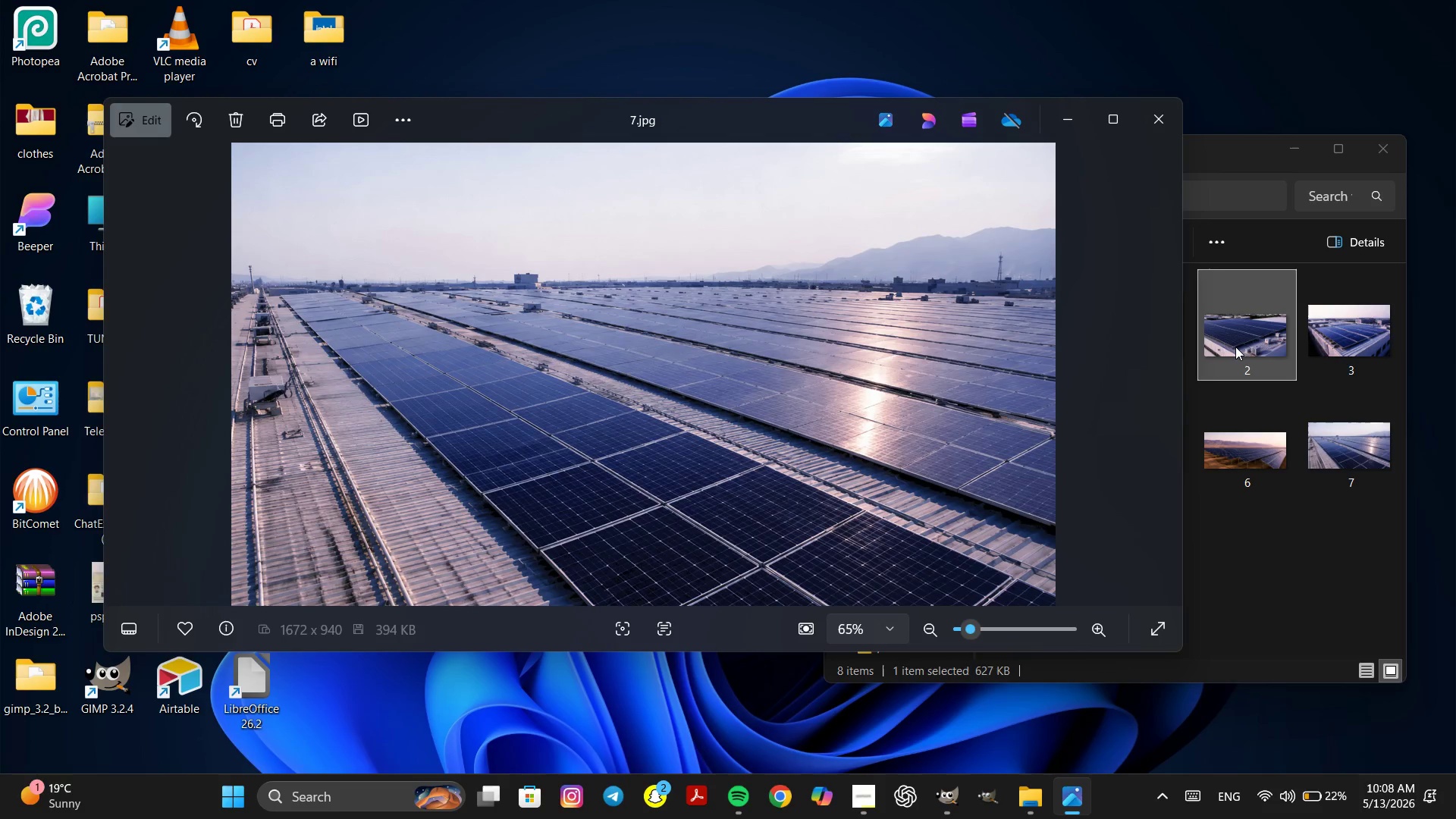 
key(ArrowRight)
 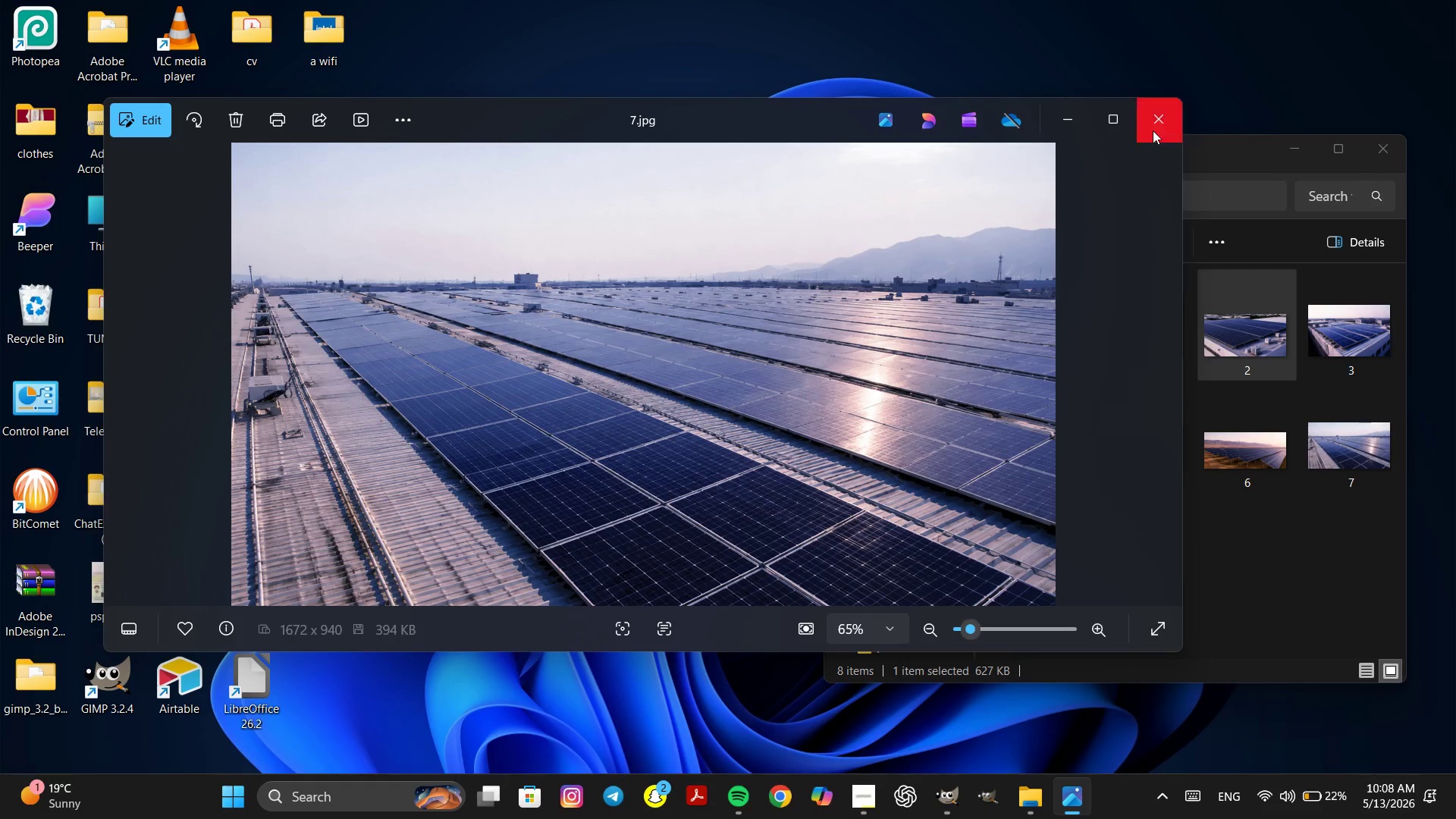 
left_click([1148, 126])
 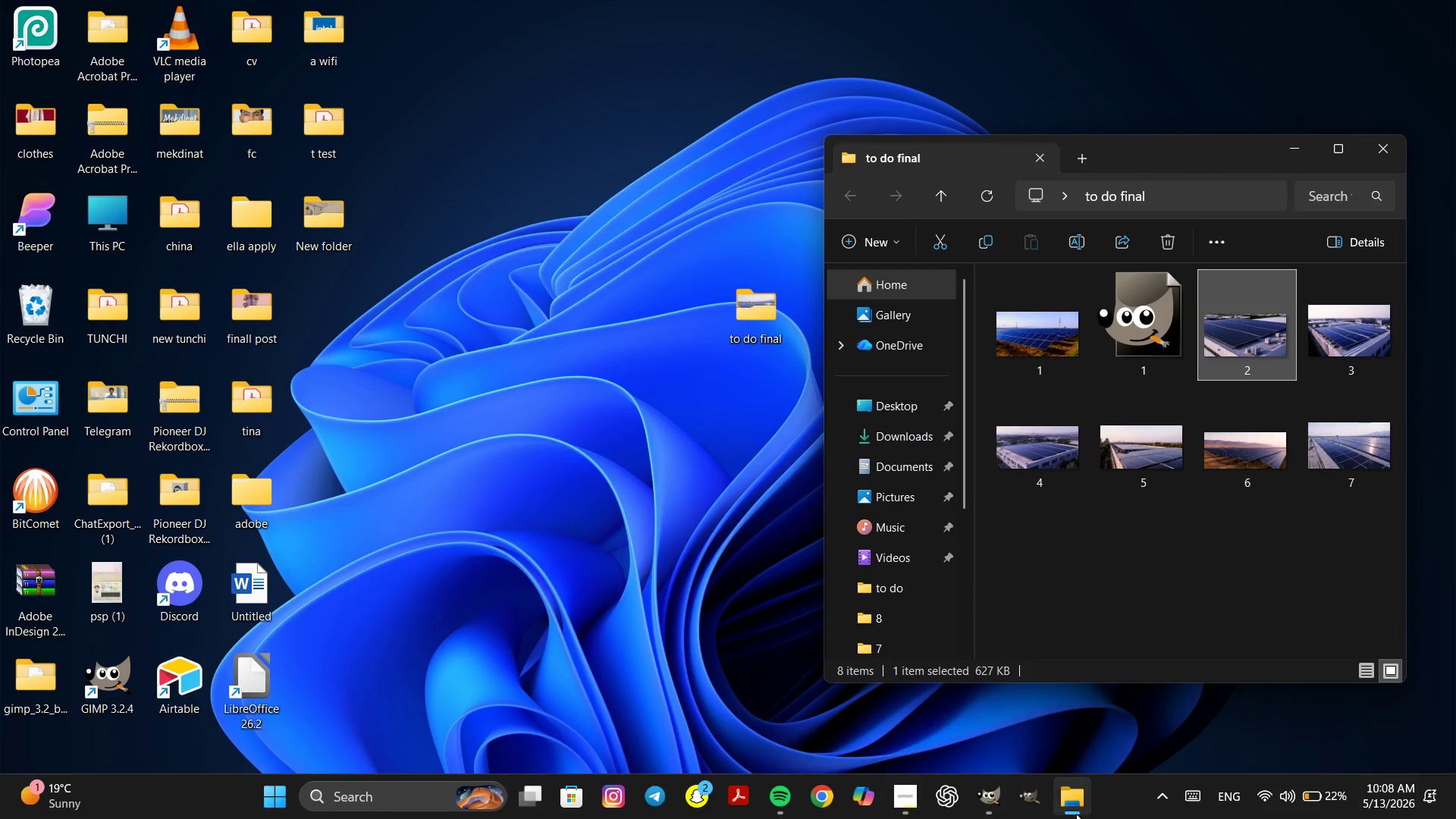 
left_click([1069, 810])
 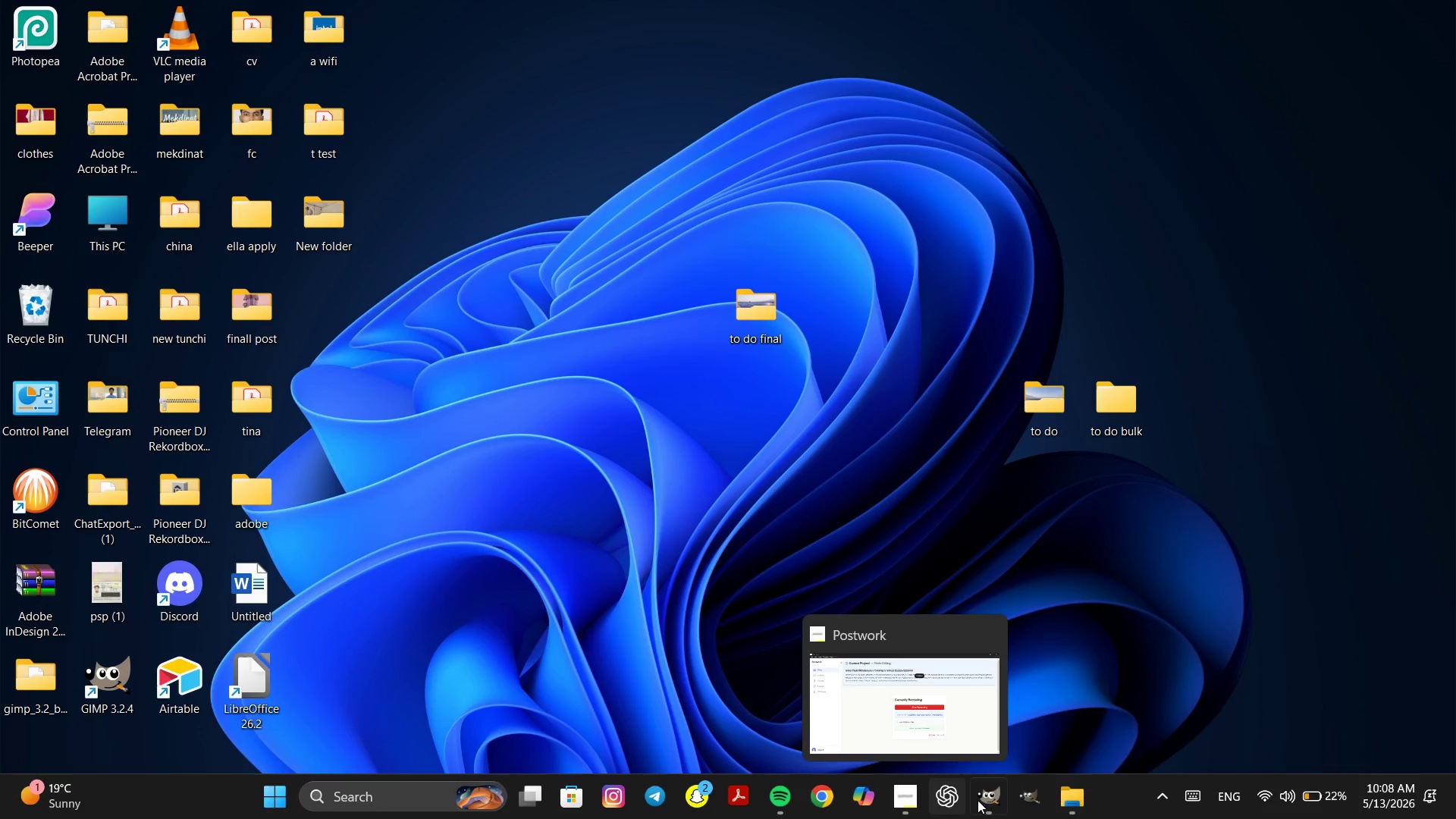 
left_click([992, 799])
 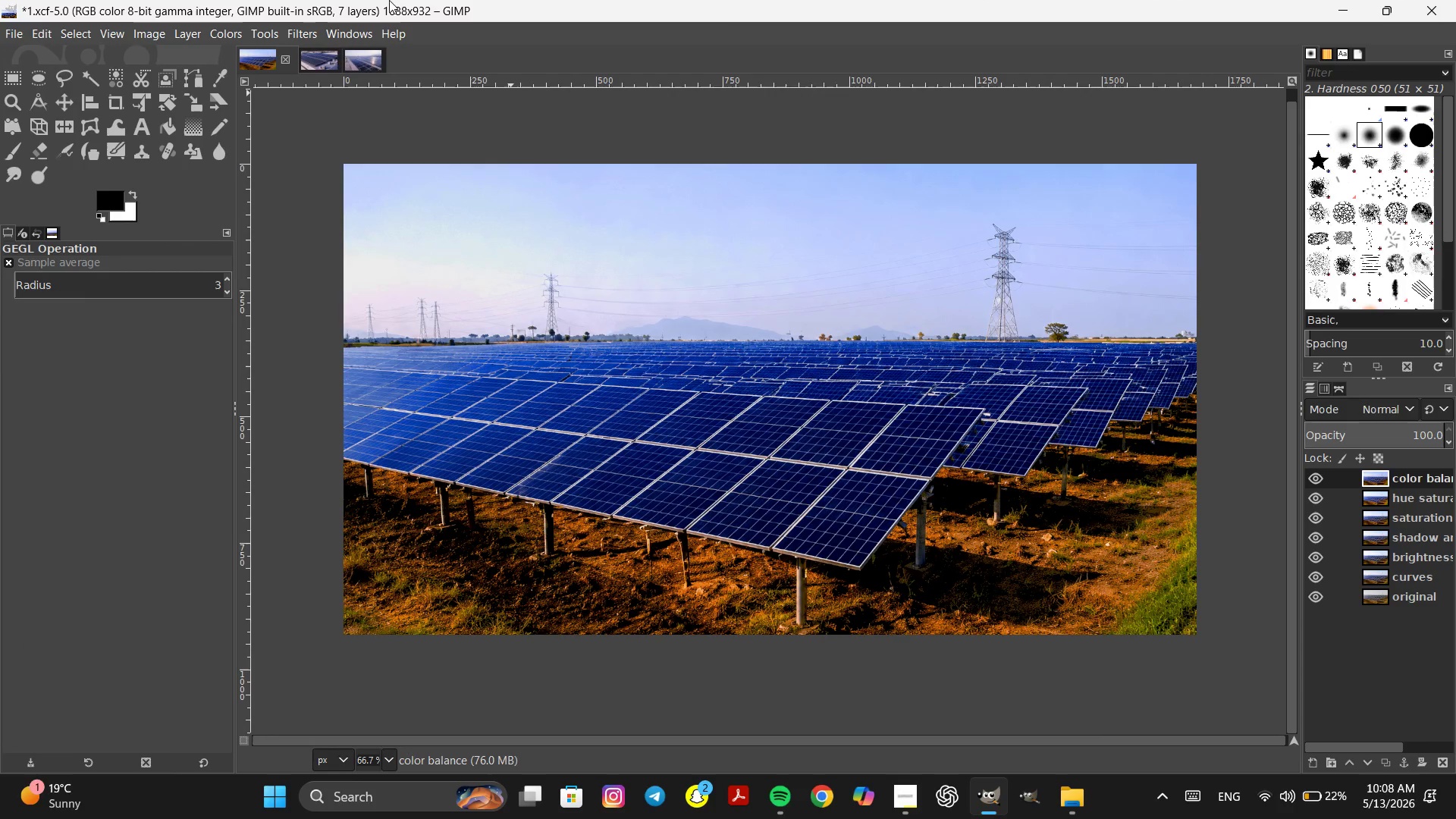 
left_click([308, 58])
 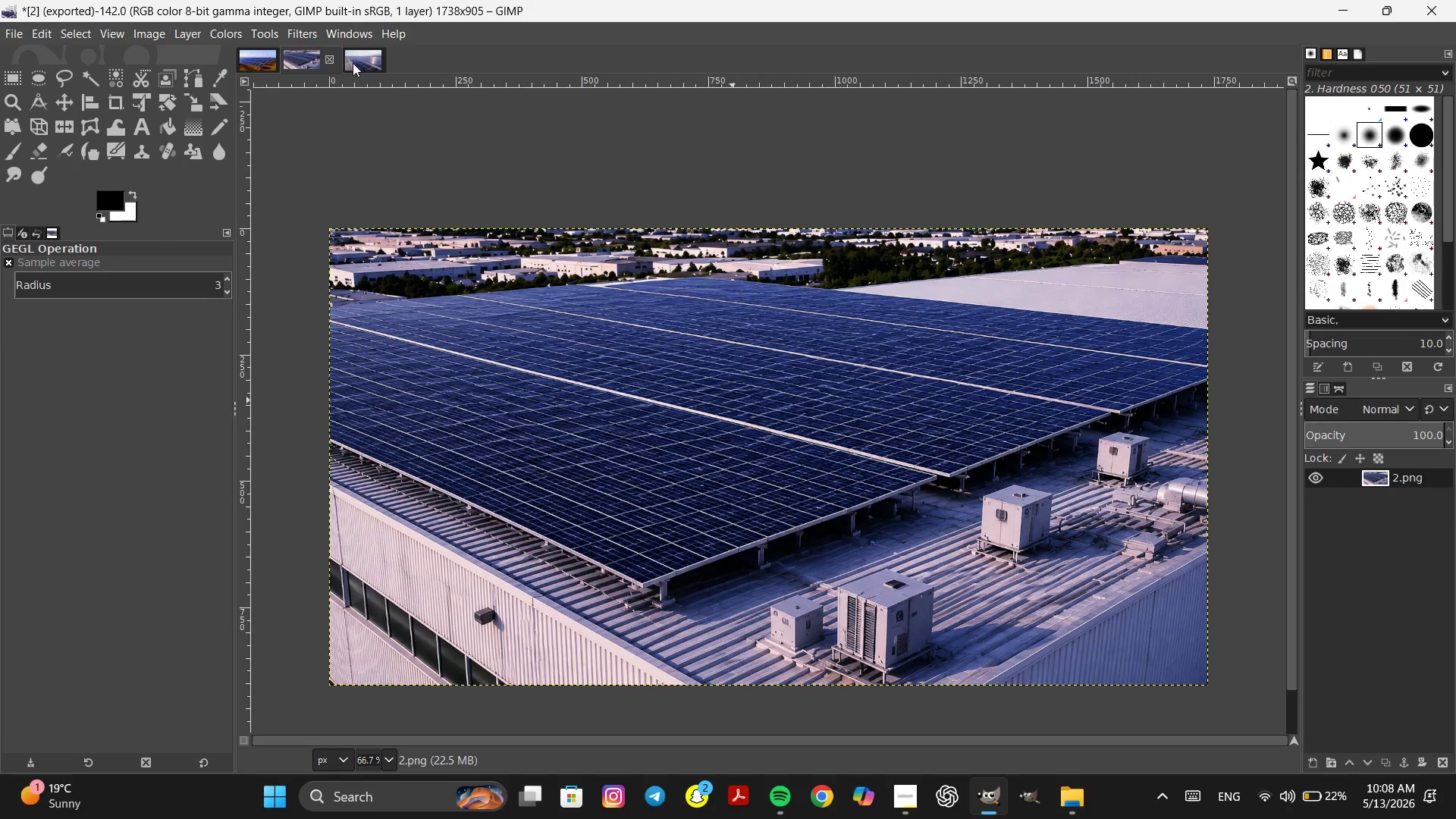 
left_click([365, 63])
 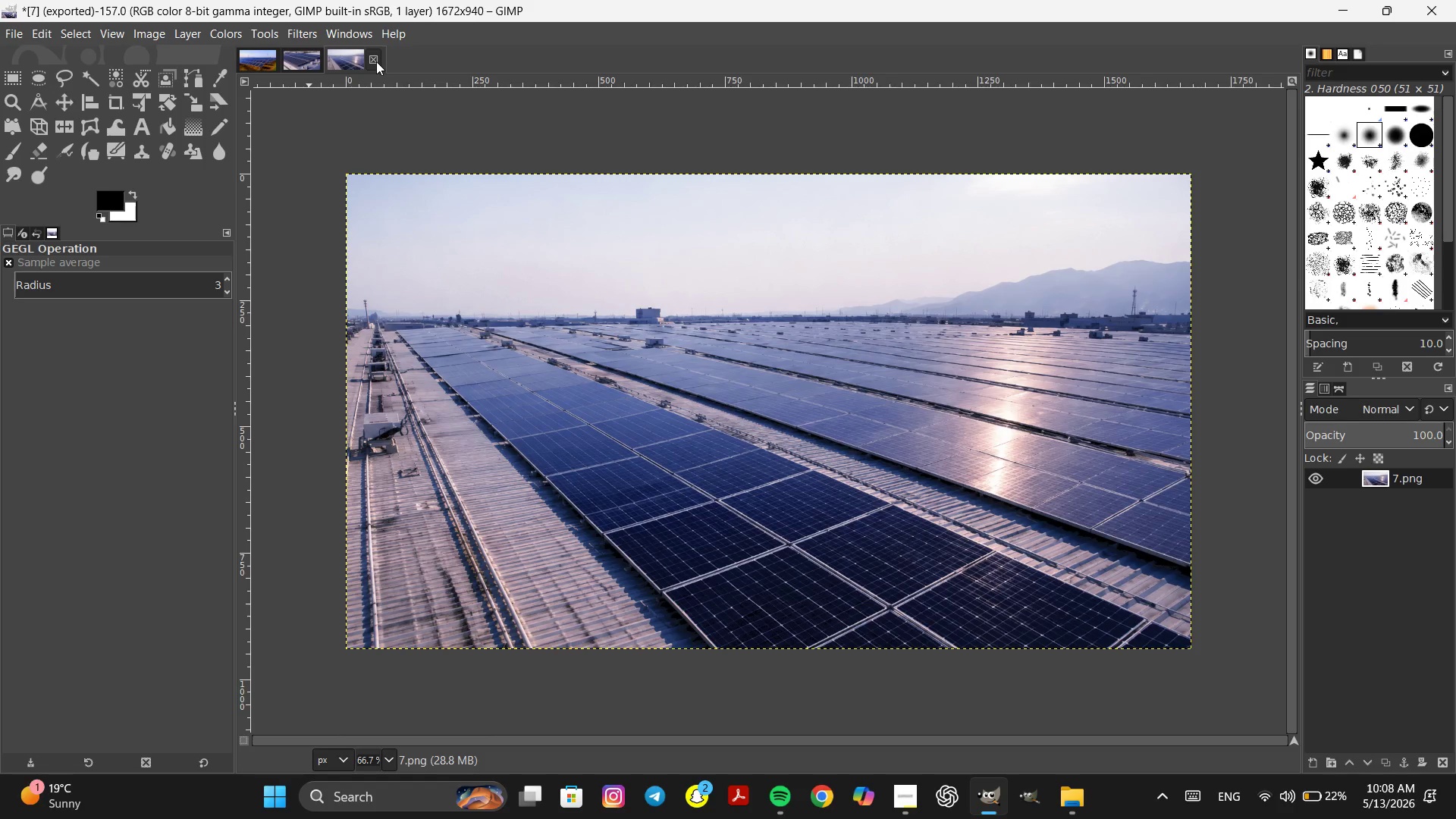 
left_click([373, 61])
 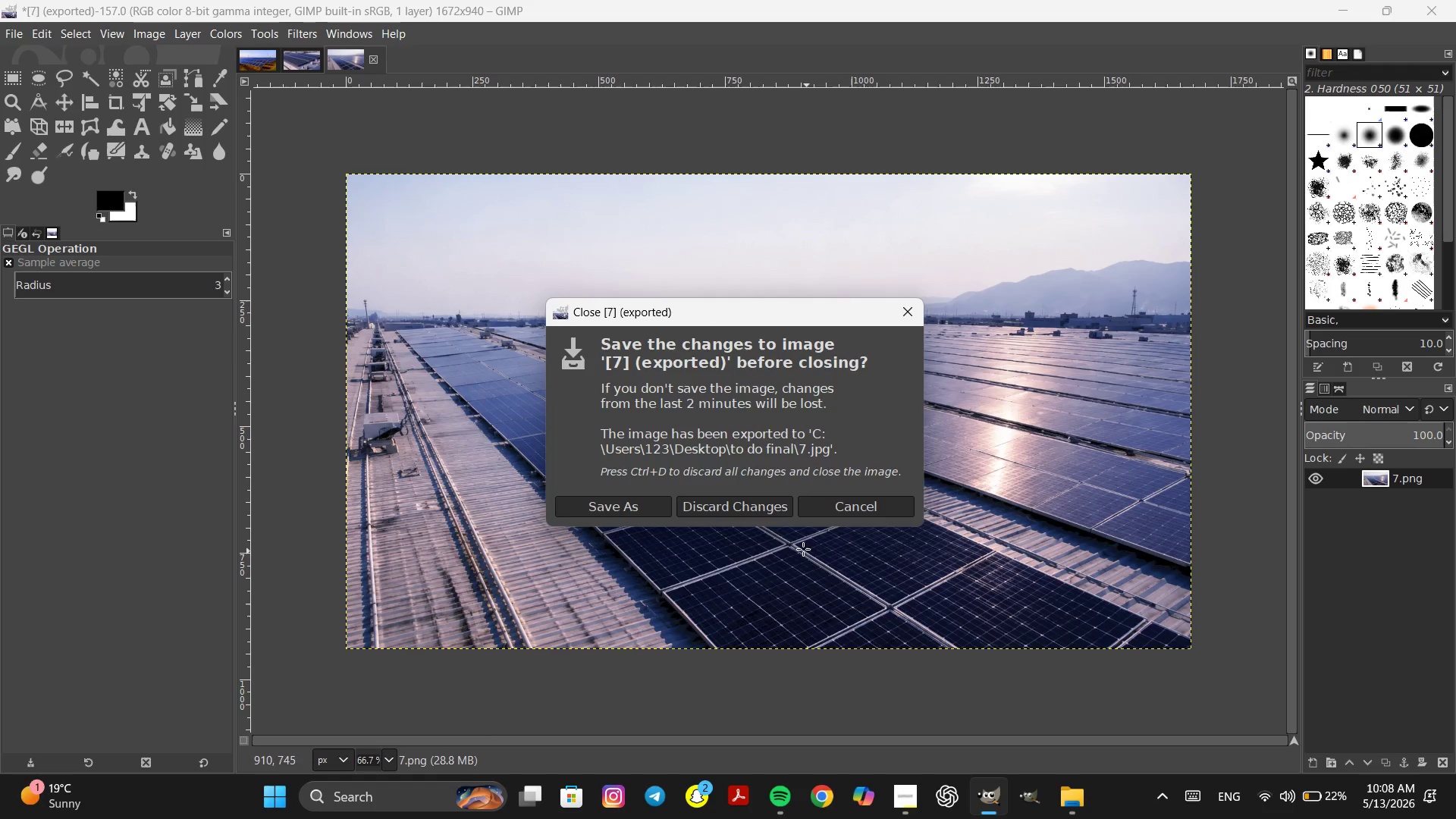 
left_click([740, 500])
 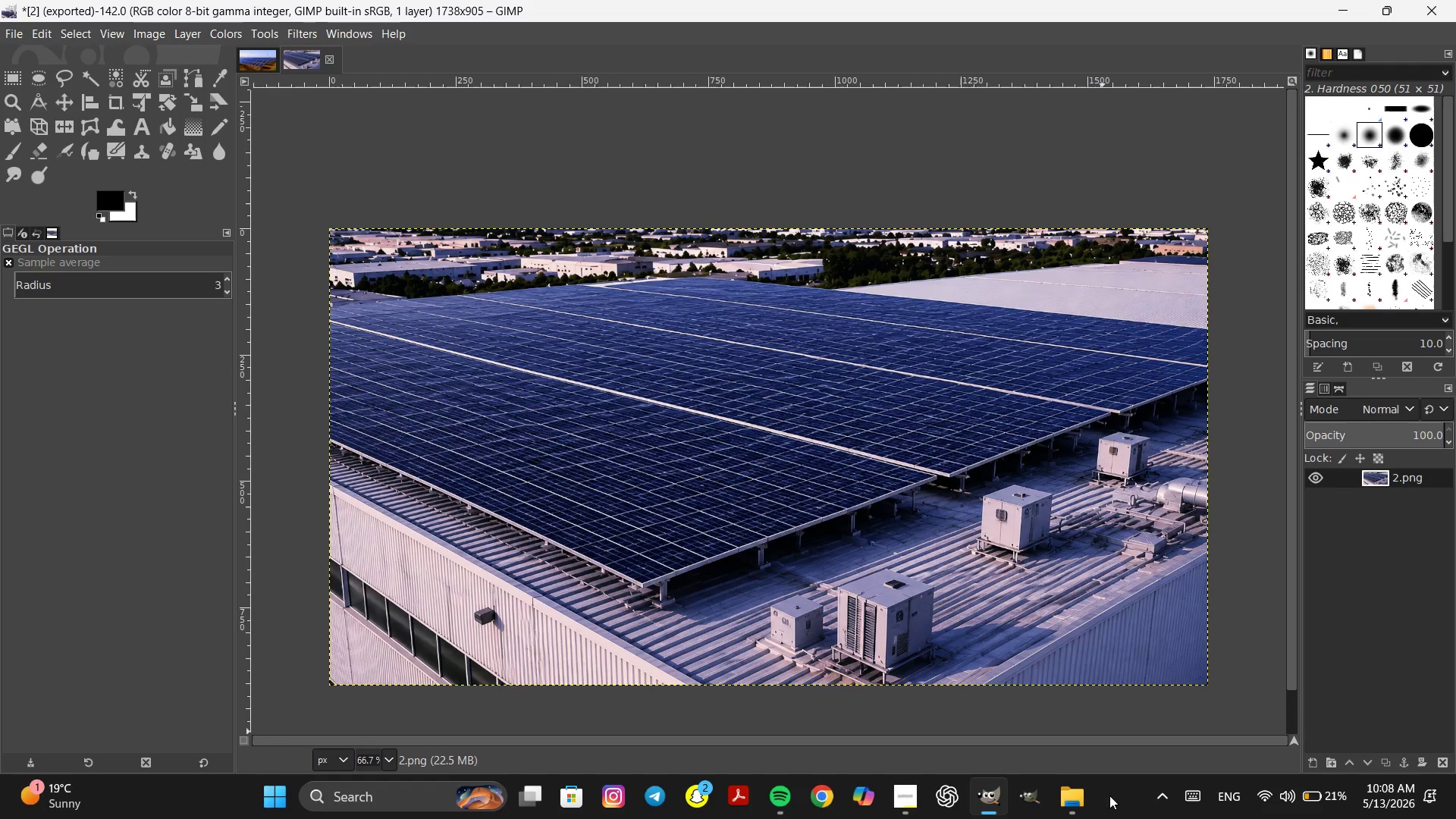 
double_click([1081, 803])
 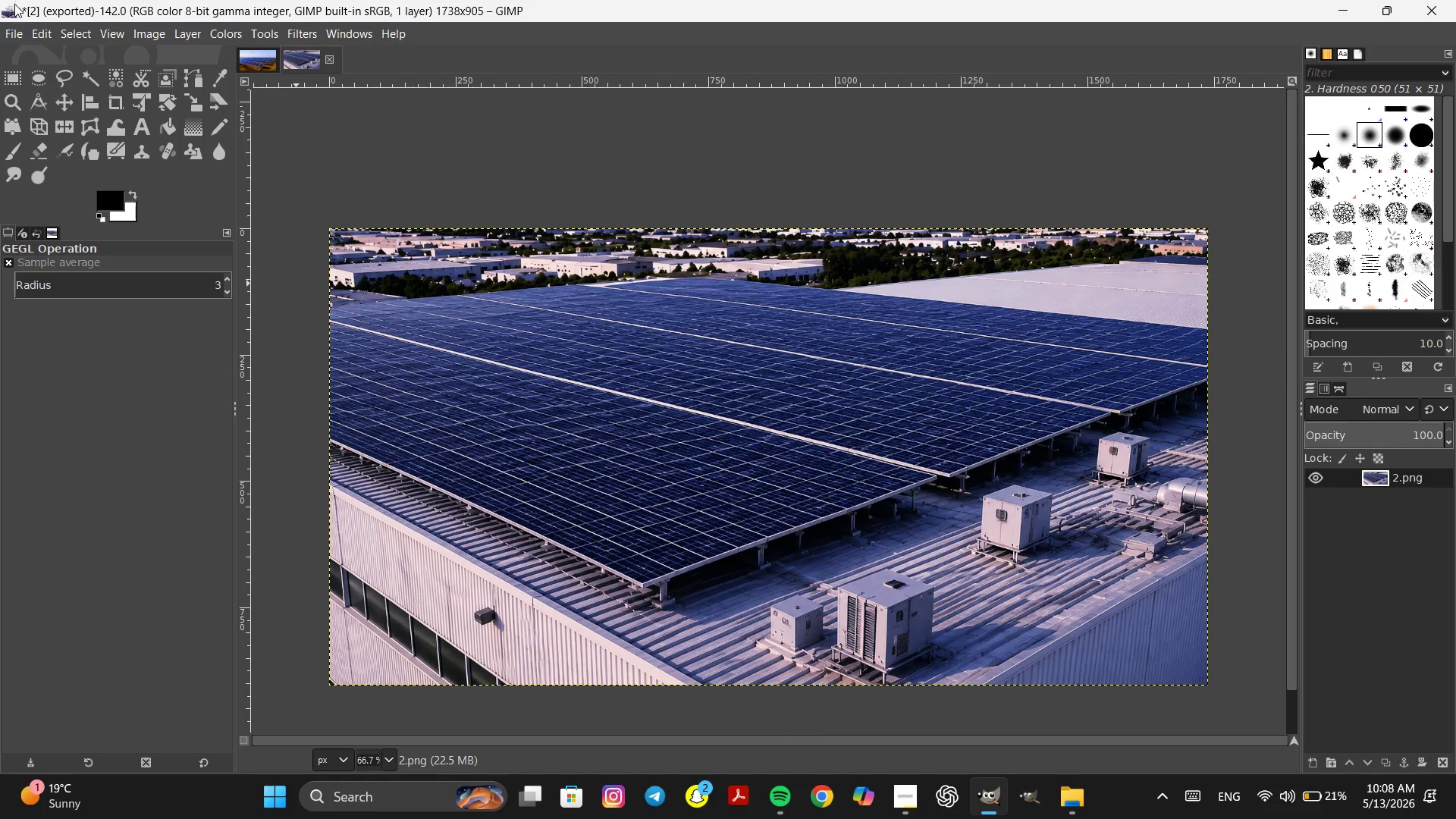 
left_click([15, 36])
 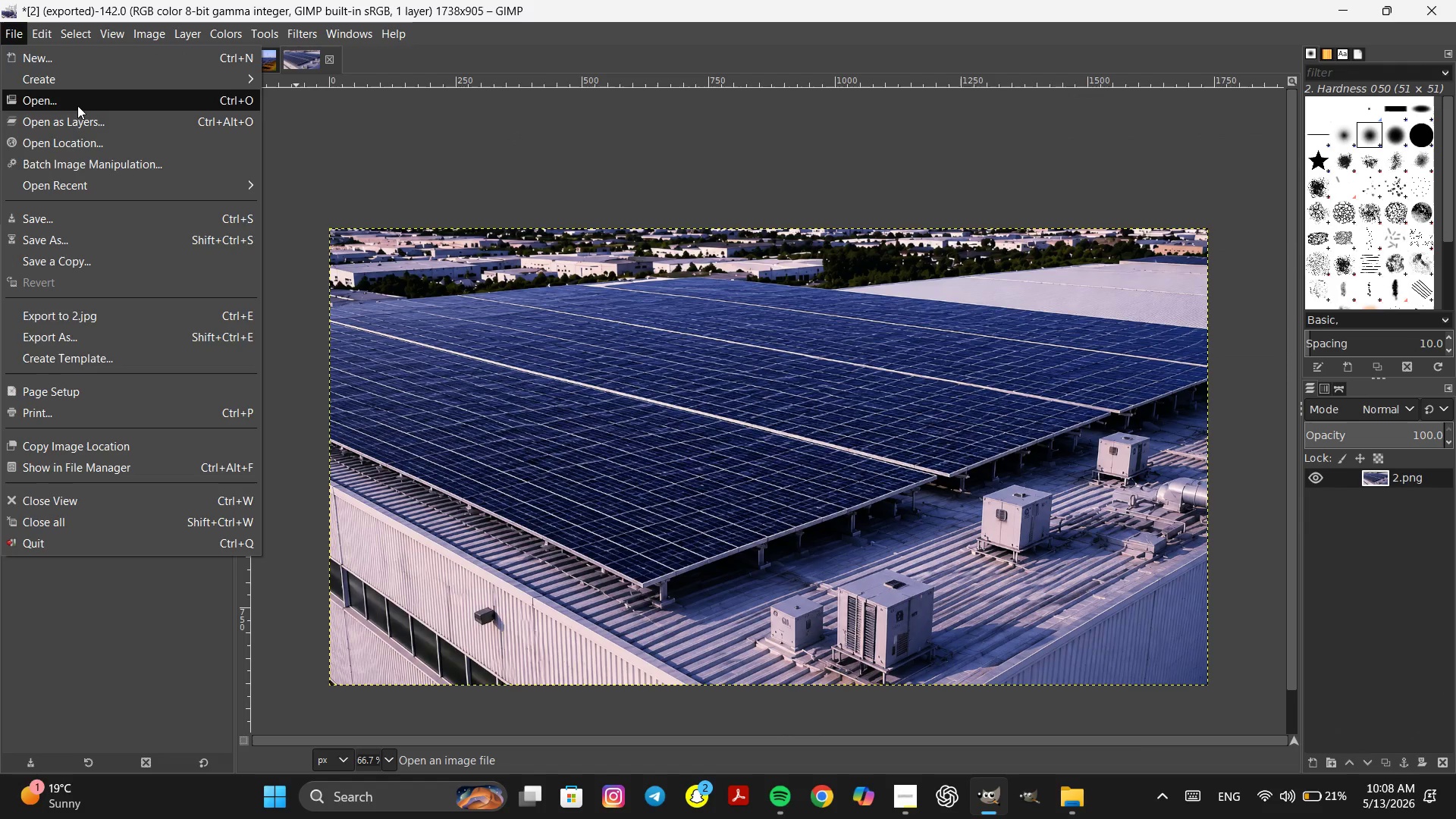 
left_click([77, 104])
 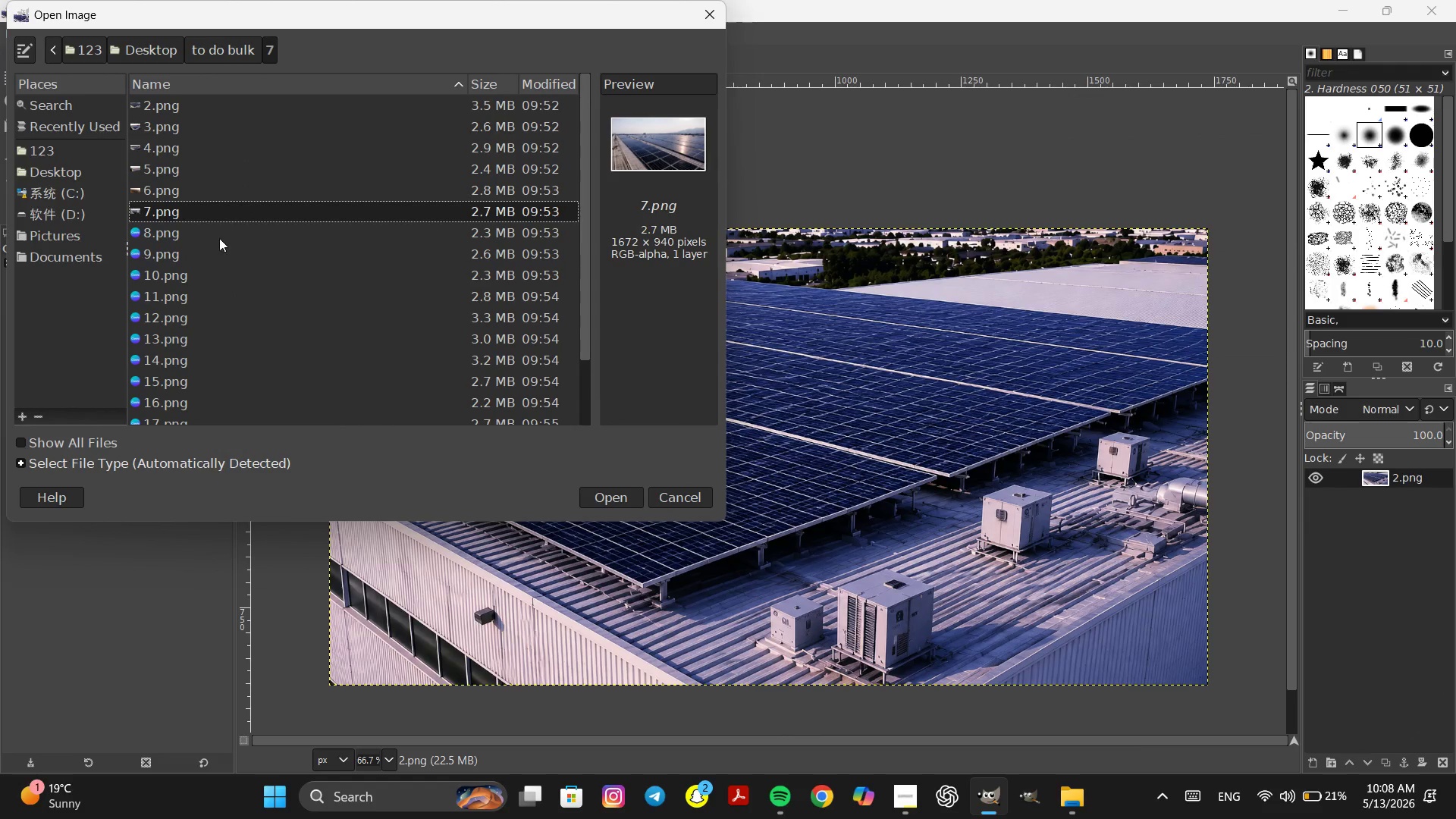 
double_click([217, 236])
 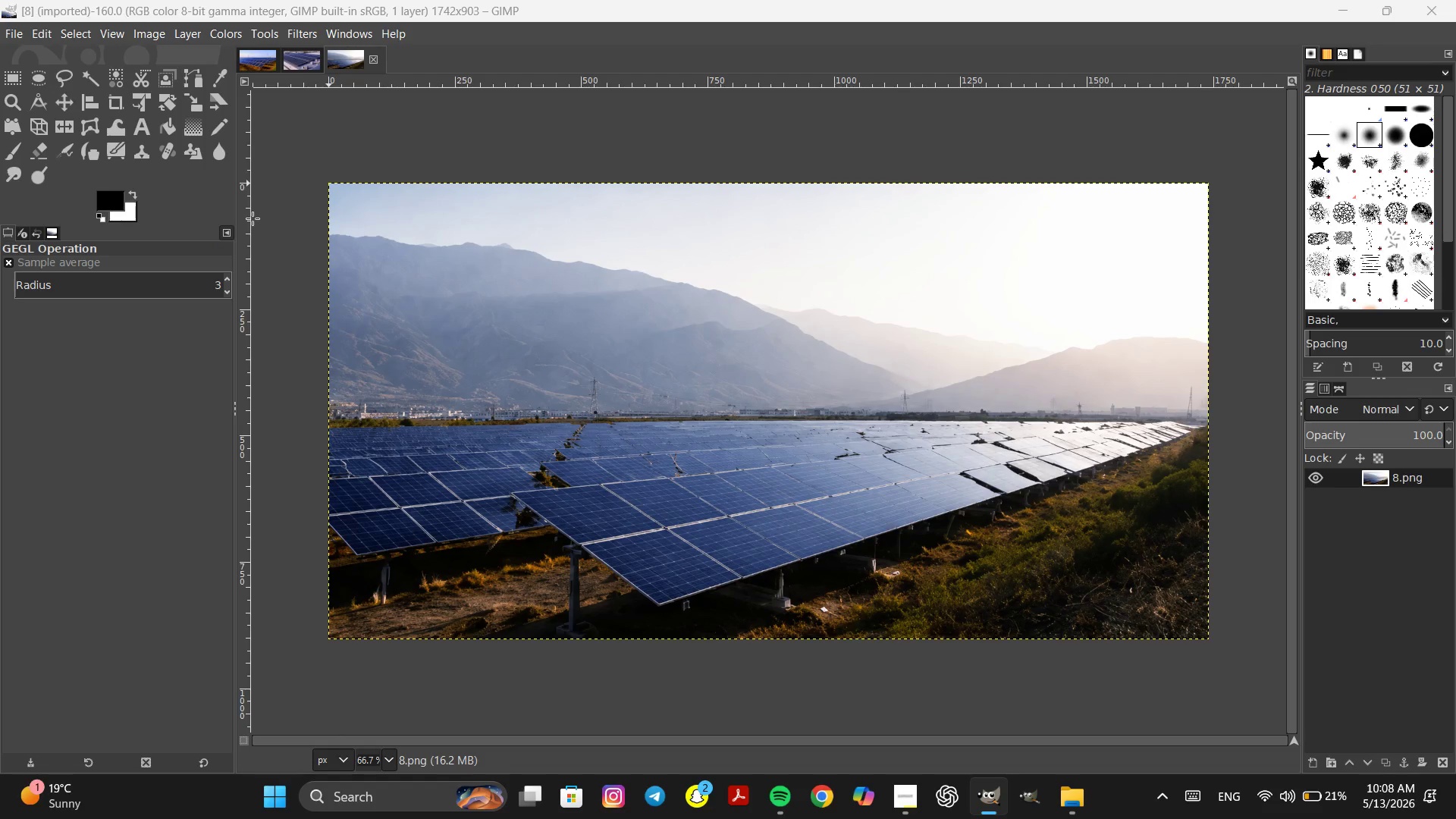 
left_click([224, 30])
 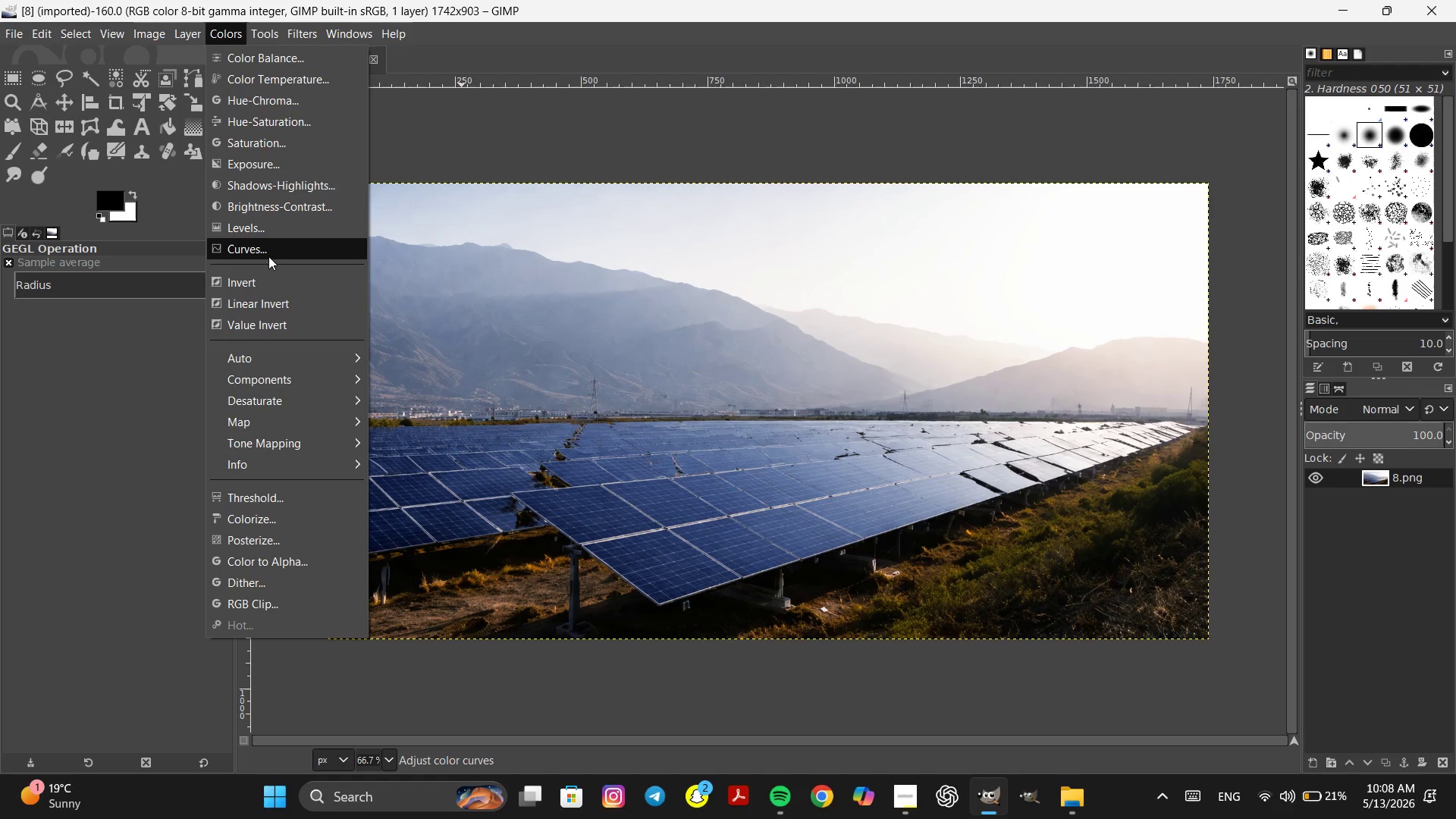 
left_click([268, 256])
 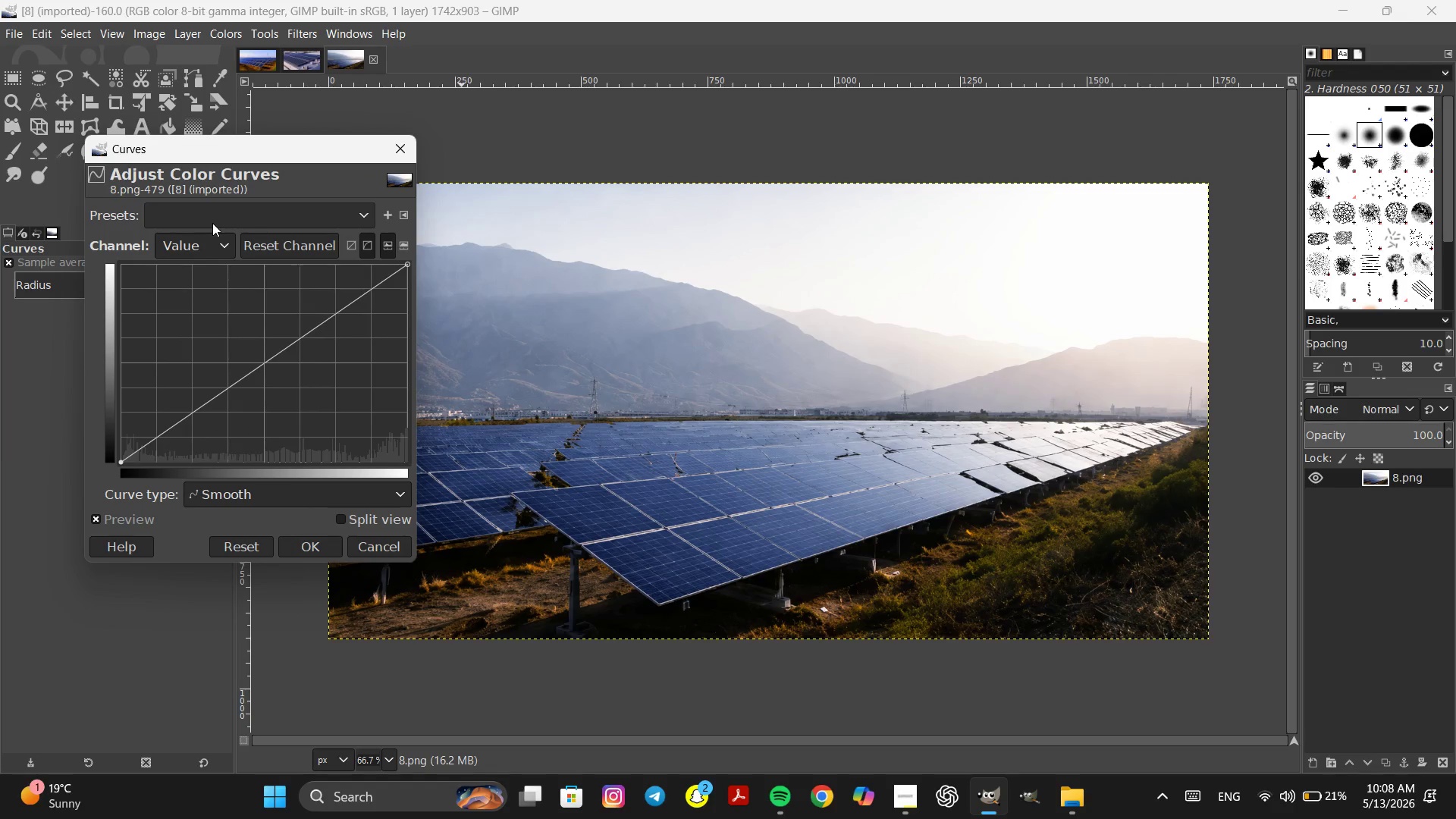 
left_click([204, 241])
 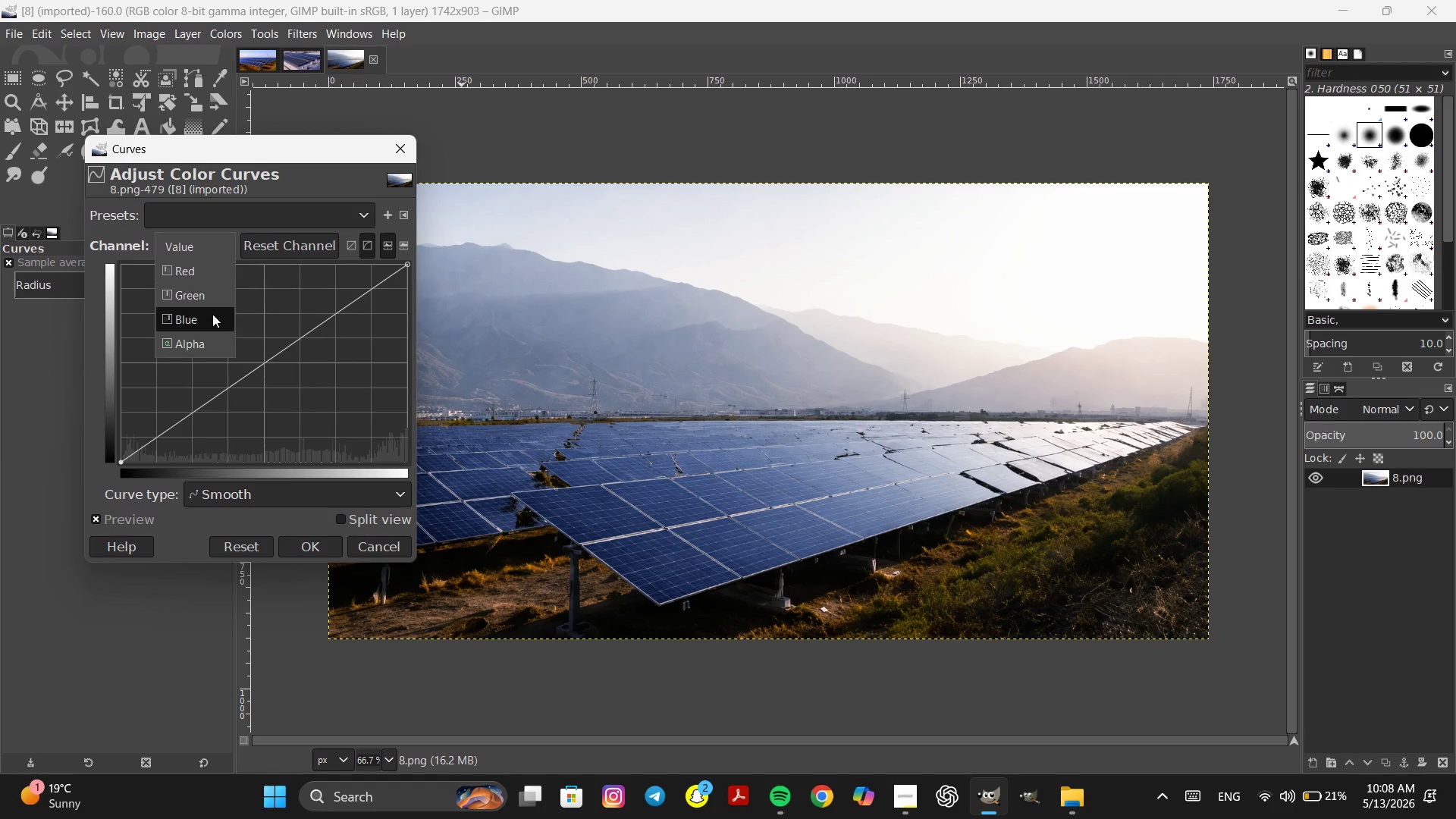 
left_click([212, 315])
 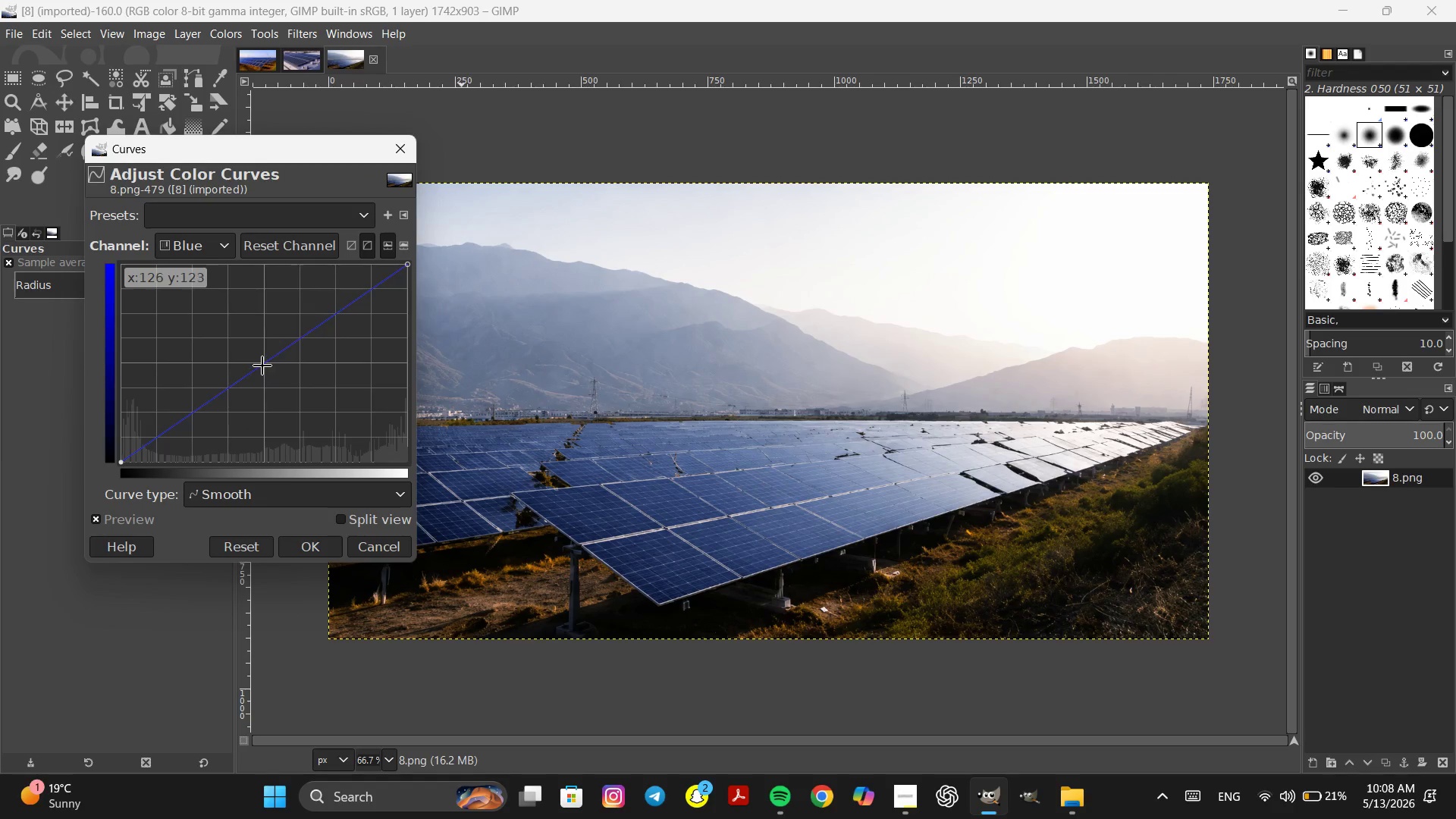 
left_click_drag(start_coordinate=[262, 366], to_coordinate=[251, 357])
 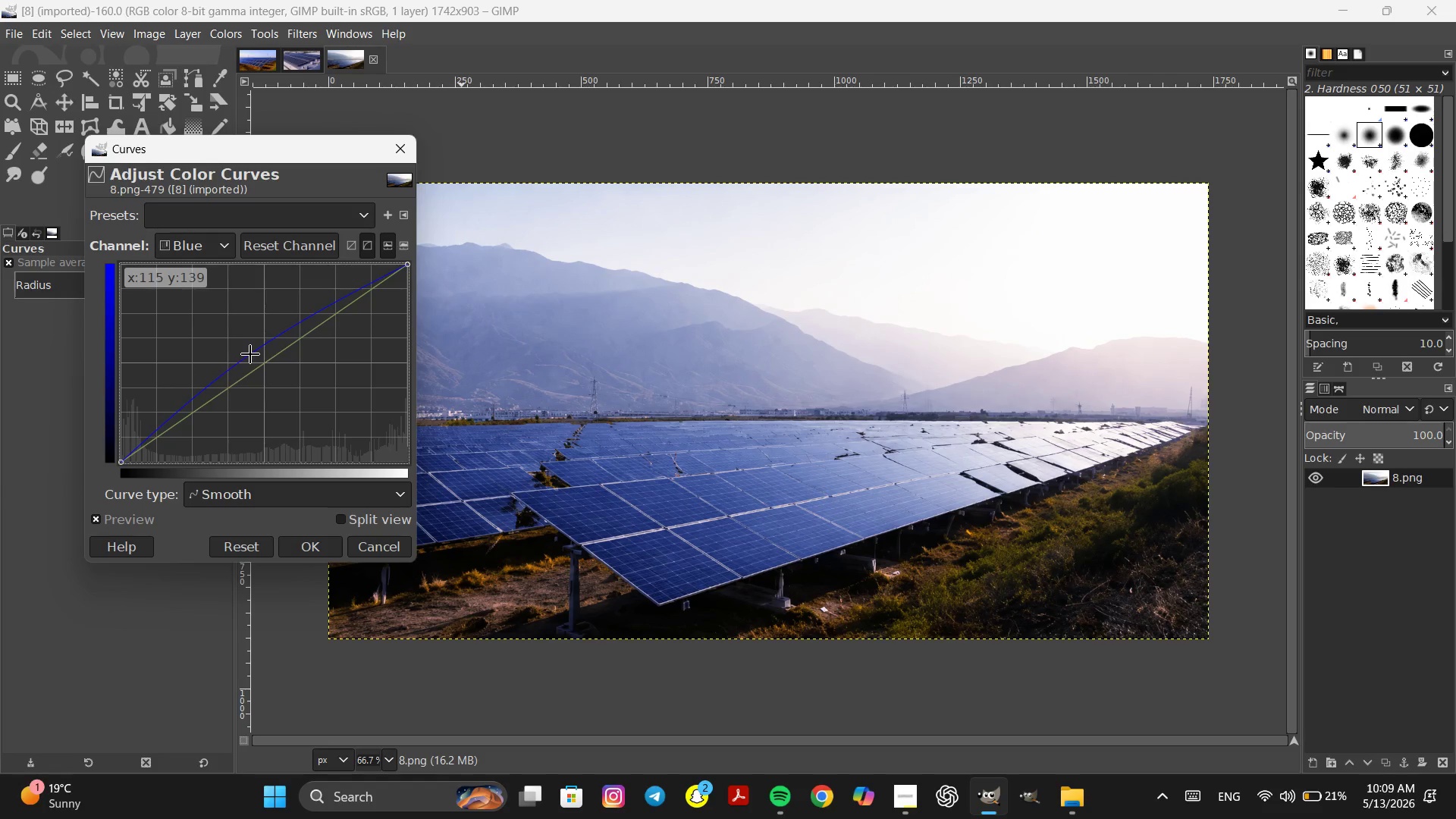 
left_click([321, 541])
 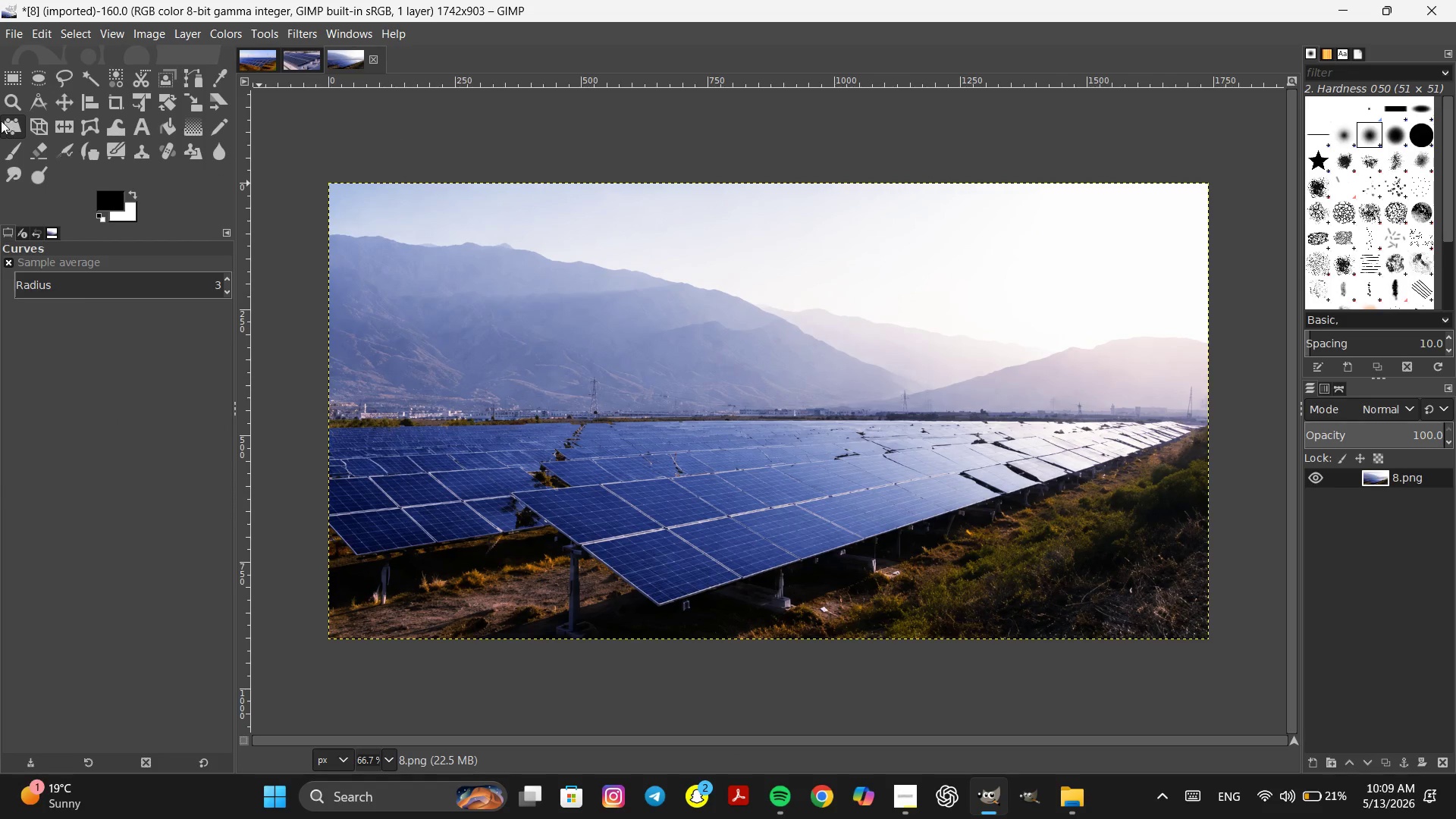 
left_click([109, 31])
 